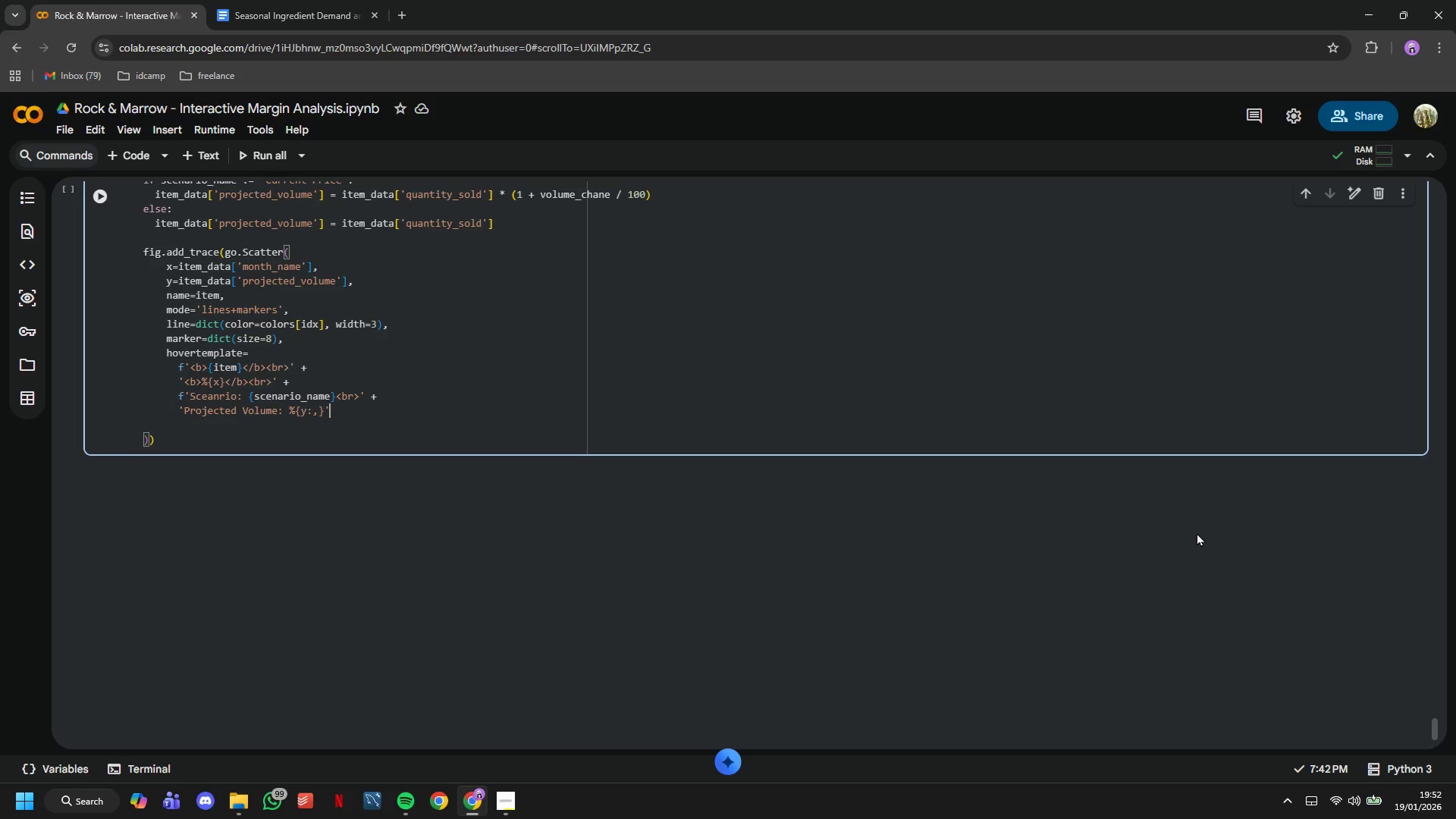 
key(ArrowLeft)
 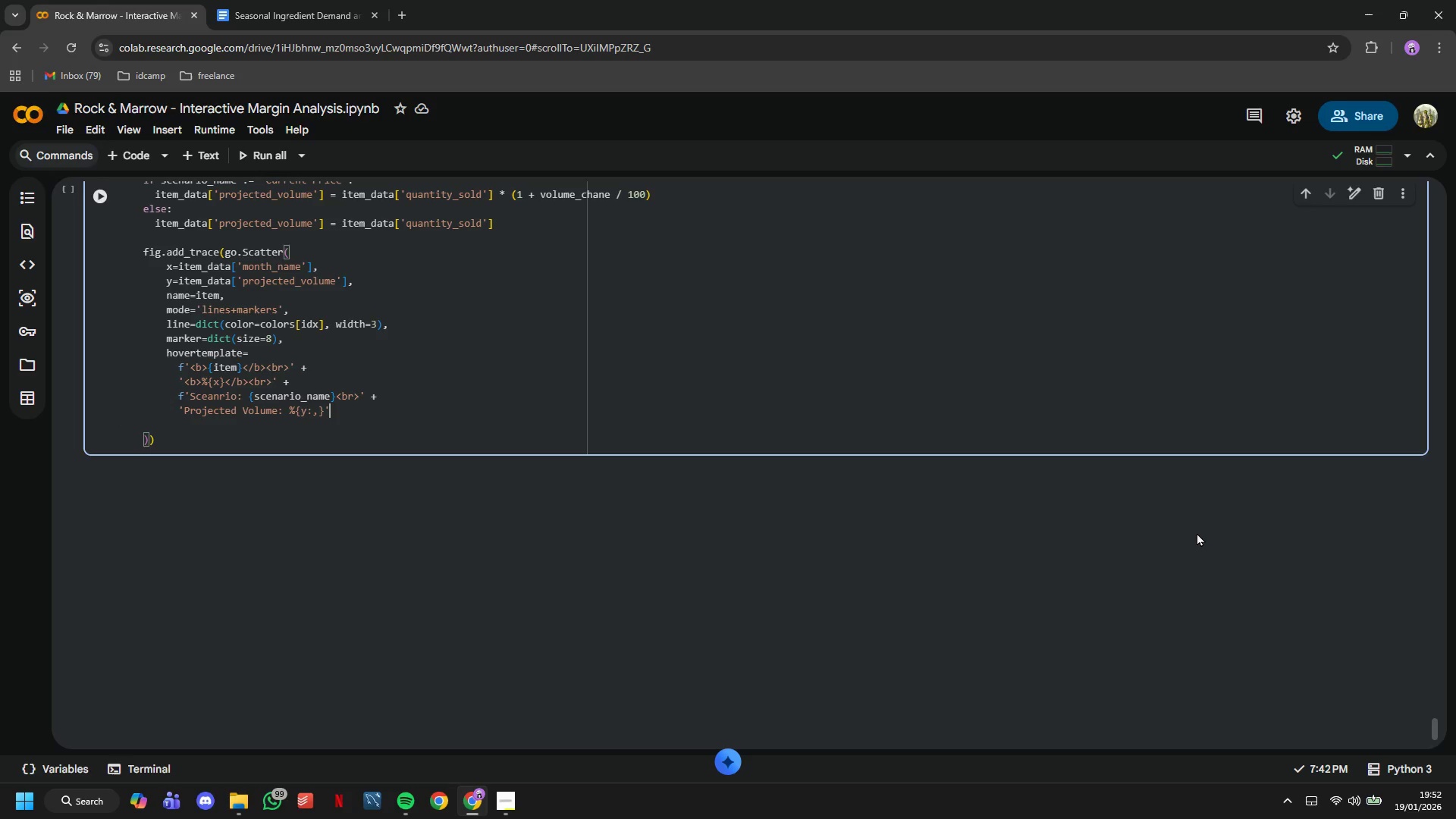 
key(Comma)
 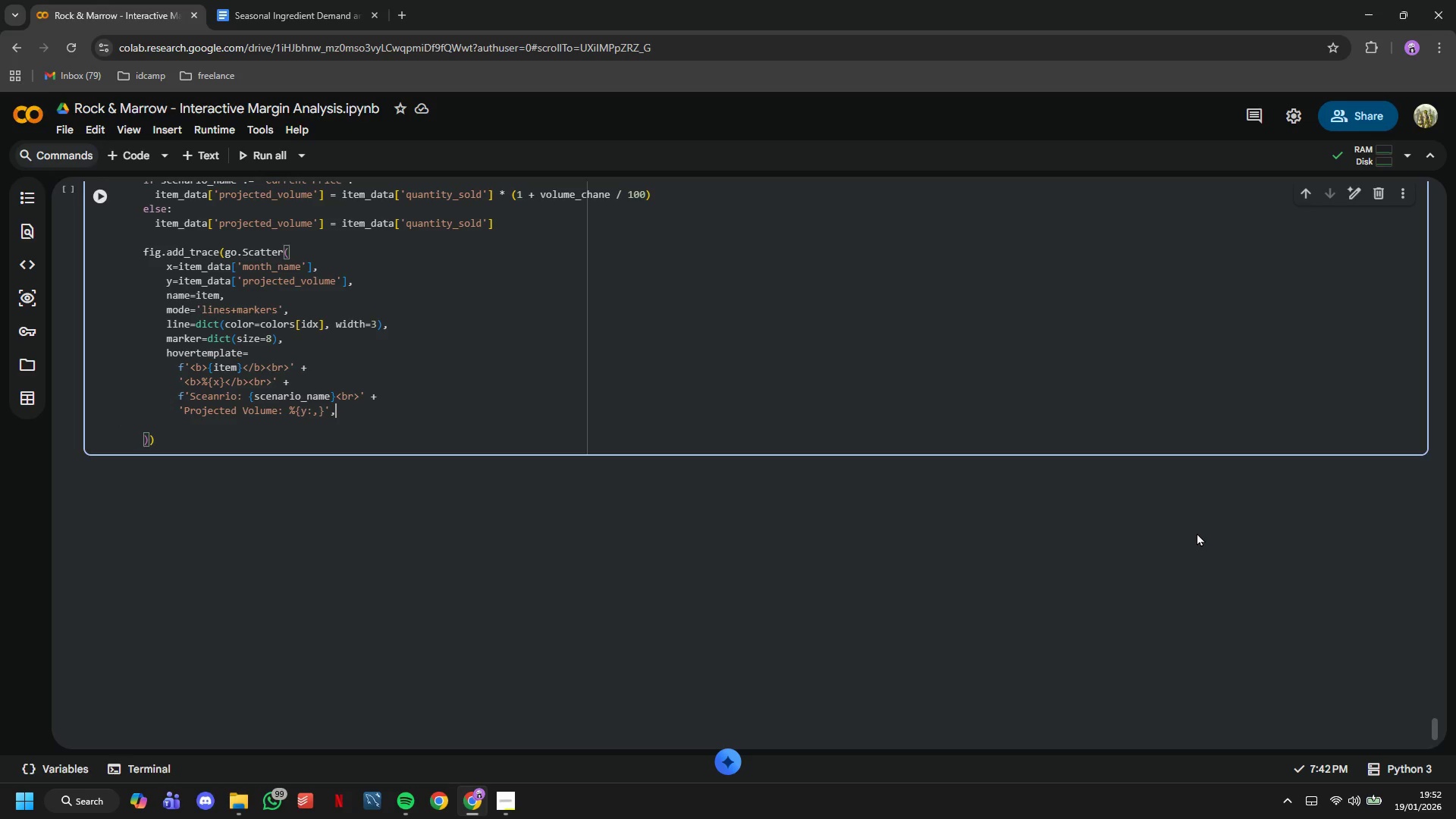 
key(Enter)
 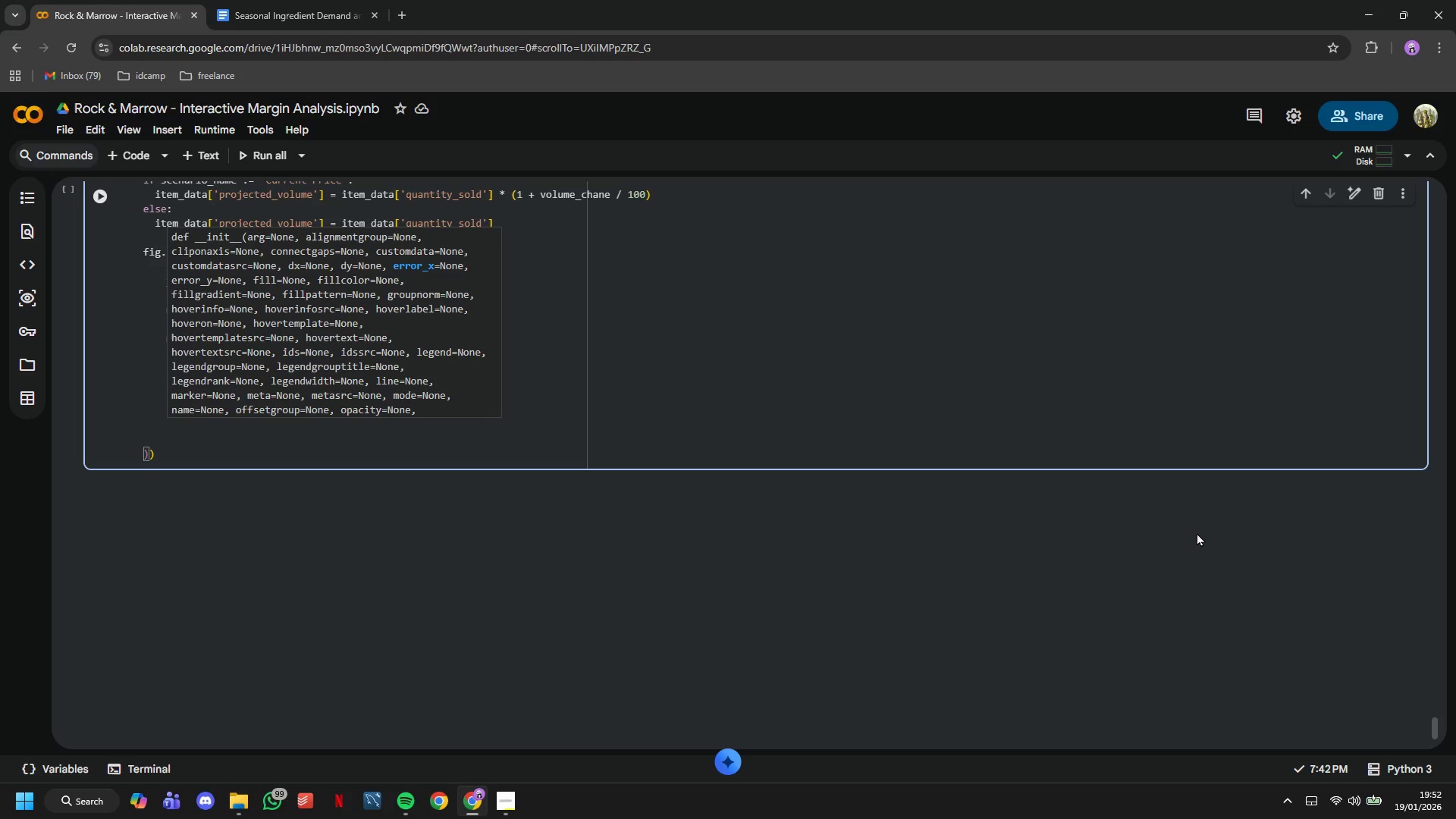 
type(visible)
key(Tab)
key(Tab)
 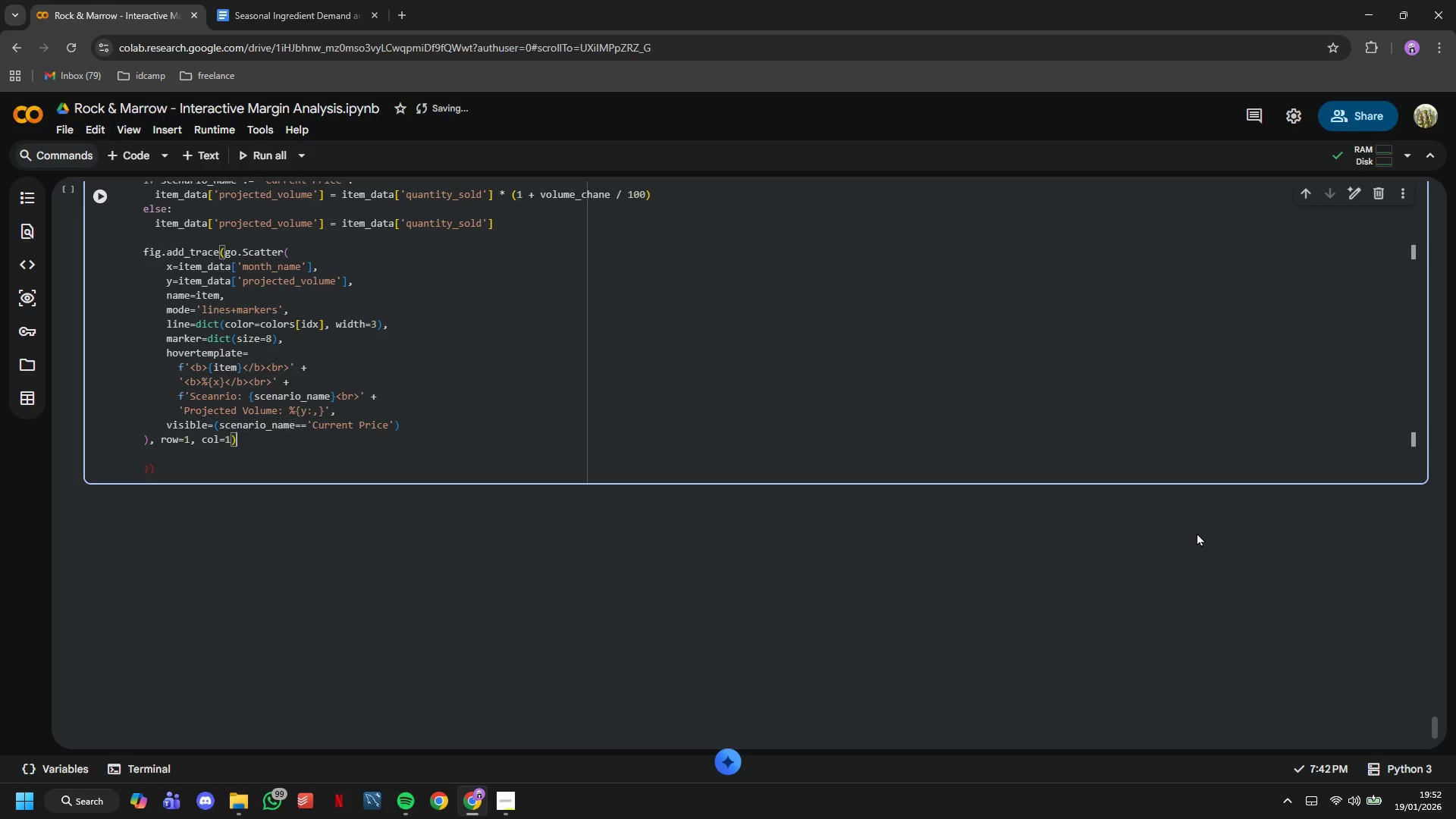 
key(ArrowDown)
 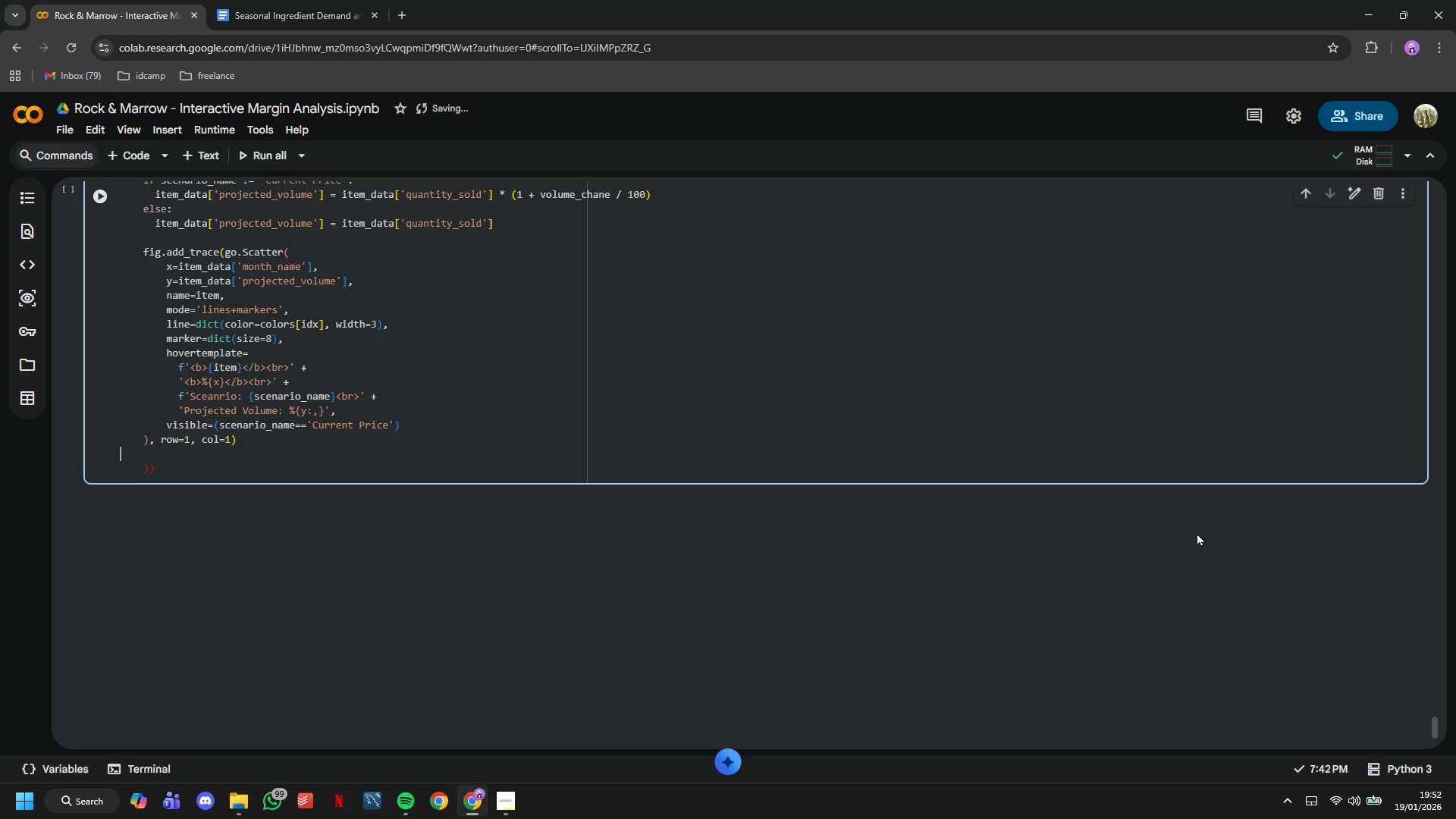 
key(ArrowDown)
 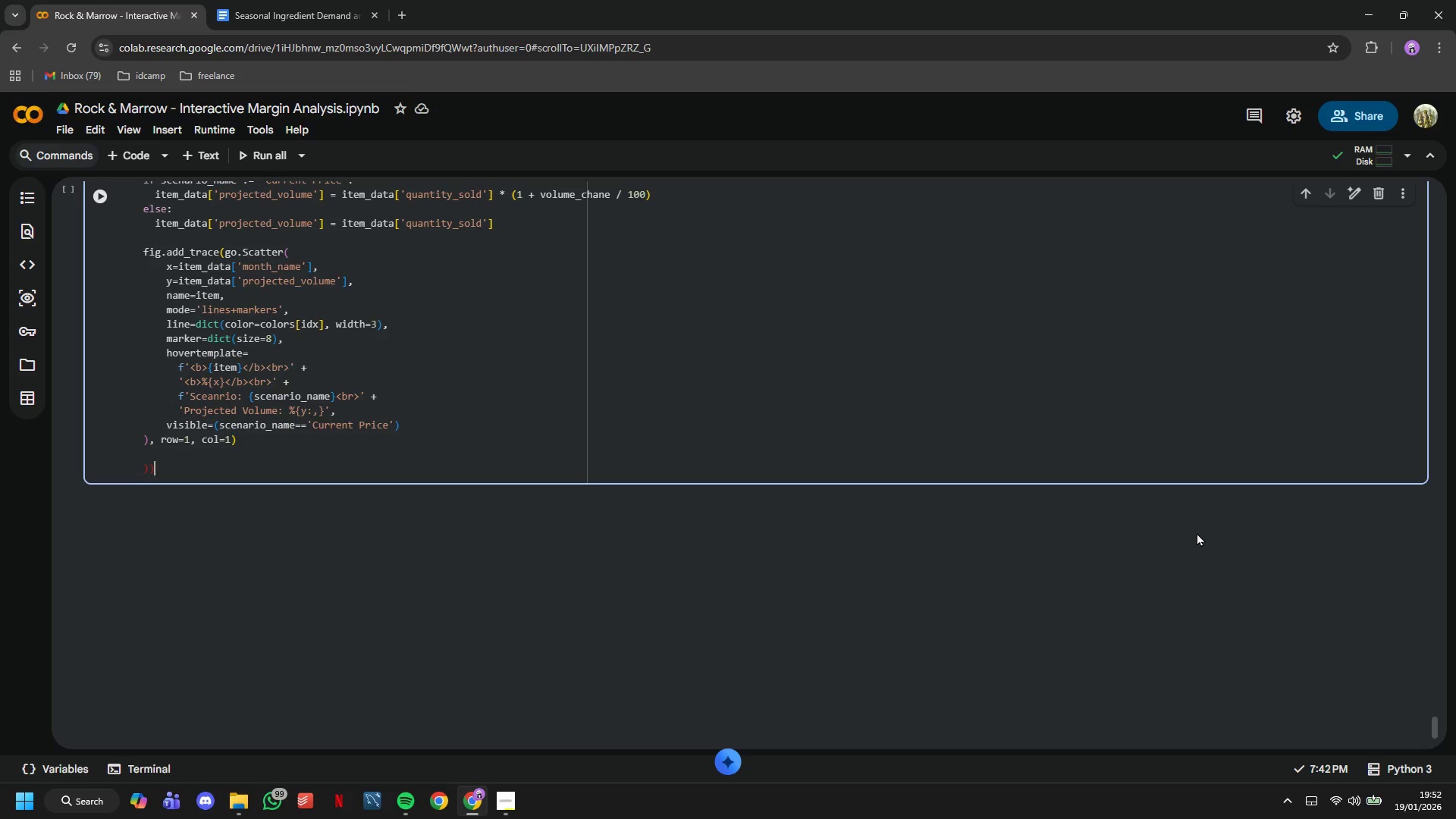 
key(ArrowUp)
 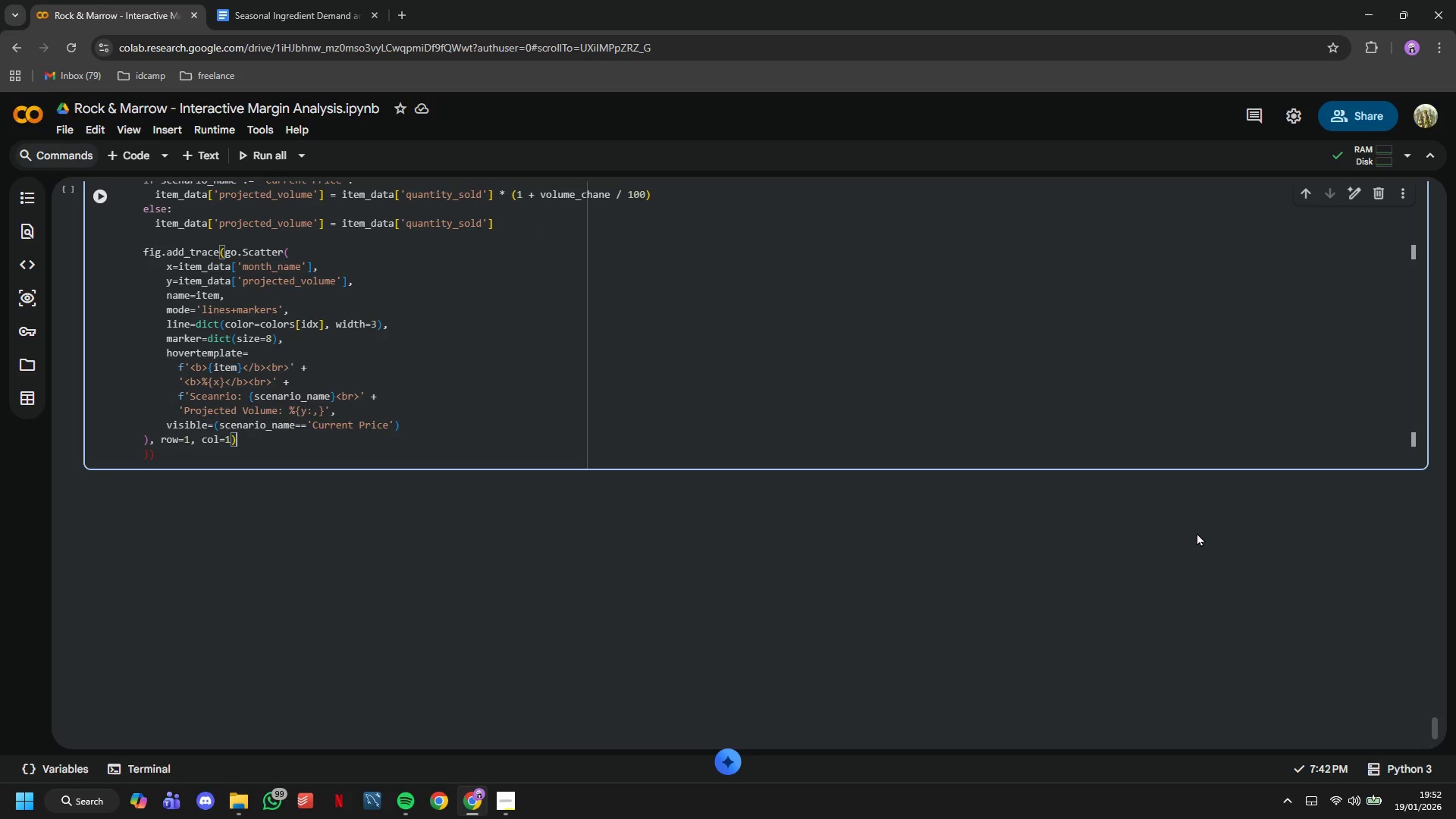 
hold_key(key=Backspace, duration=0.91)
 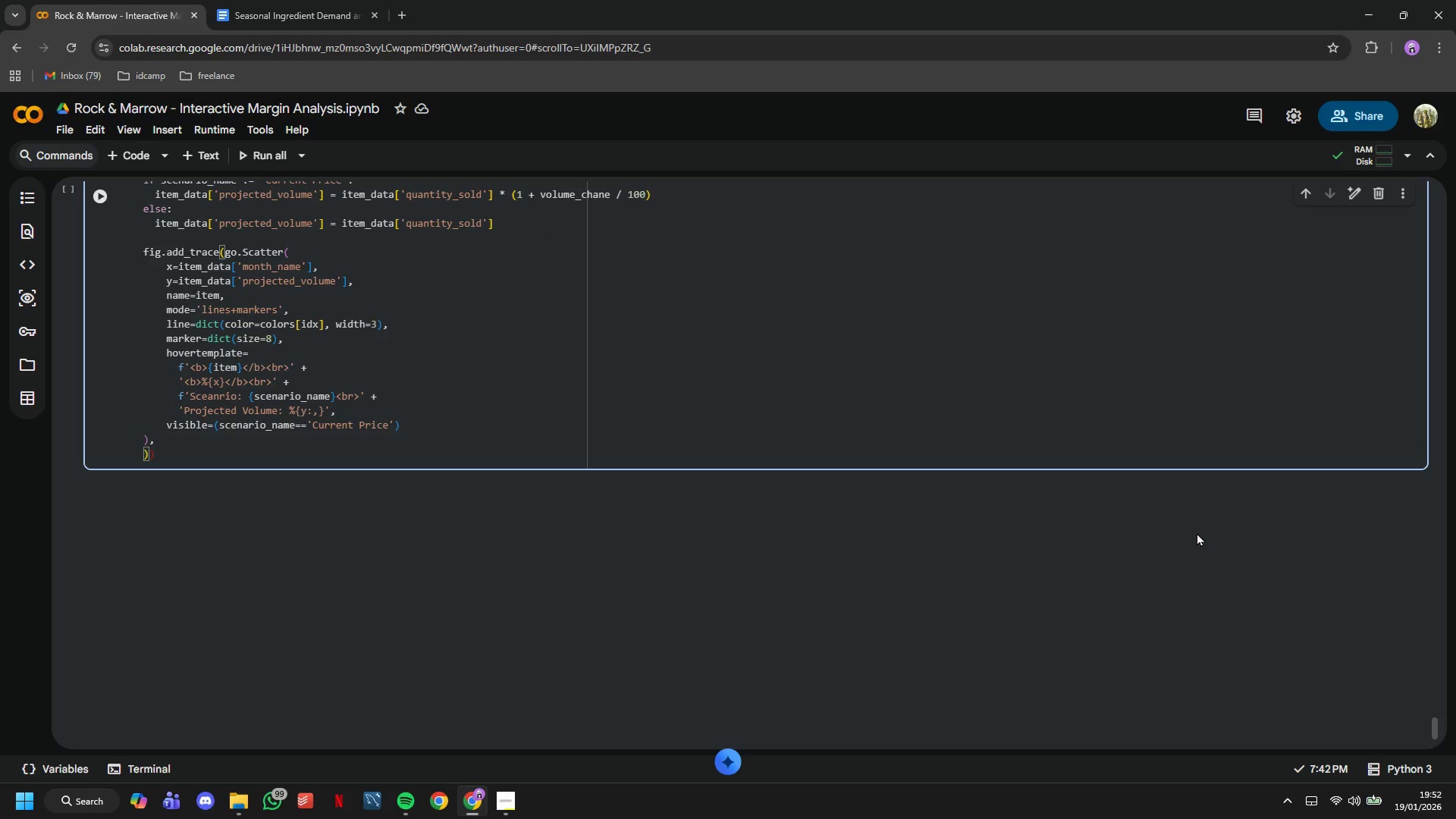 
hold_key(key=Backspace, duration=1.28)
 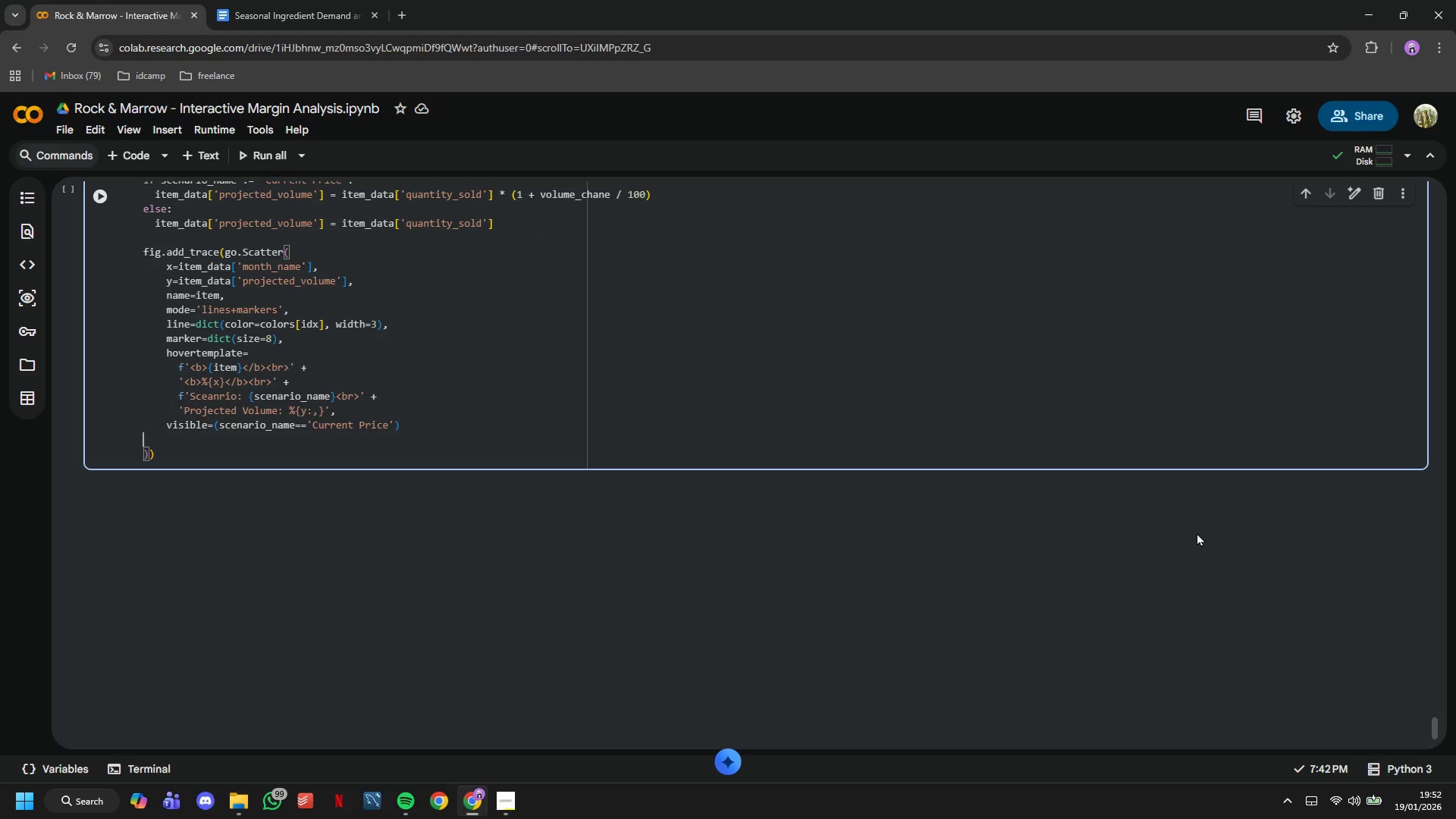 
key(Backspace)
 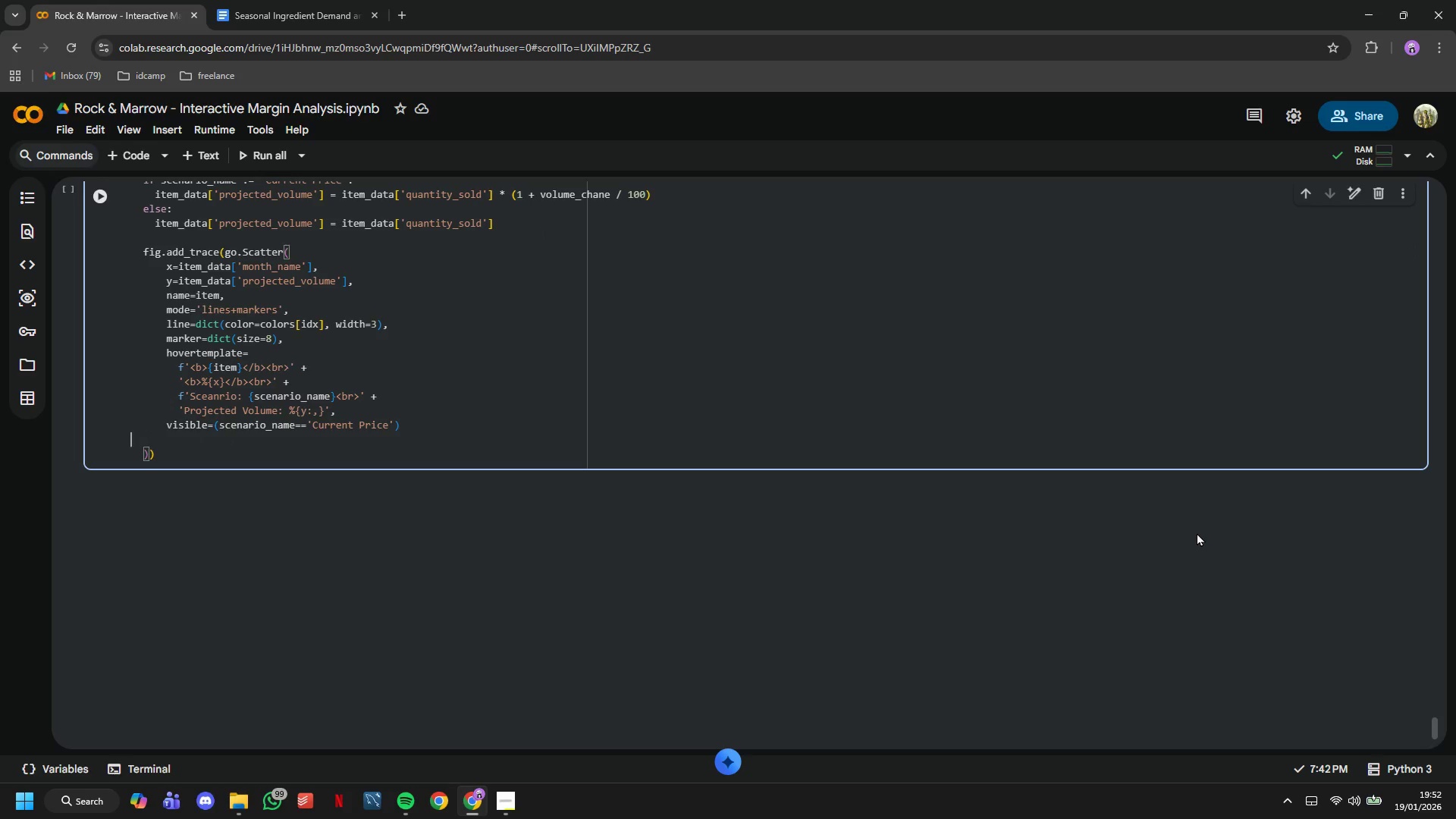 
key(Backspace)
 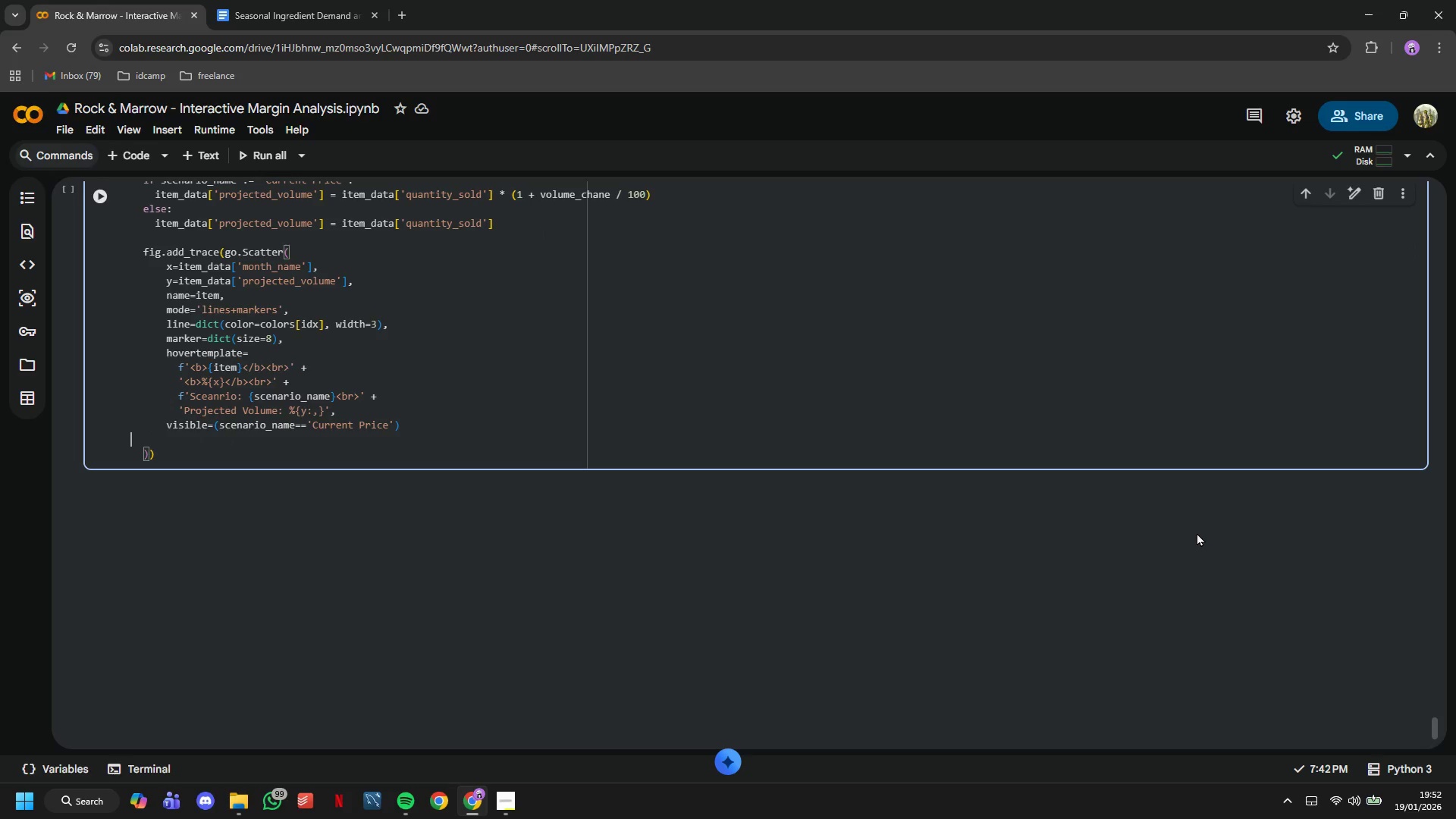 
key(Backspace)
 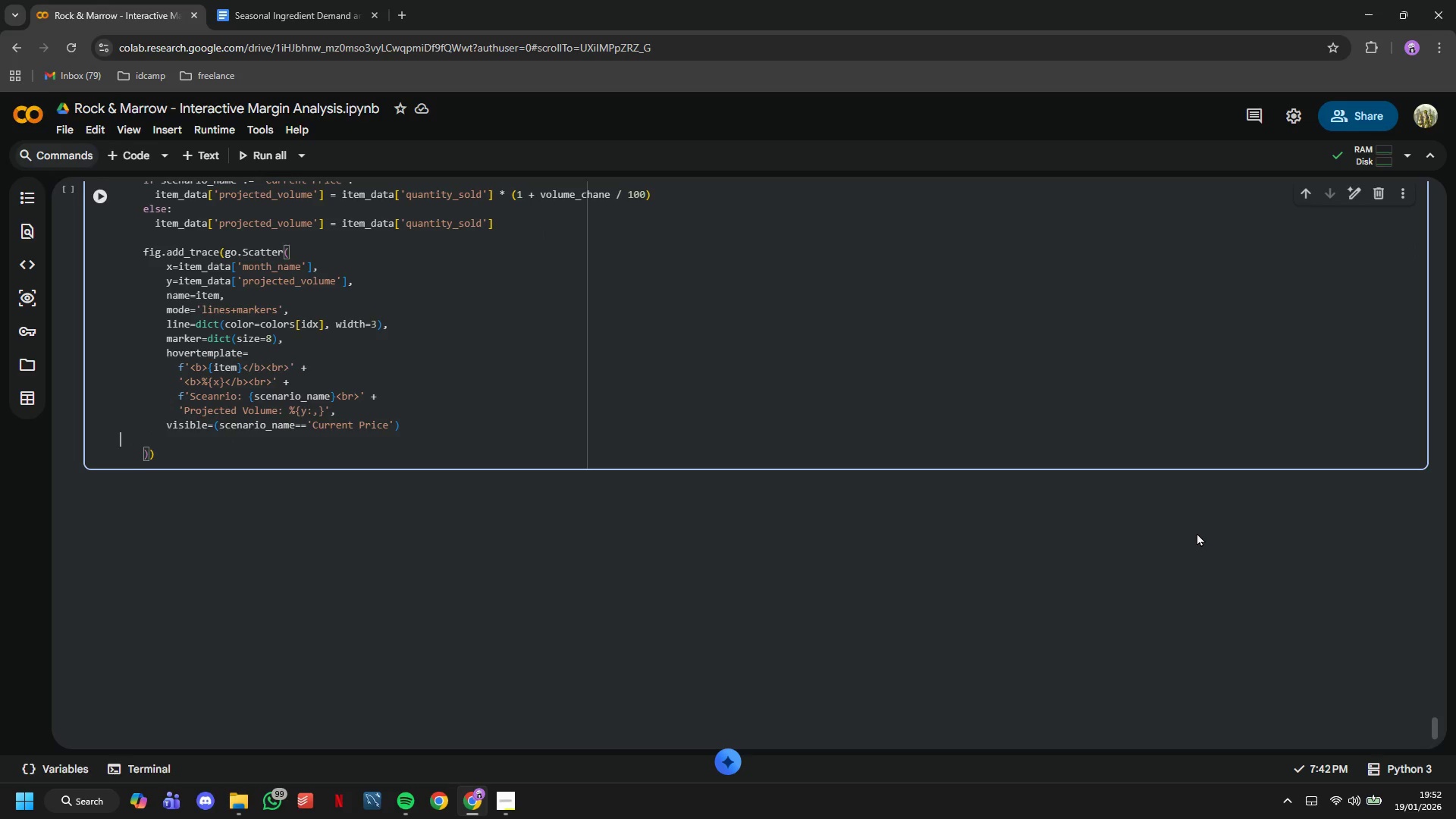 
key(Backspace)
 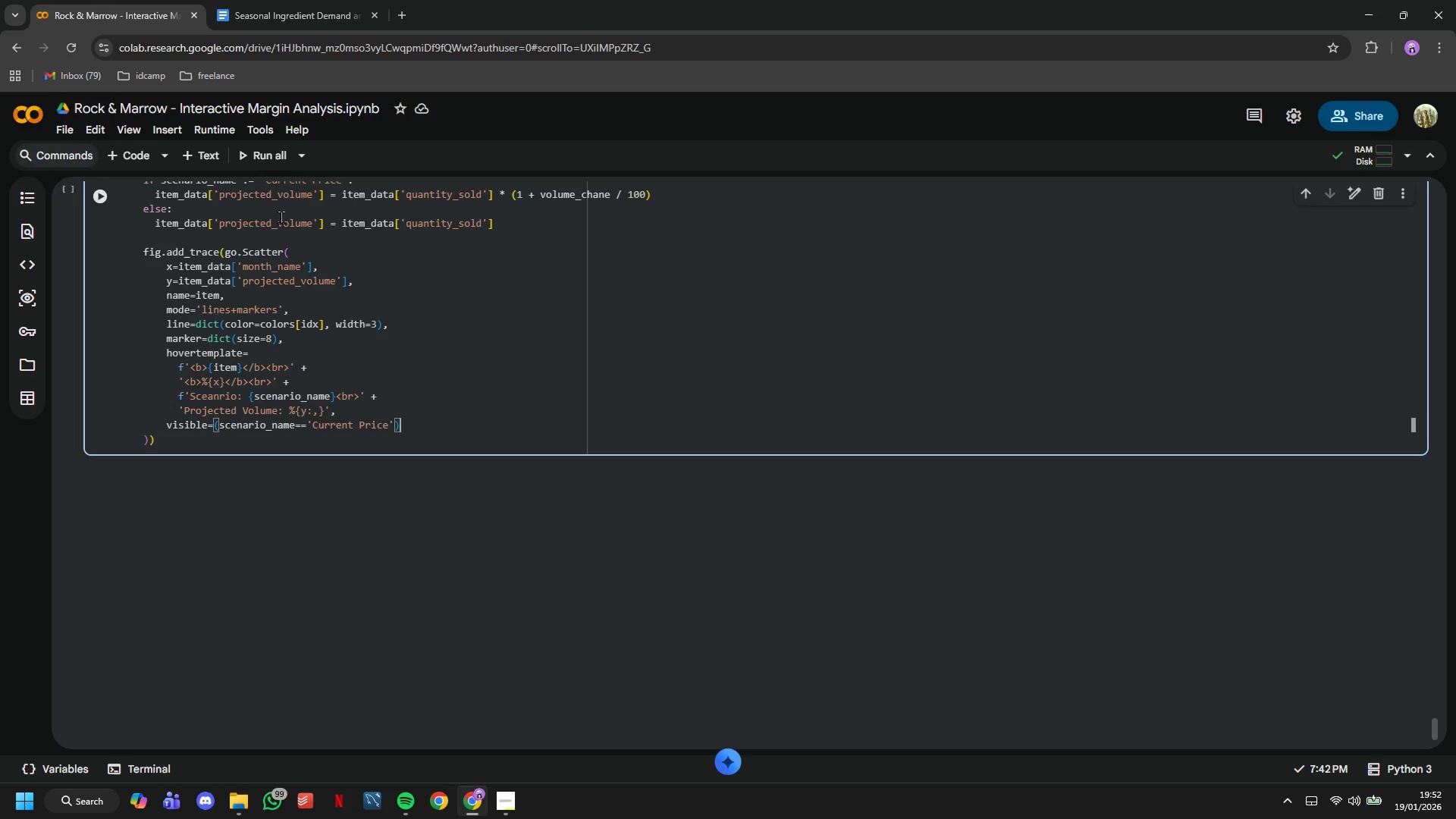 
left_click([108, 196])
 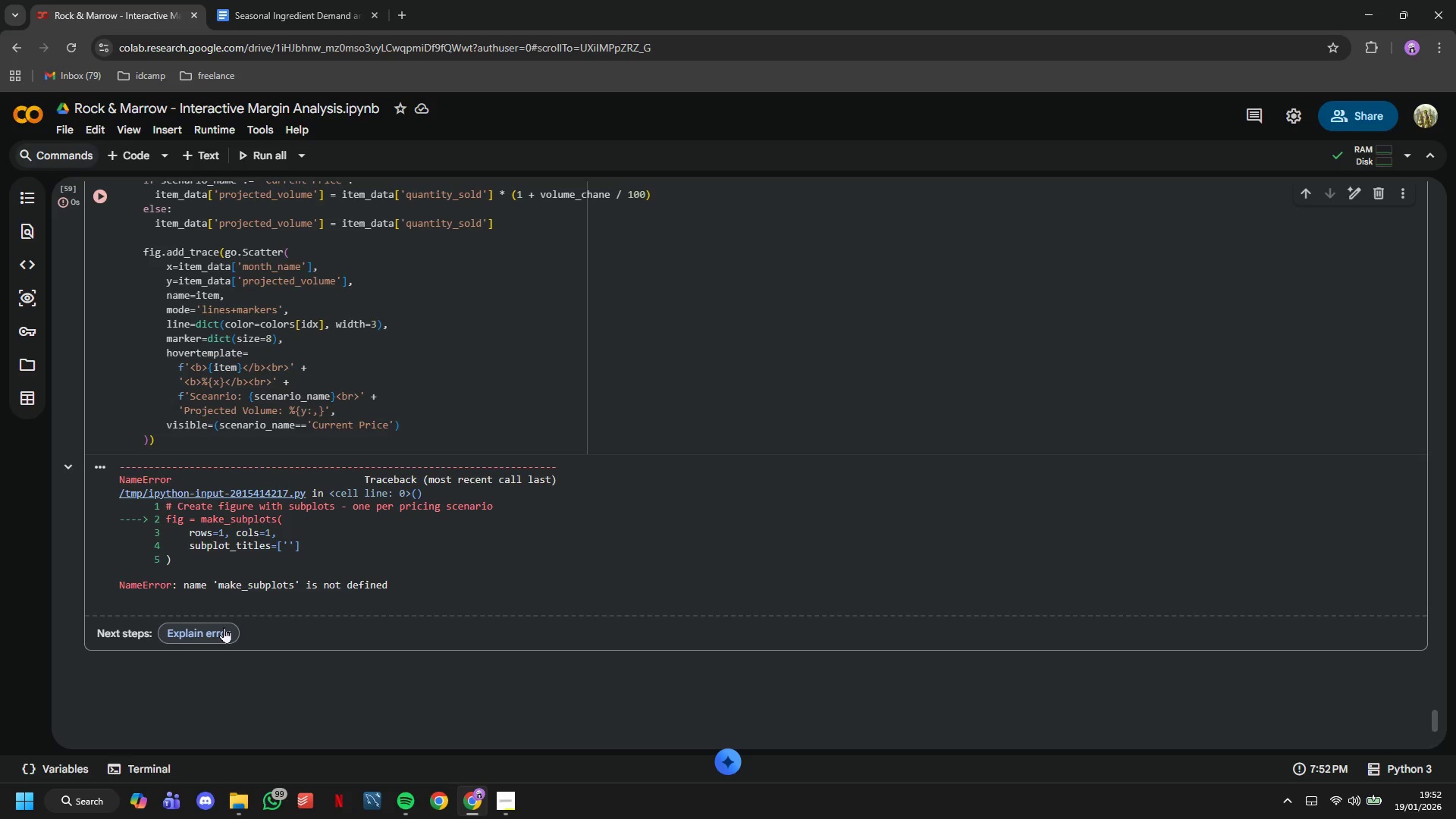 
wait(11.08)
 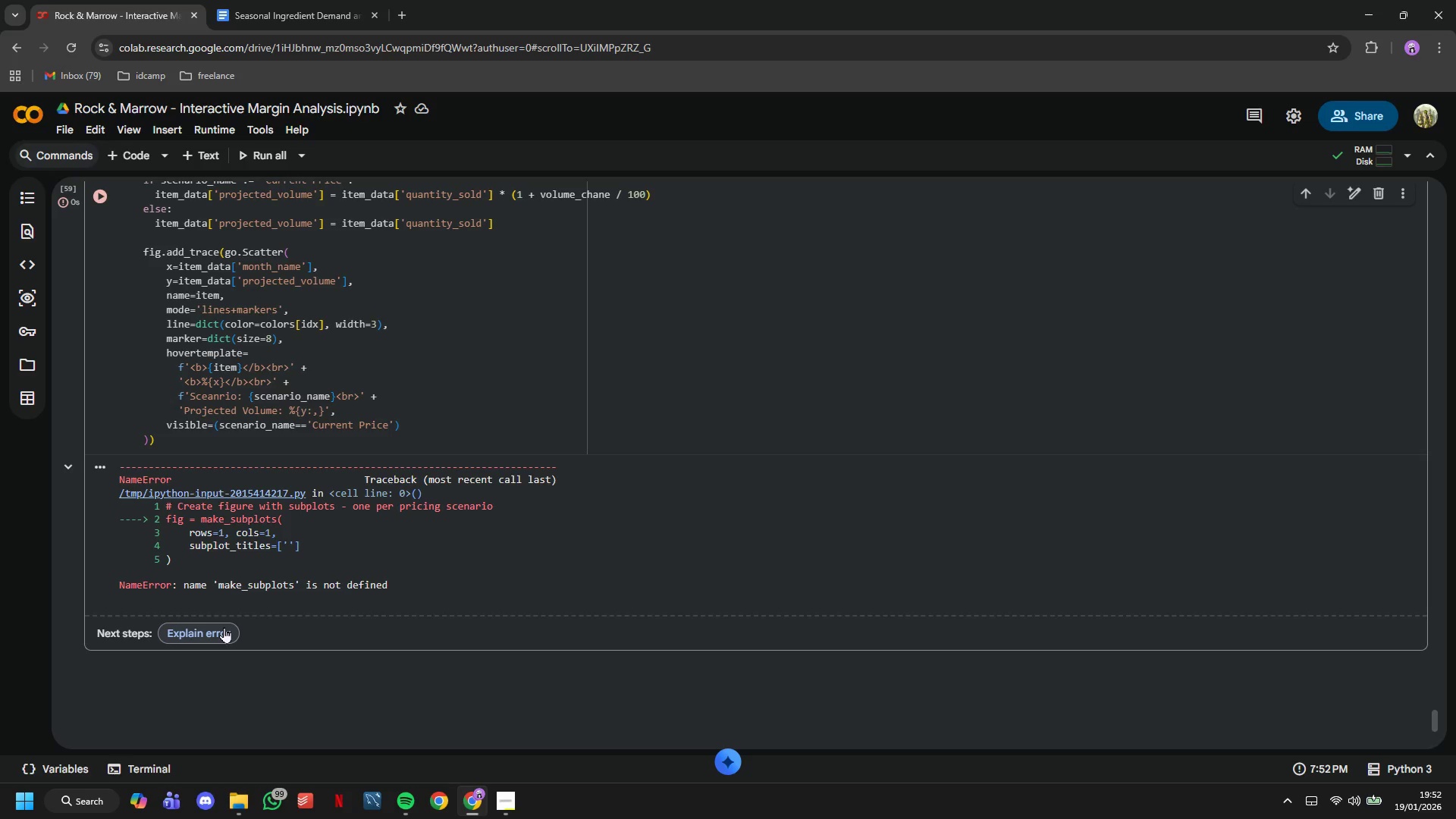 
left_click([224, 627])
 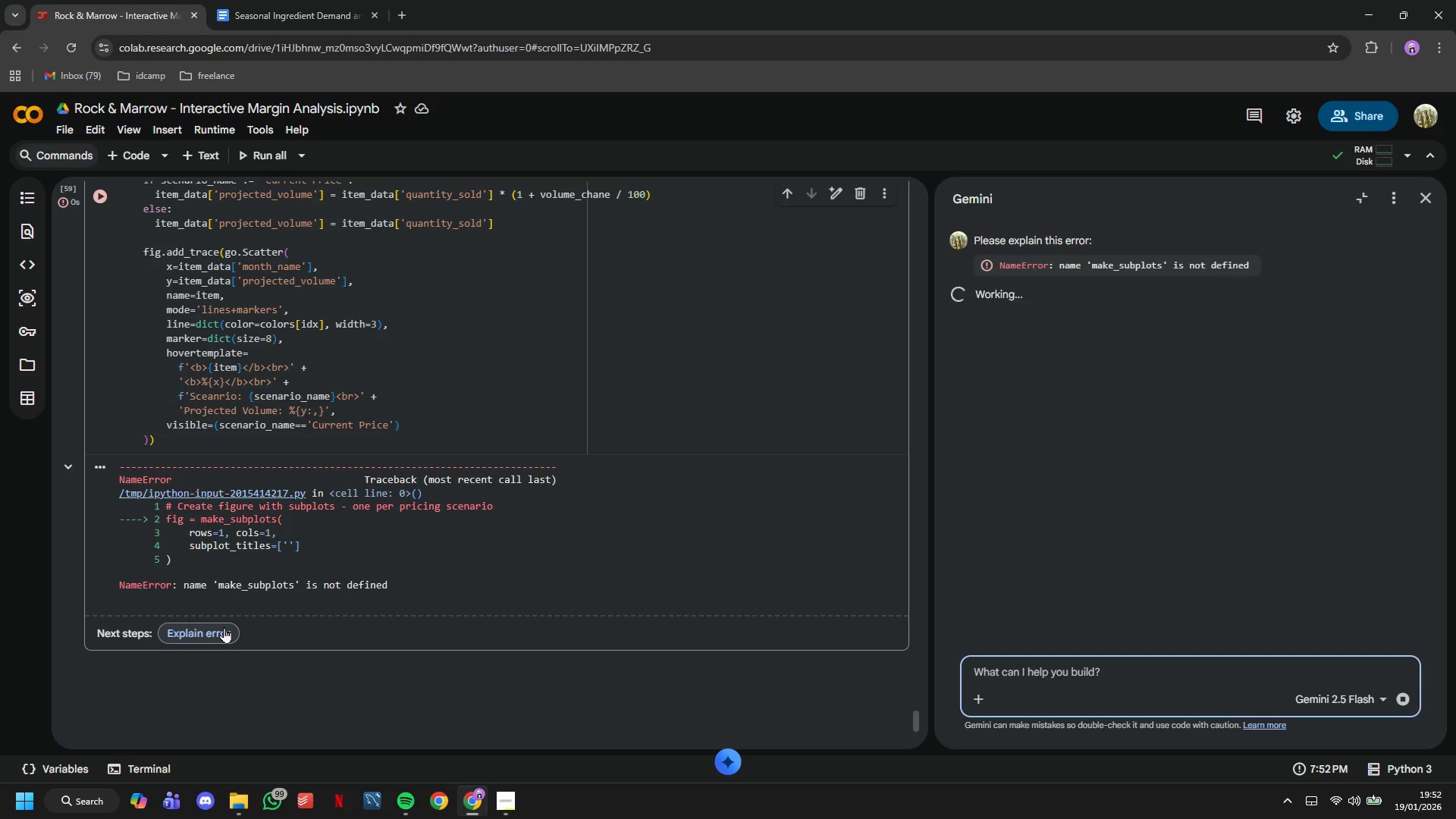 
wait(12.59)
 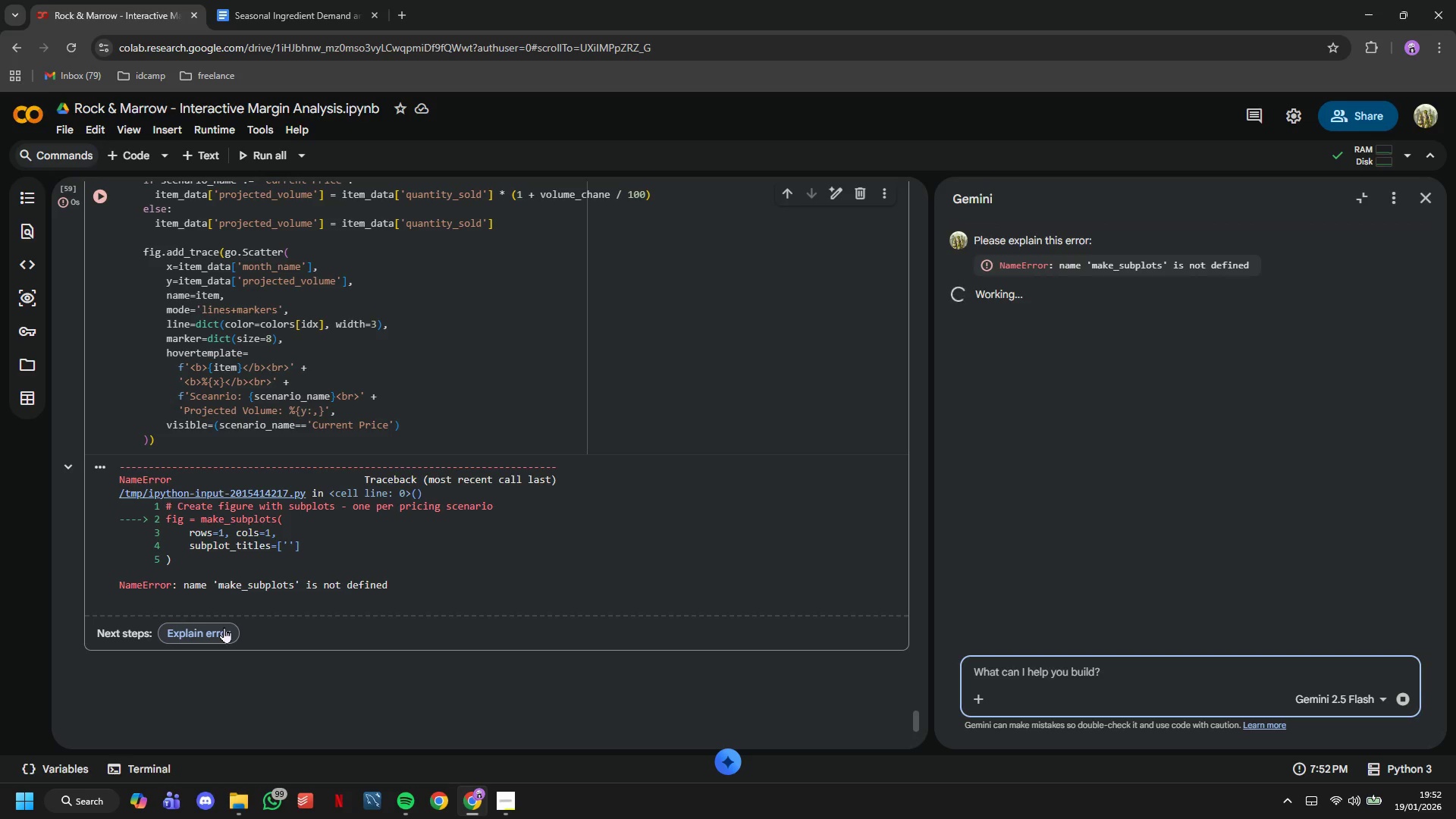 
scroll: coordinate [381, 513], scroll_direction: down, amount: 1.0
 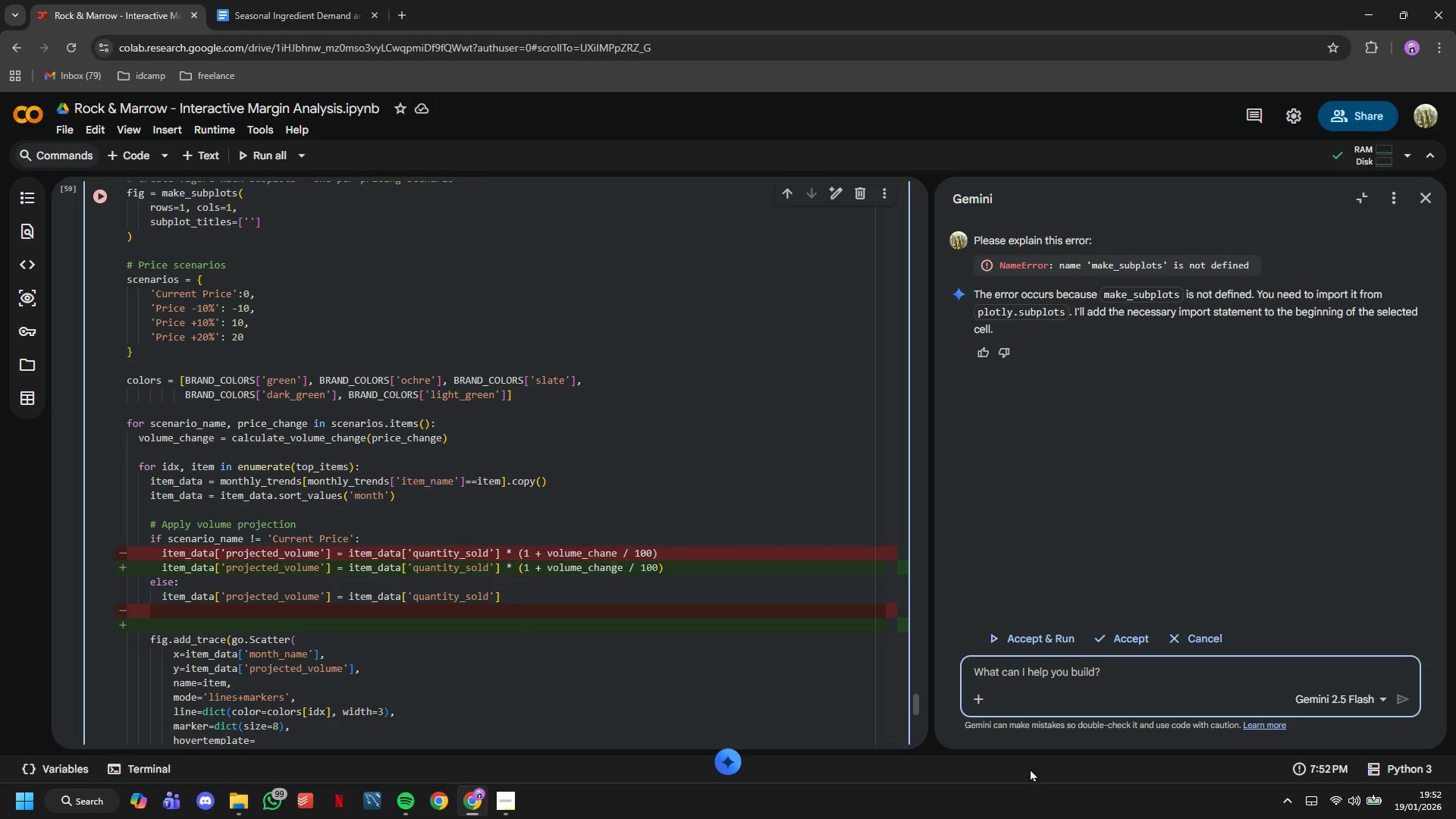 
left_click([1037, 642])
 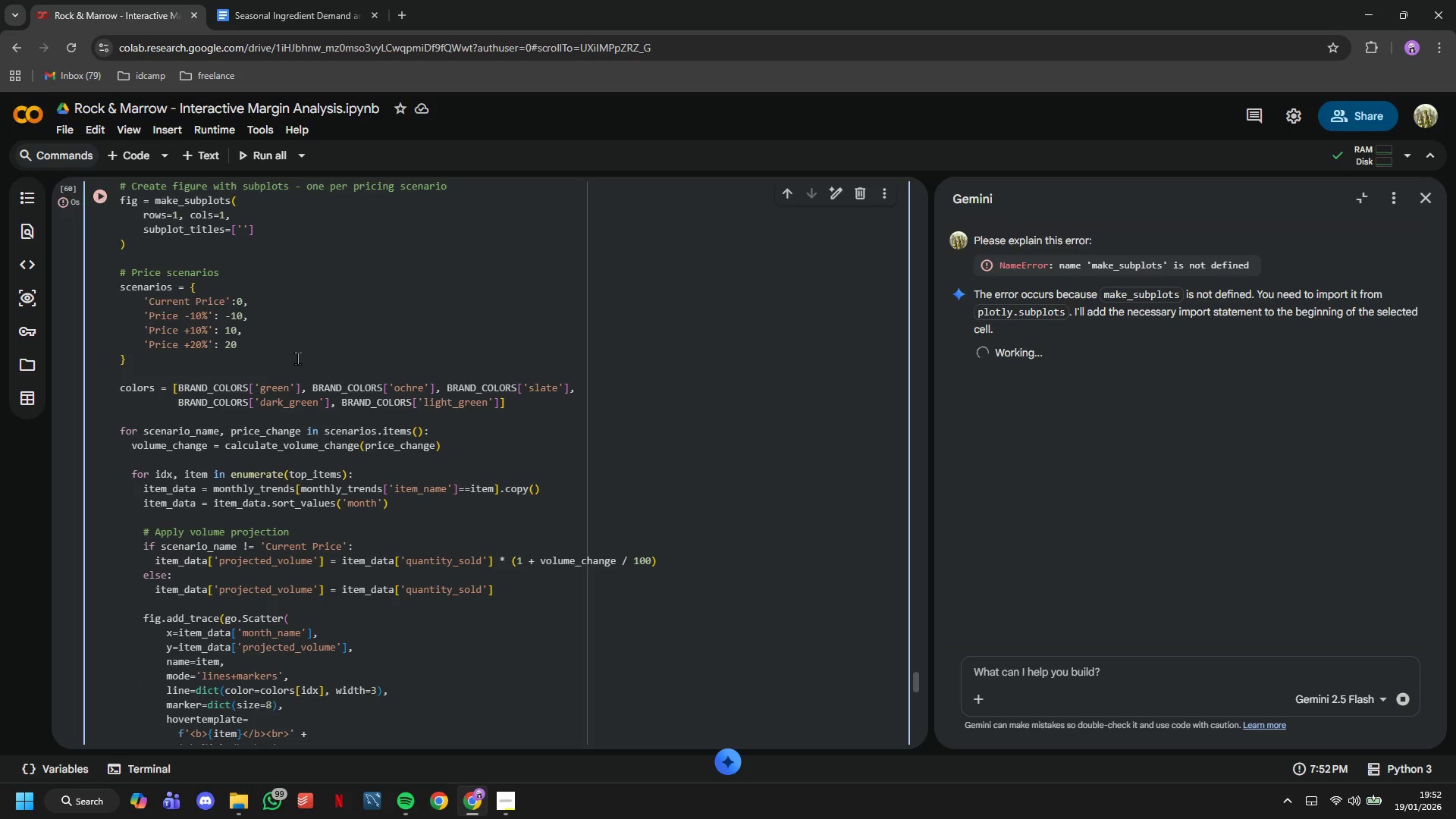 
scroll: coordinate [297, 358], scroll_direction: down, amount: 13.0
 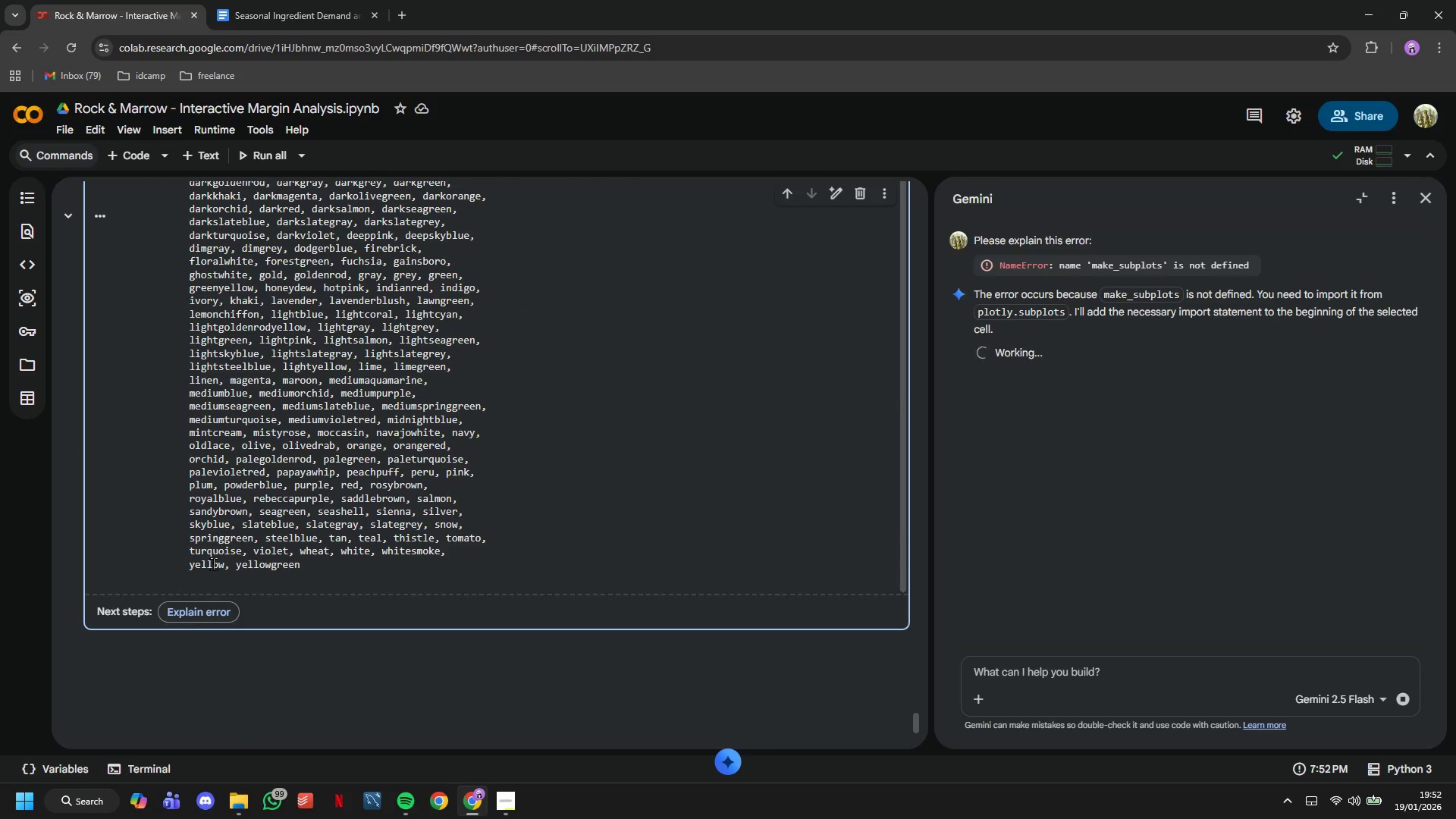 
left_click([211, 601])
 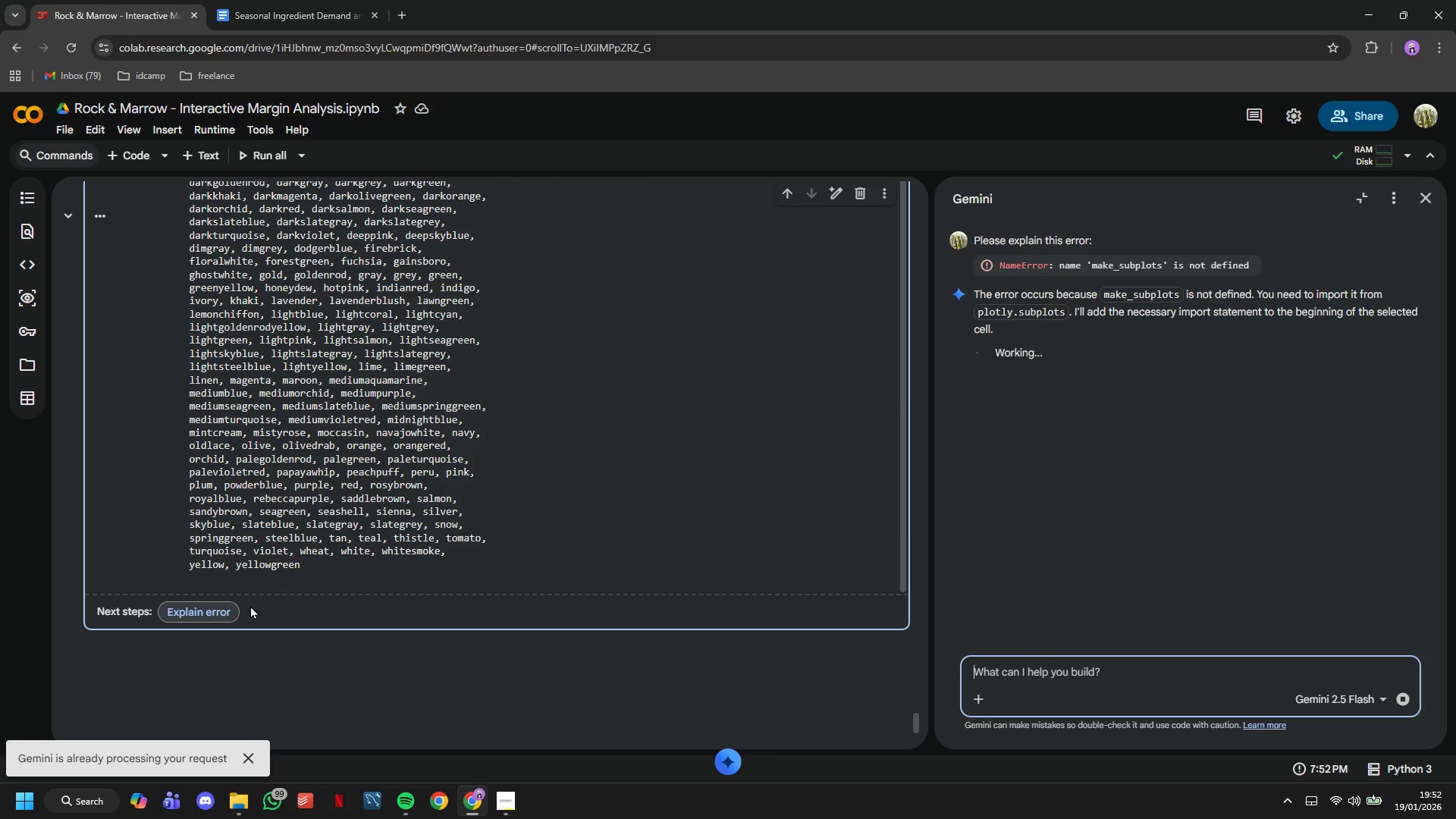 
scroll: coordinate [252, 605], scroll_direction: up, amount: 2.0
 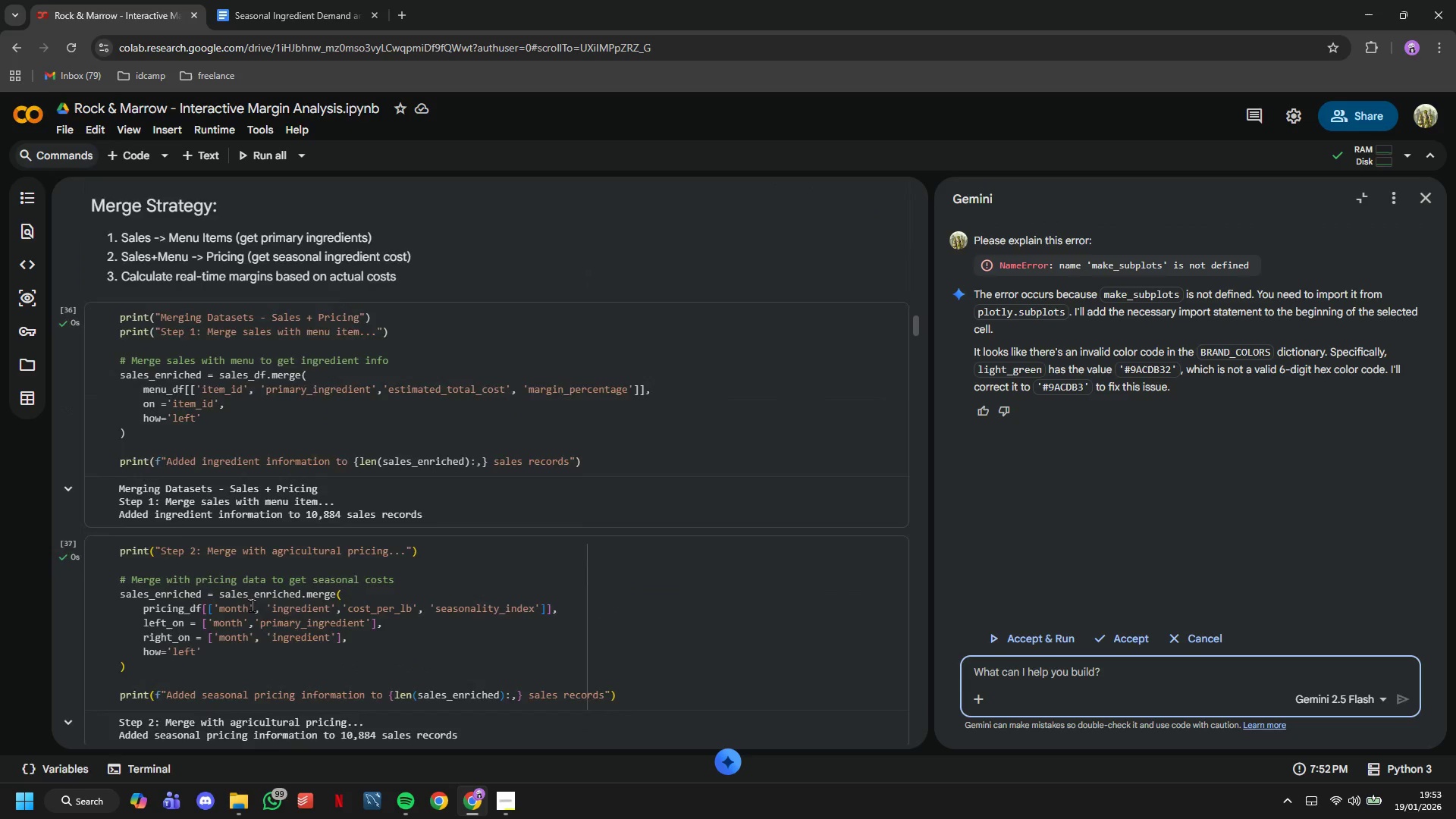 
wait(7.12)
 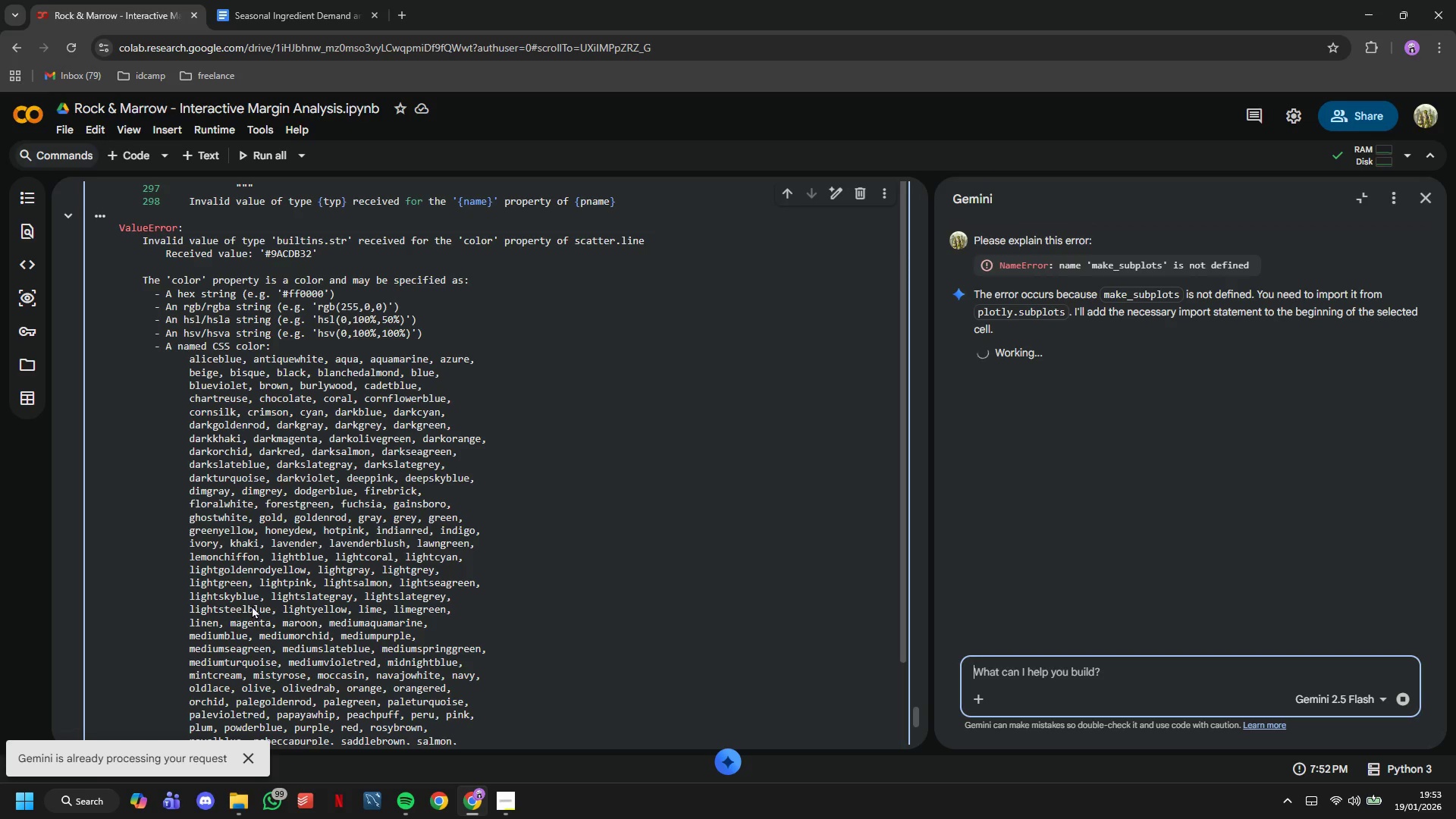 
left_click([101, 240])
 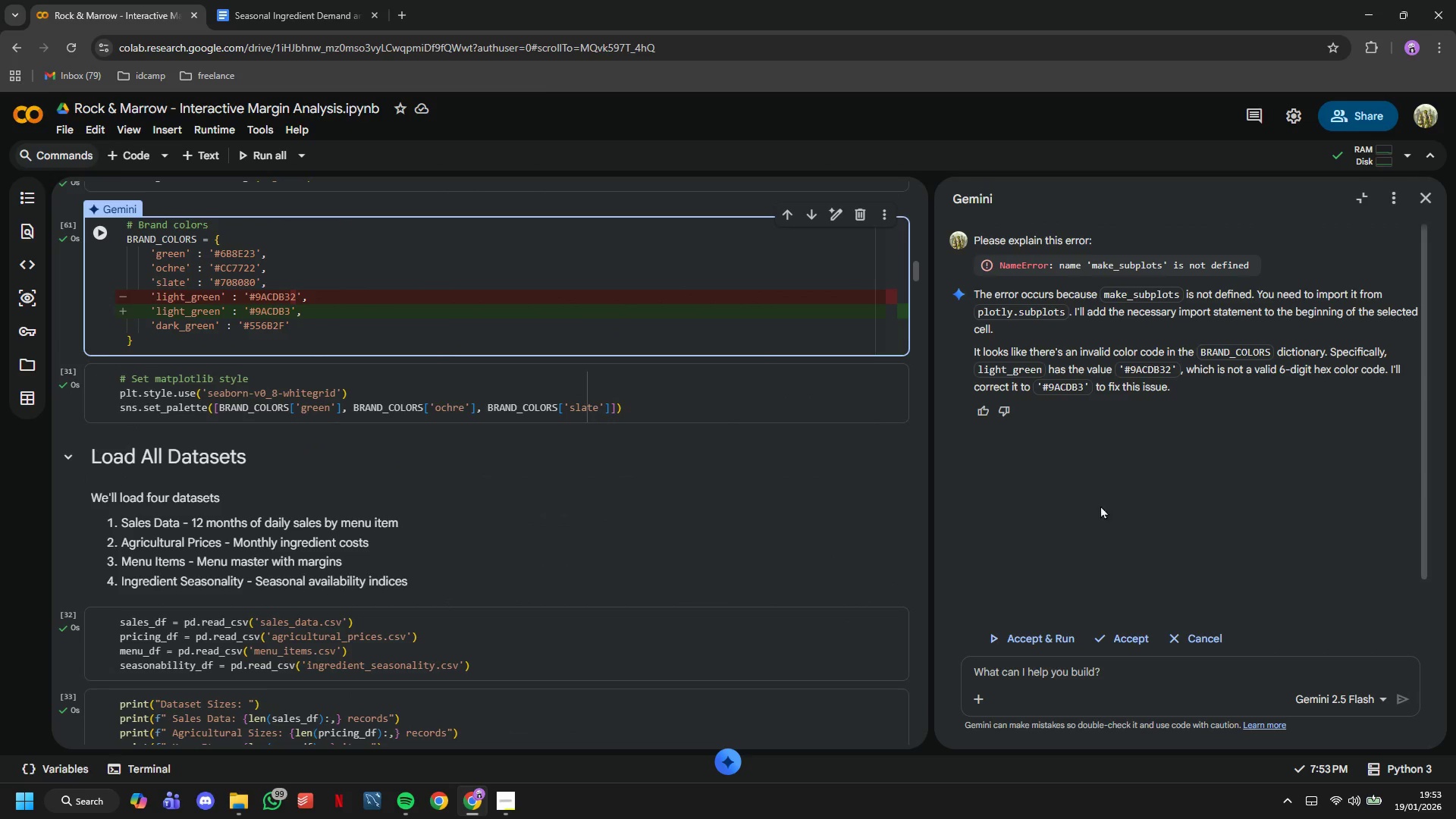 
left_click([1067, 633])
 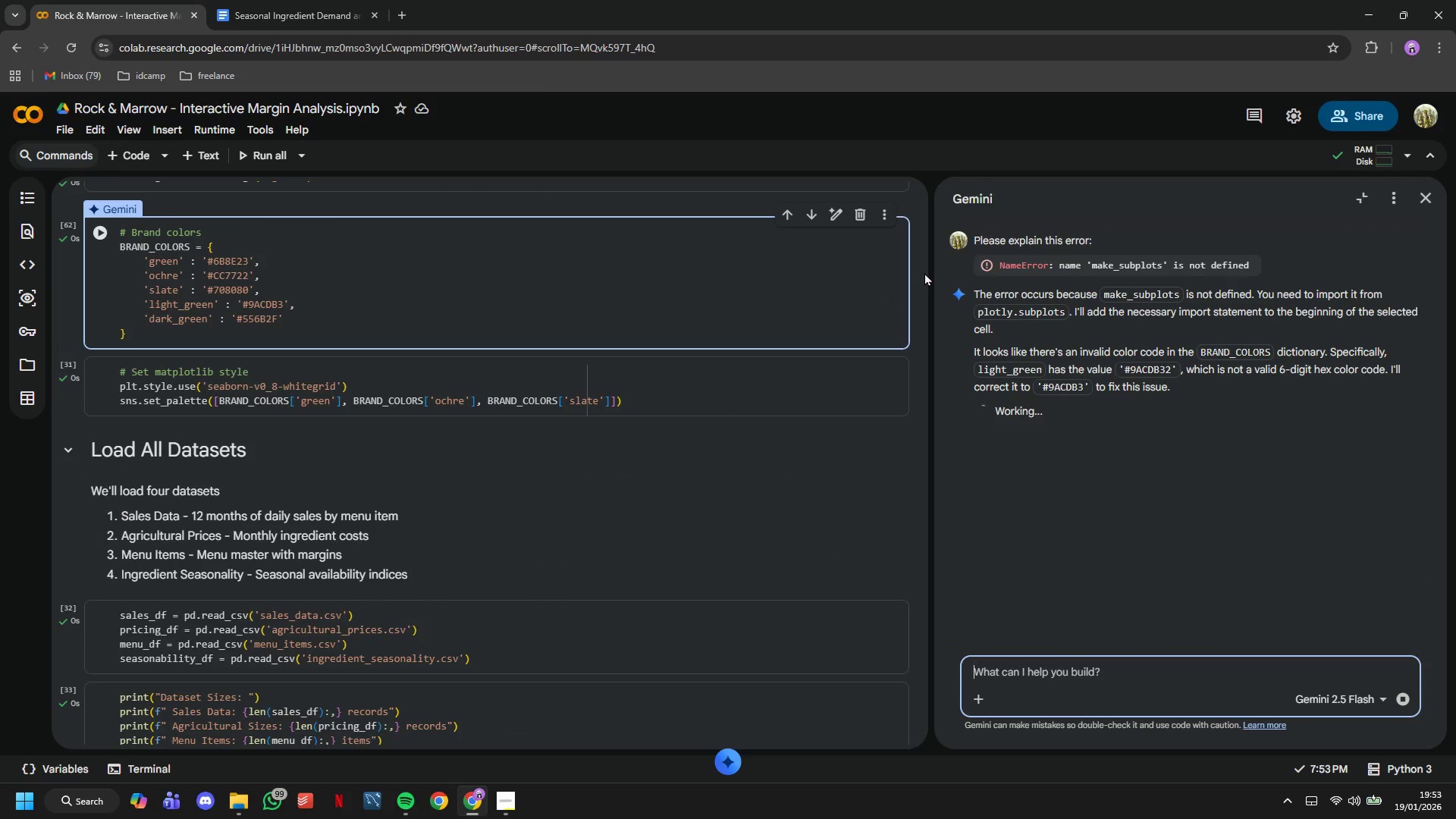 
left_click_drag(start_coordinate=[915, 274], to_coordinate=[909, 660])
 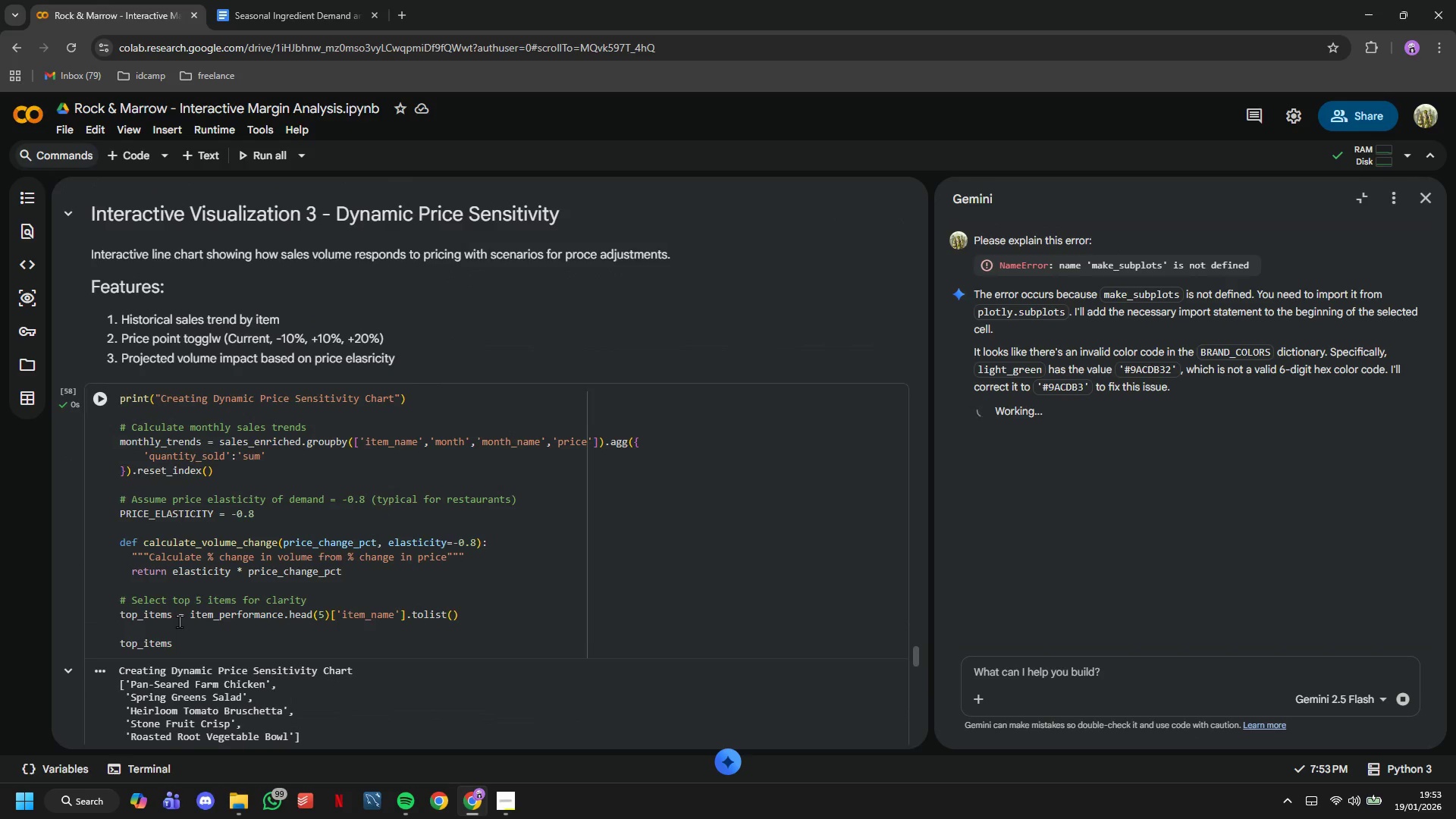 
scroll: coordinate [180, 621], scroll_direction: down, amount: 4.0
 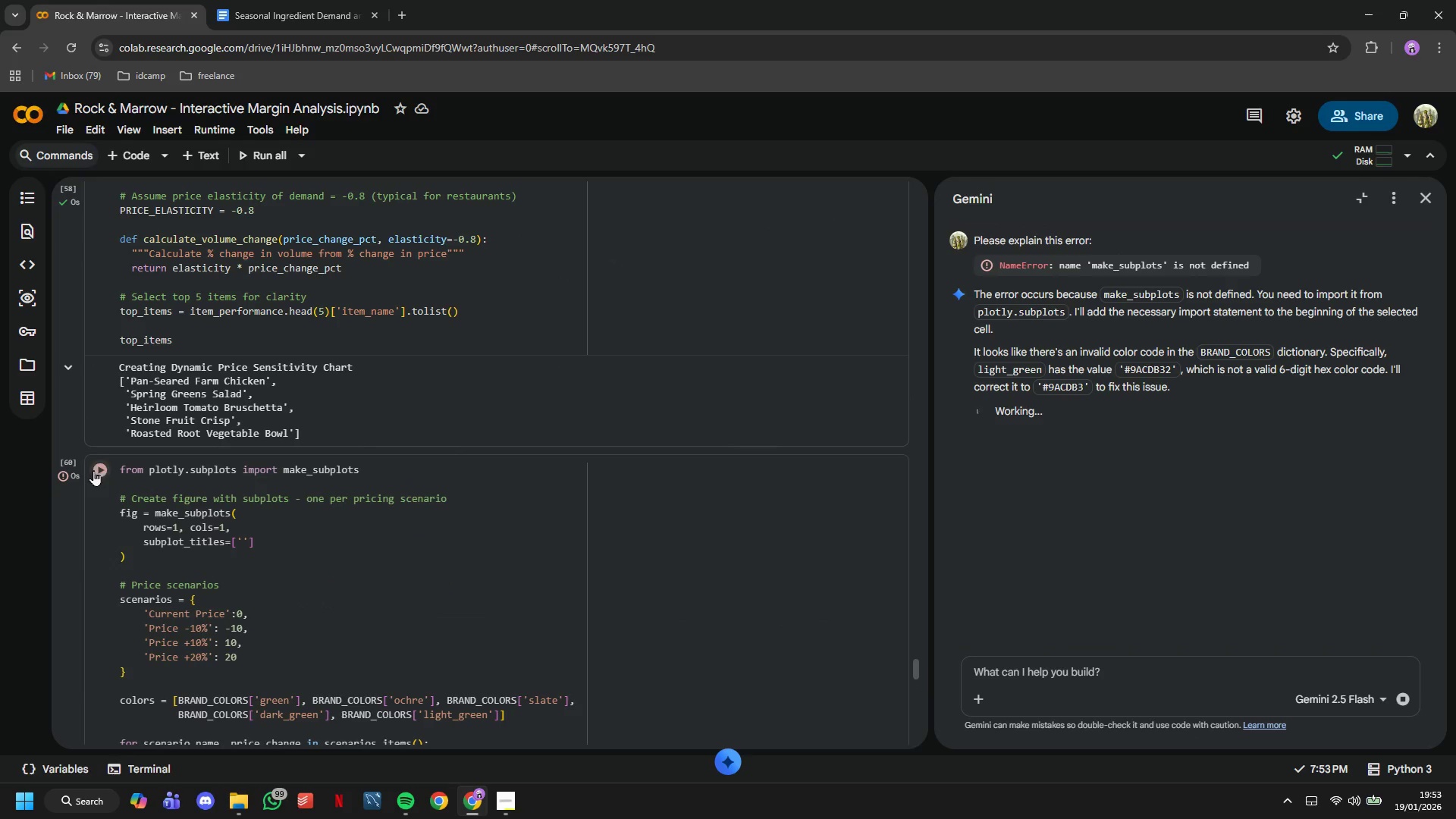 
left_click([93, 470])
 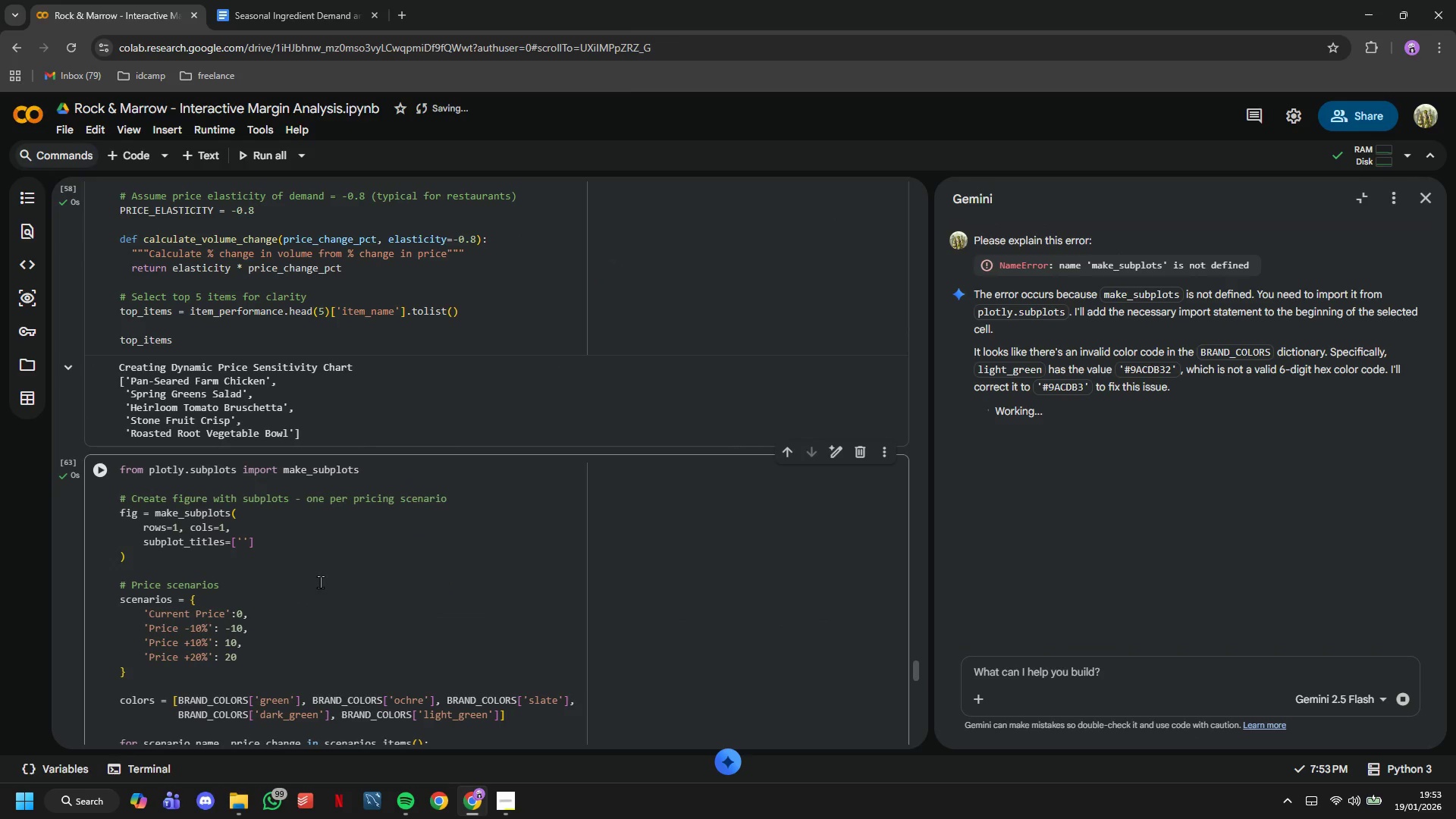 
scroll: coordinate [320, 582], scroll_direction: down, amount: 9.0
 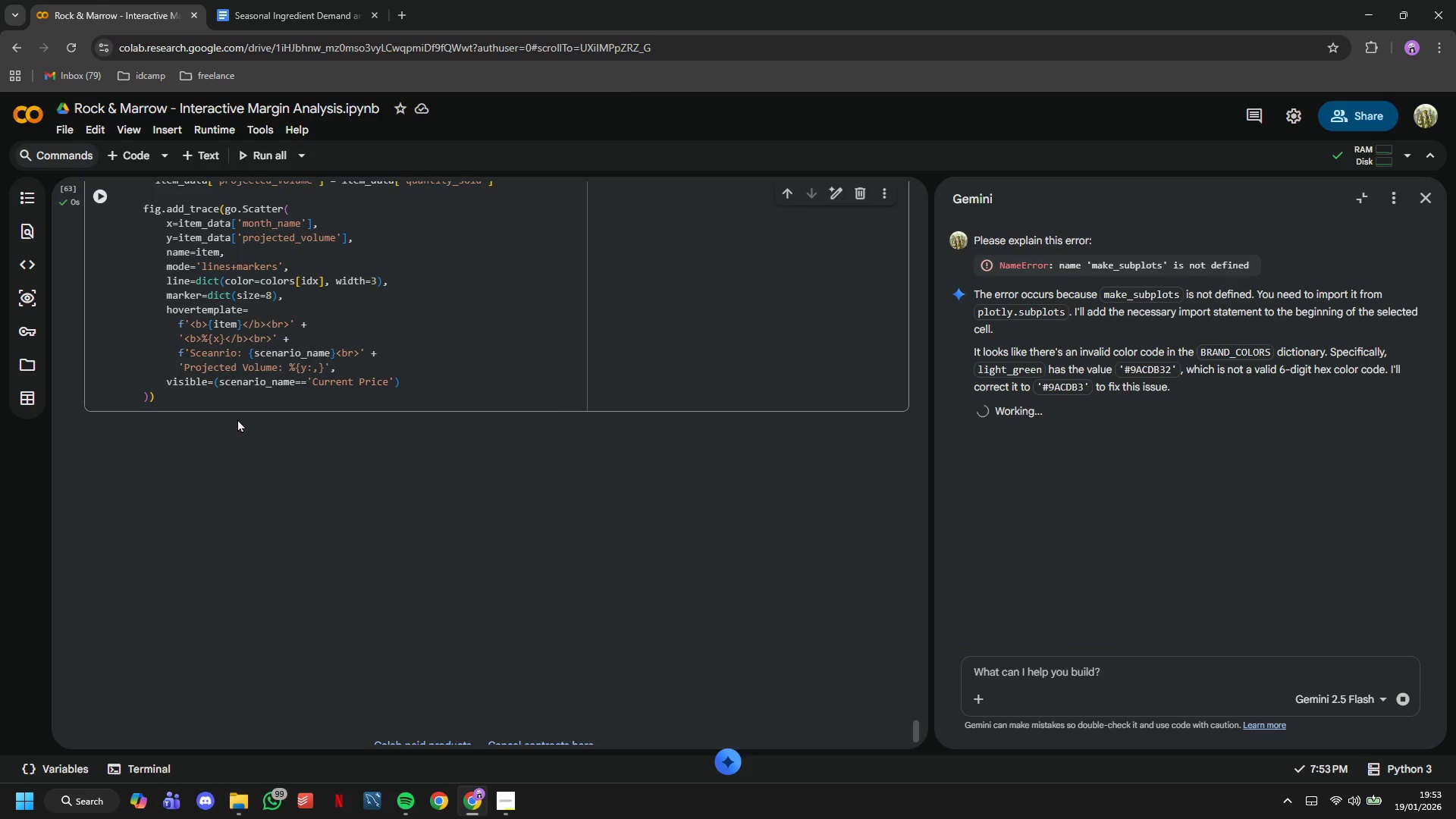 
left_click([234, 403])
 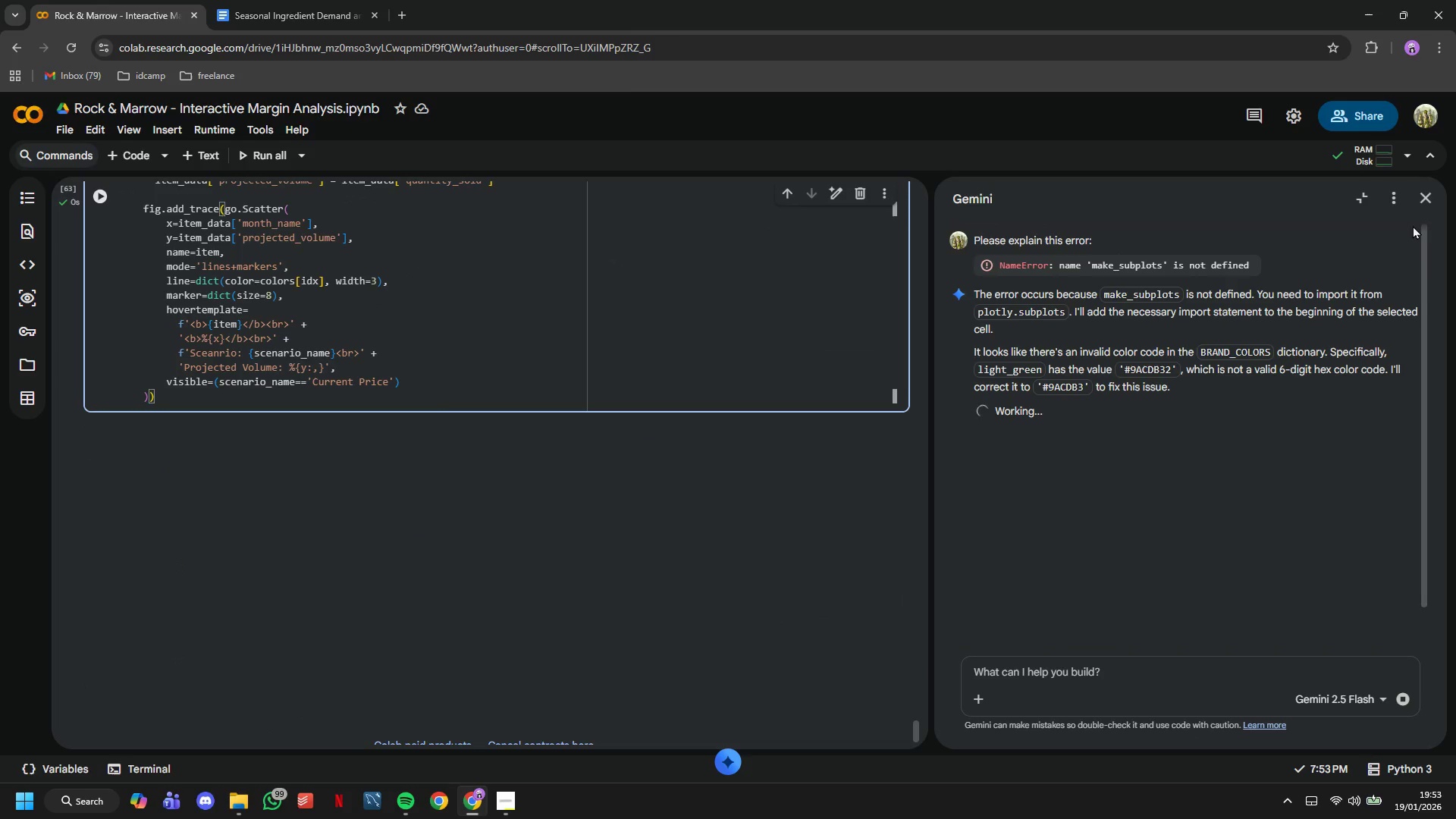 
left_click([1426, 202])
 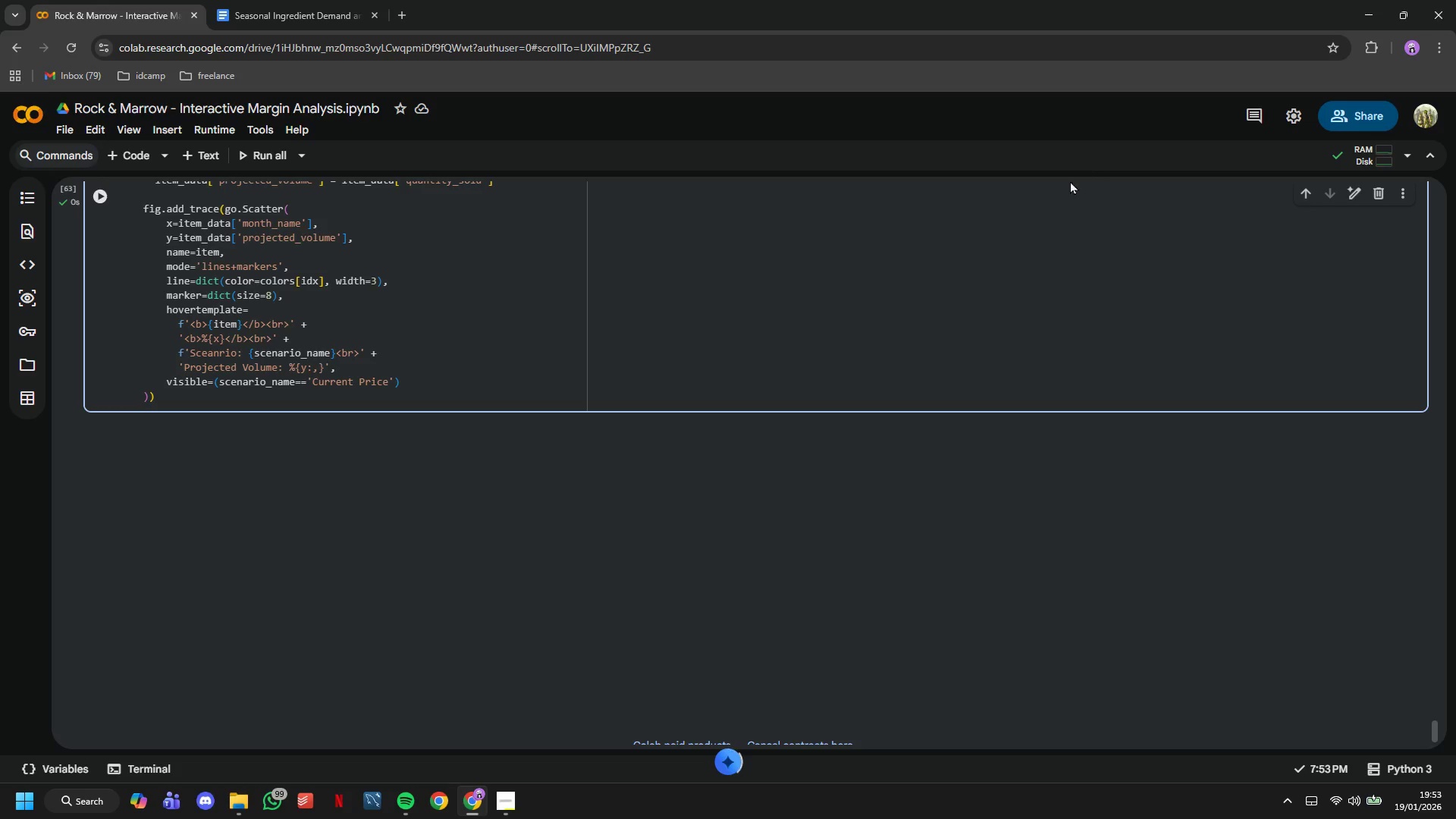 
left_click([971, 400])
 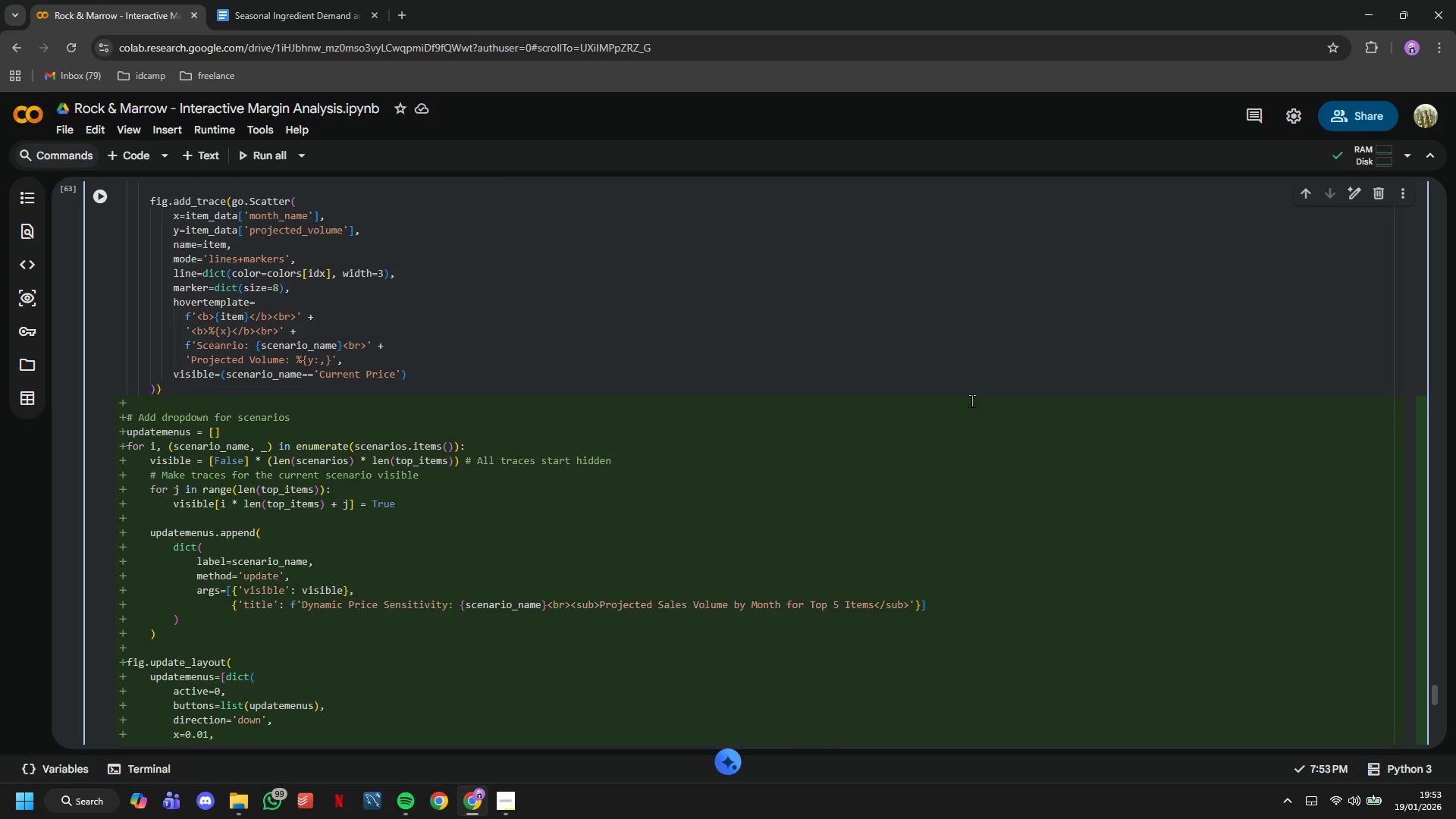 
key(Enter)
 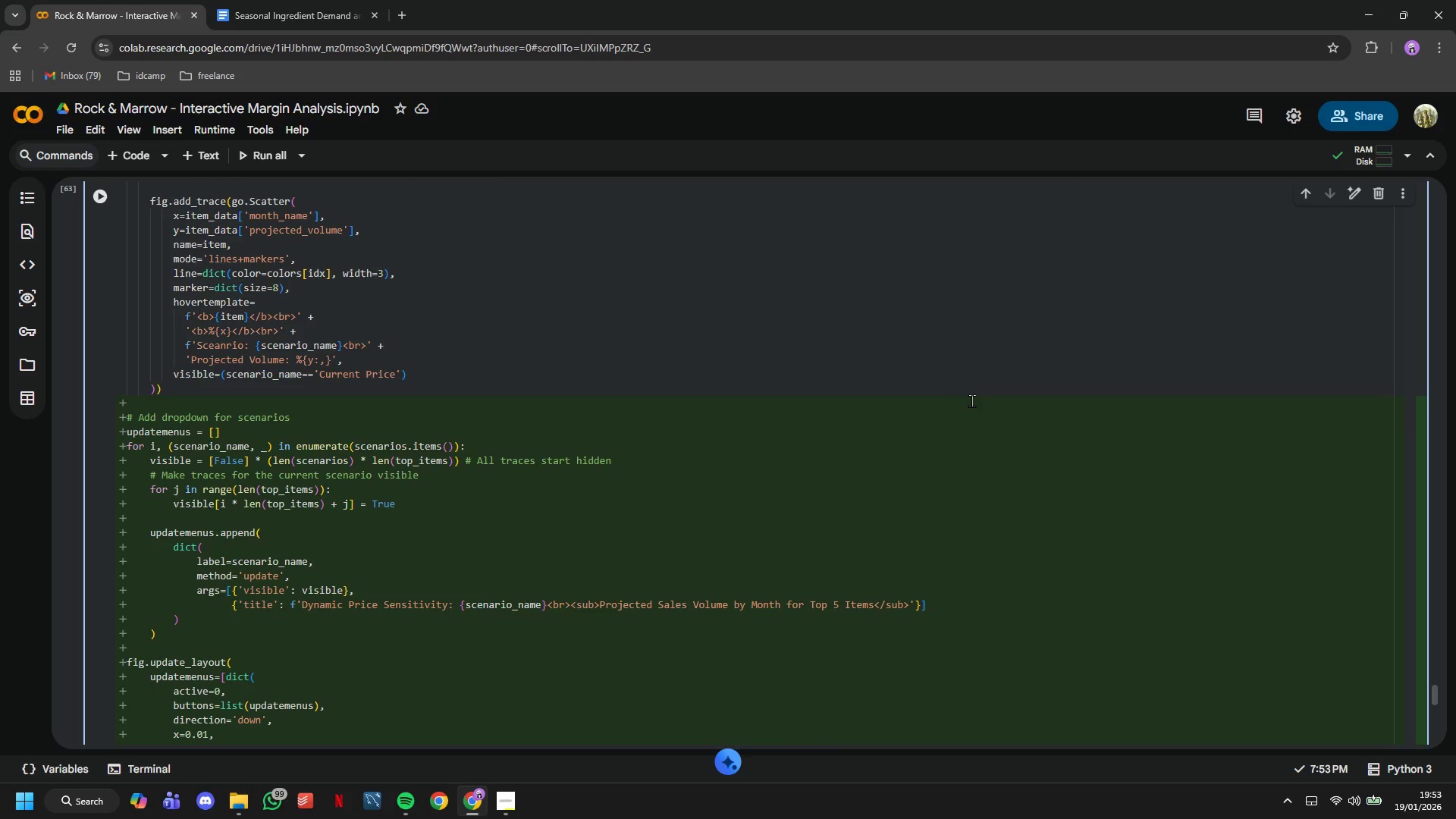 
key(Enter)
 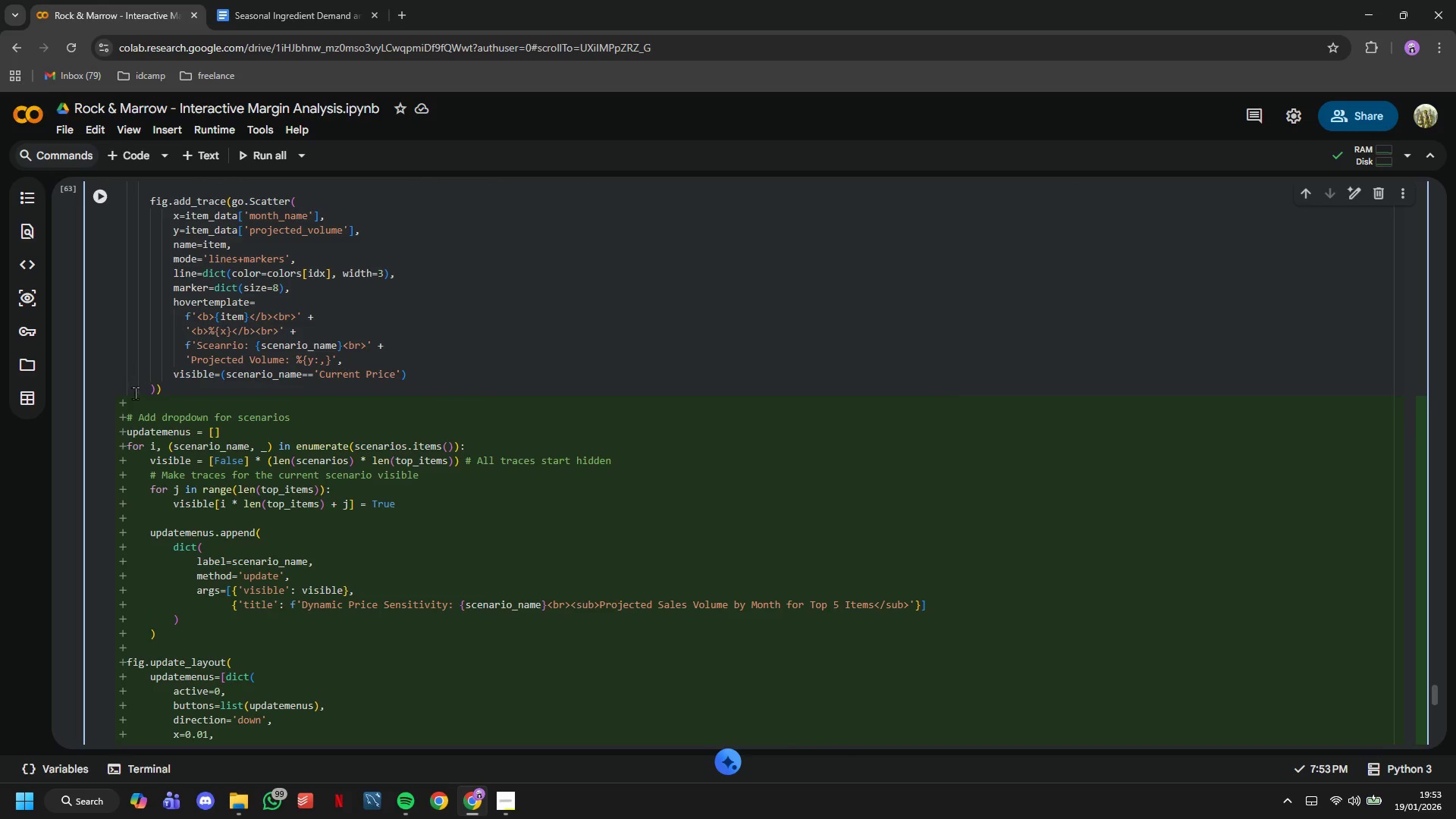 
left_click([472, 488])
 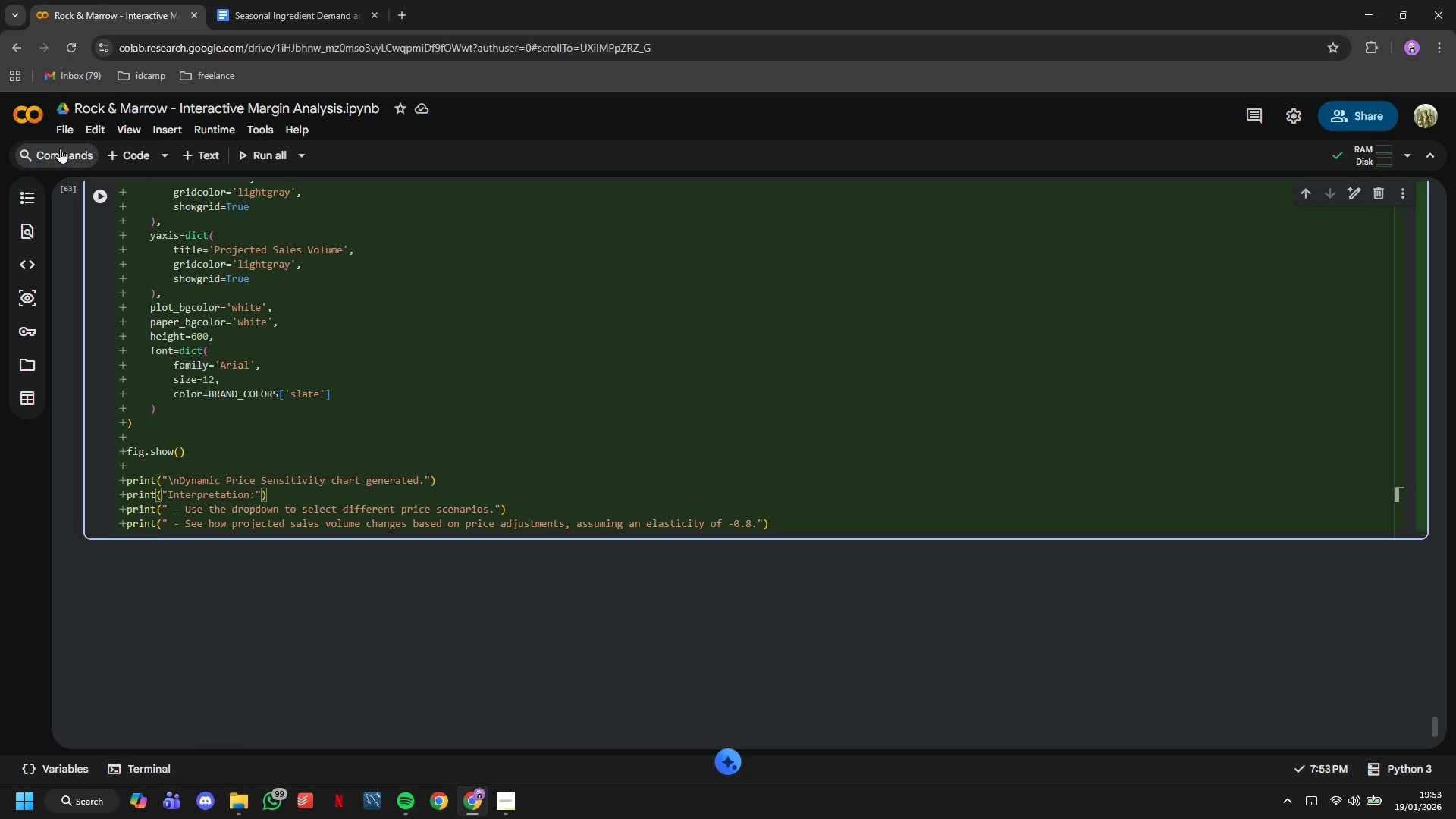 
scroll: coordinate [472, 488], scroll_direction: down, amount: 10.0
 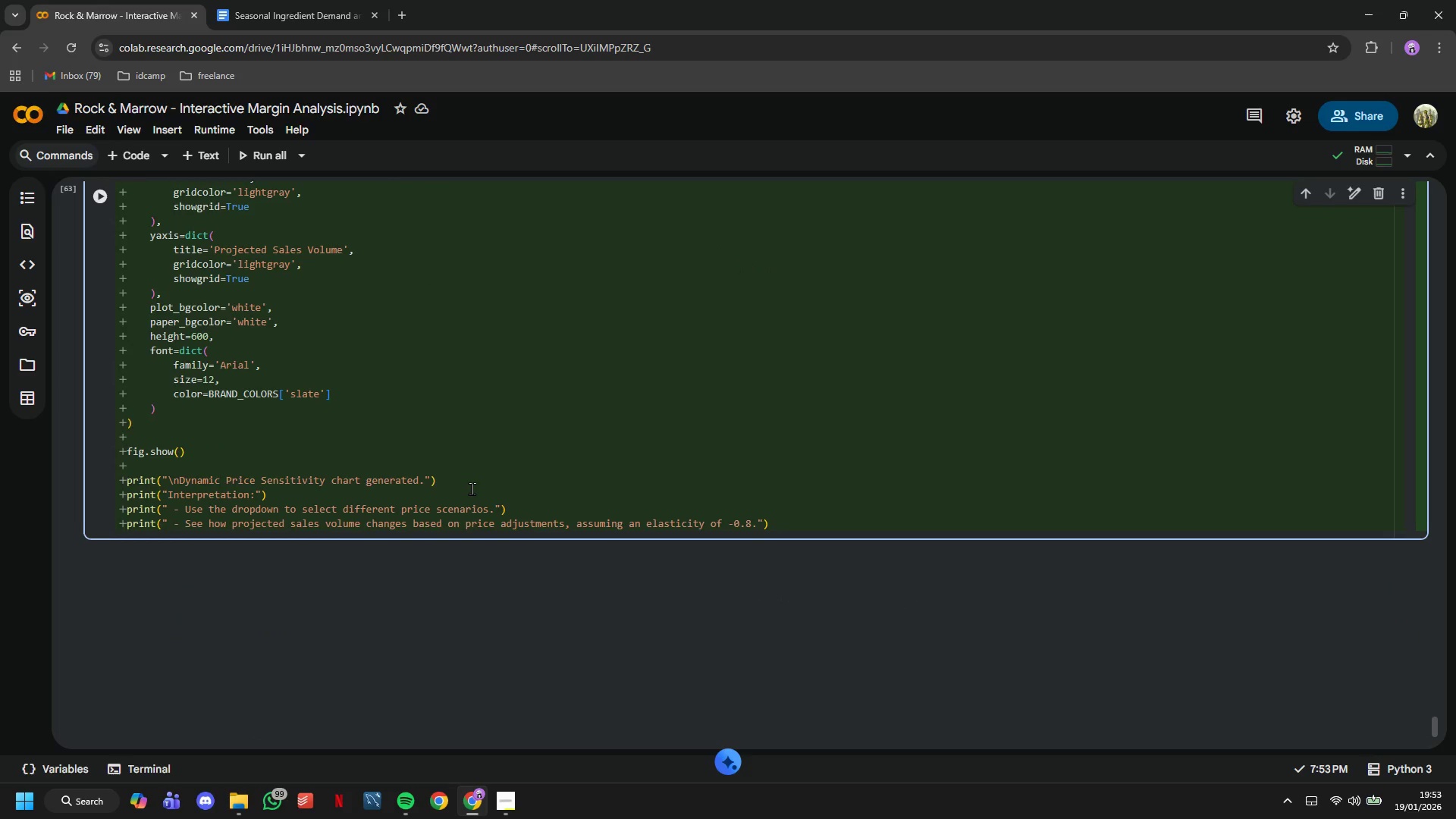 
left_click([99, 196])
 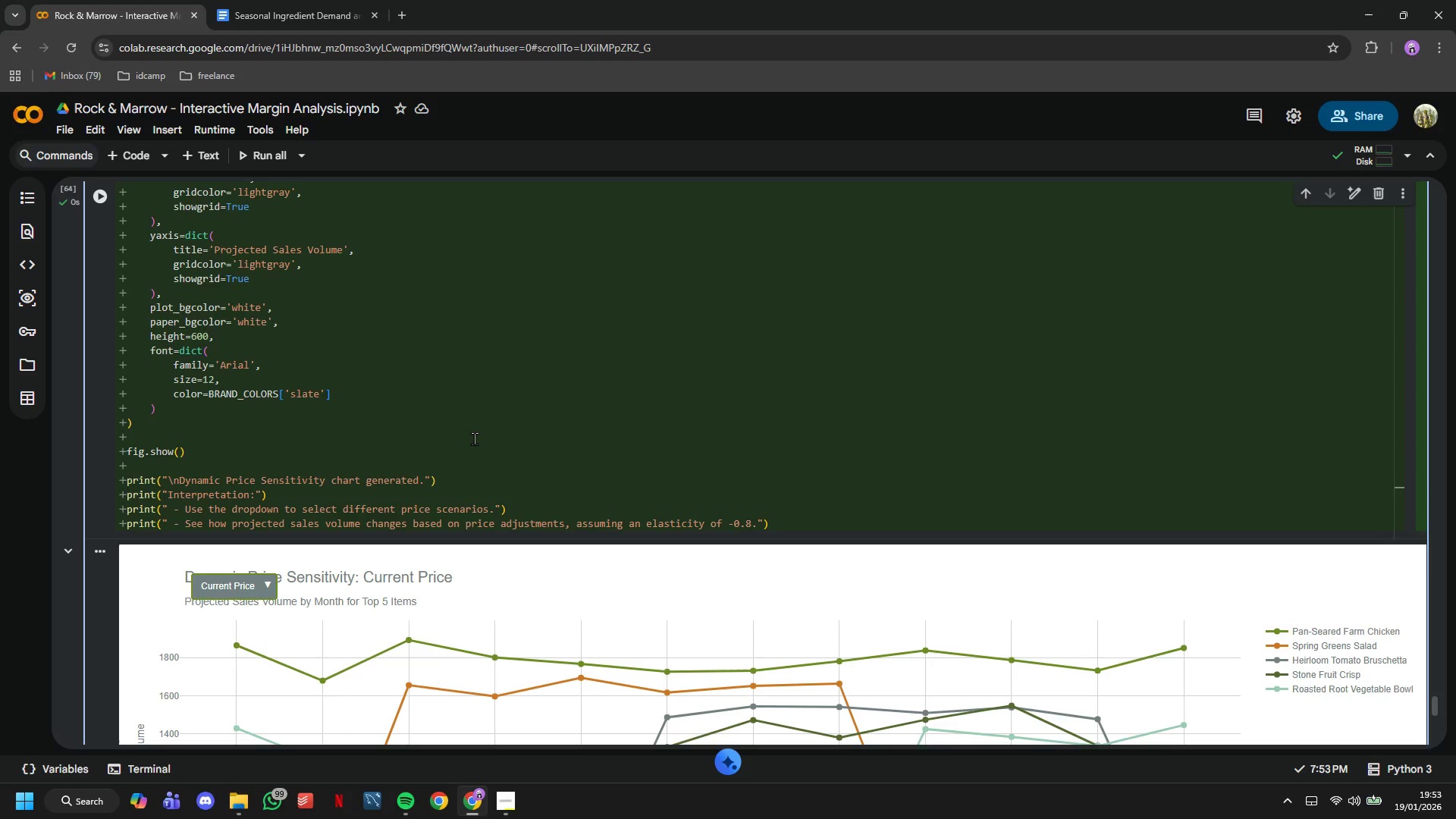 
scroll: coordinate [885, 419], scroll_direction: down, amount: 5.0
 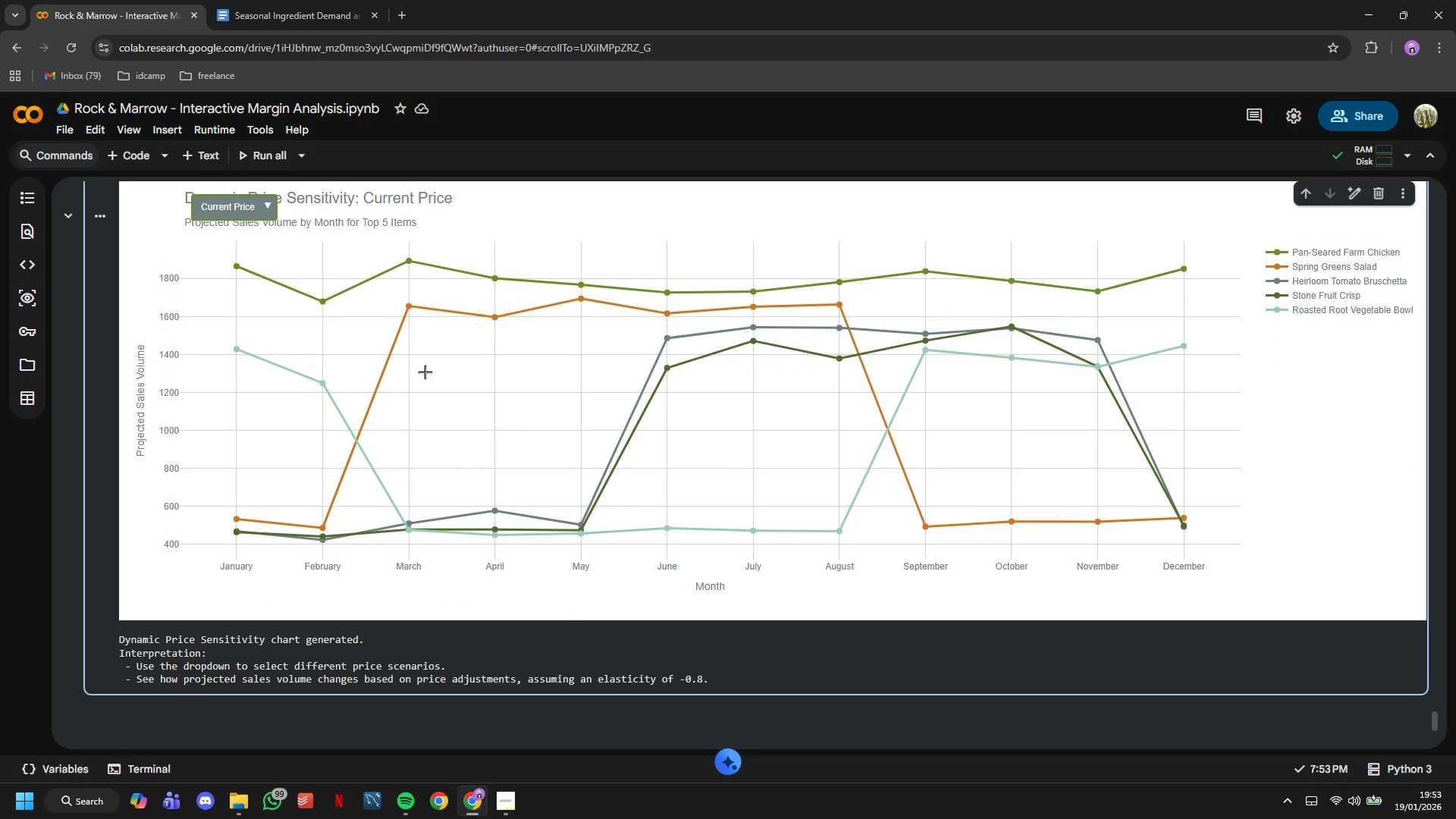 
scroll: coordinate [425, 372], scroll_direction: up, amount: 5.0
 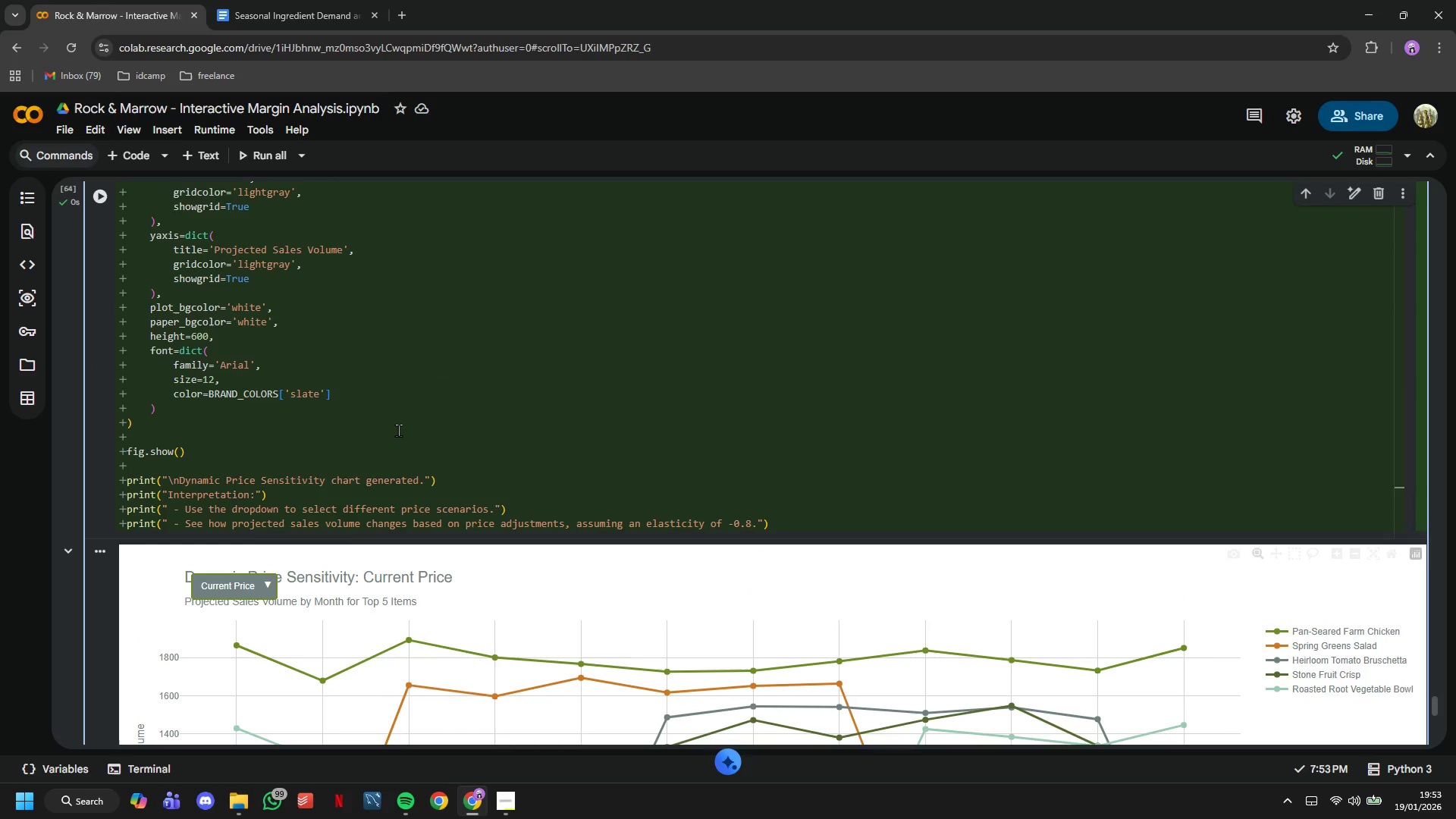 
left_click([398, 431])
 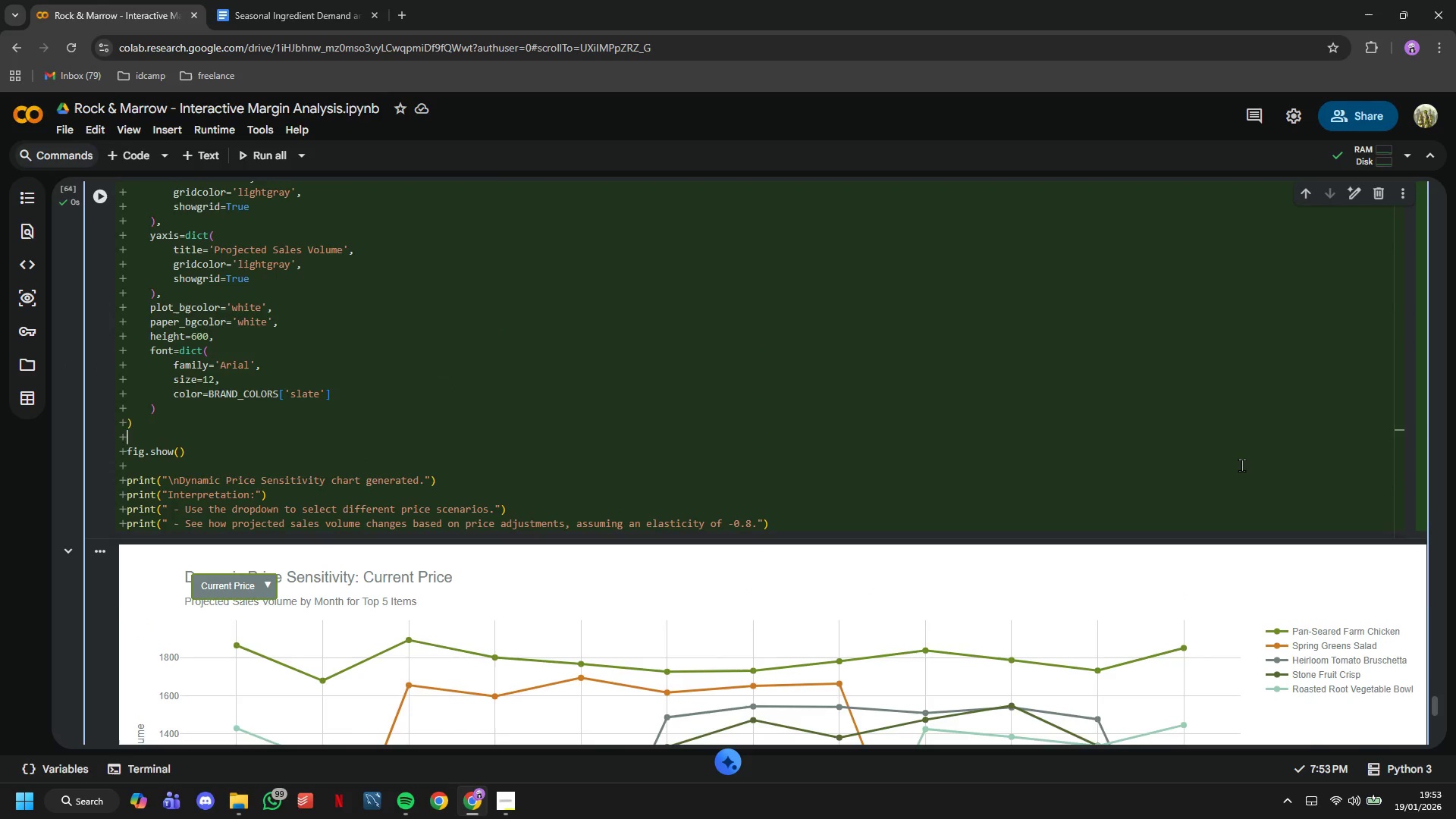 
scroll: coordinate [1259, 456], scroll_direction: up, amount: 11.0
 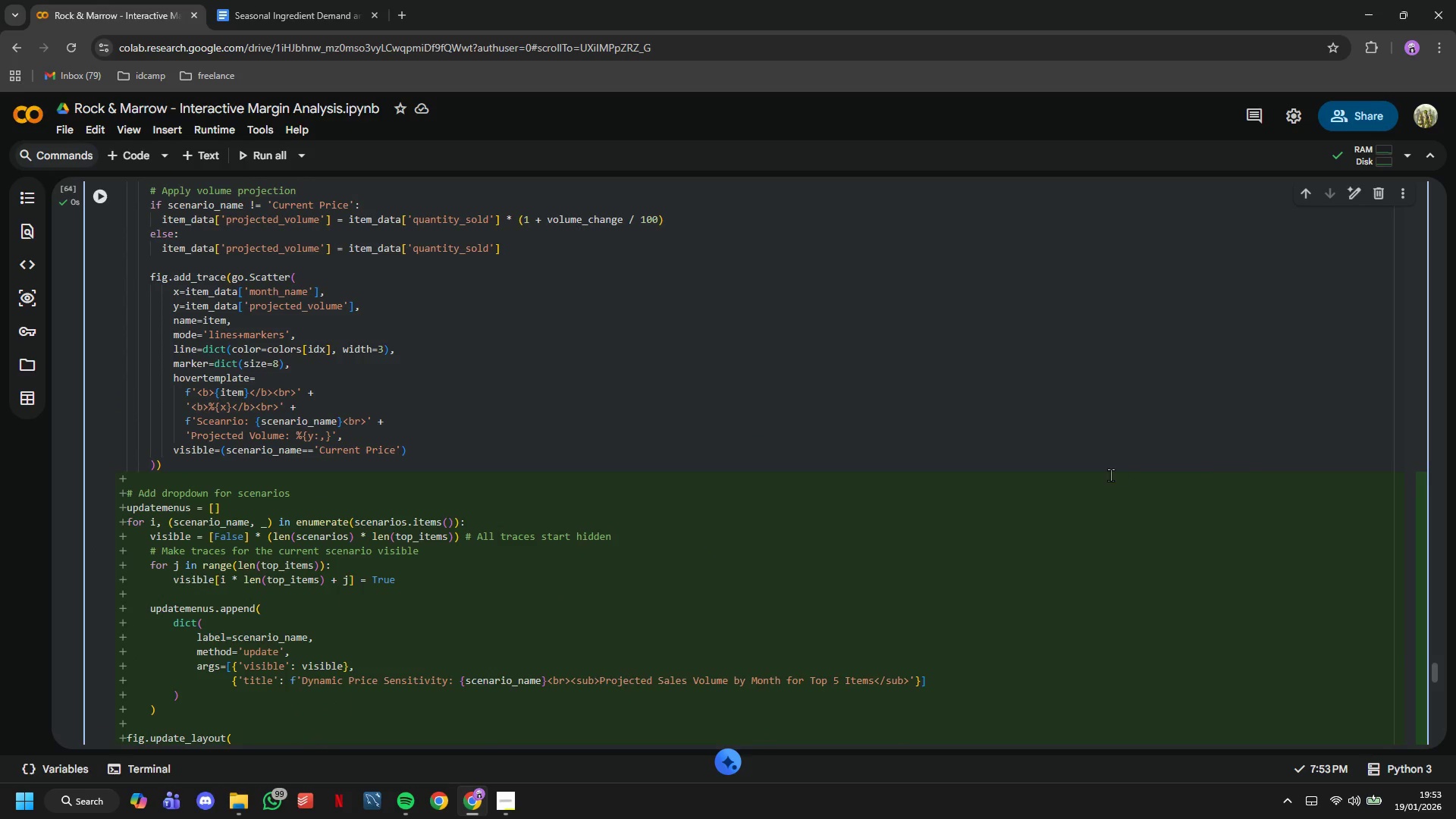 
left_click([1110, 475])
 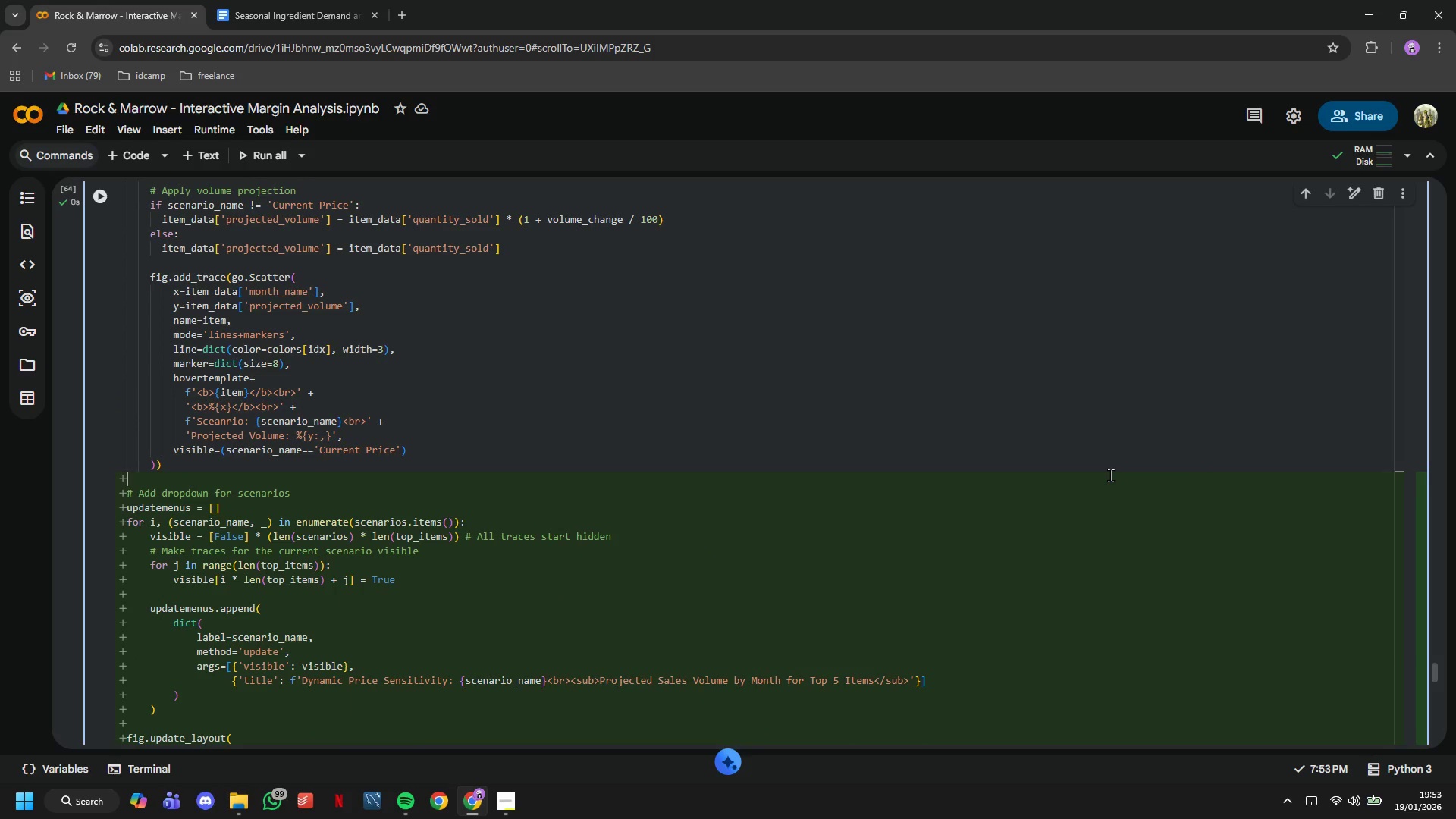 
key(Control+A)
 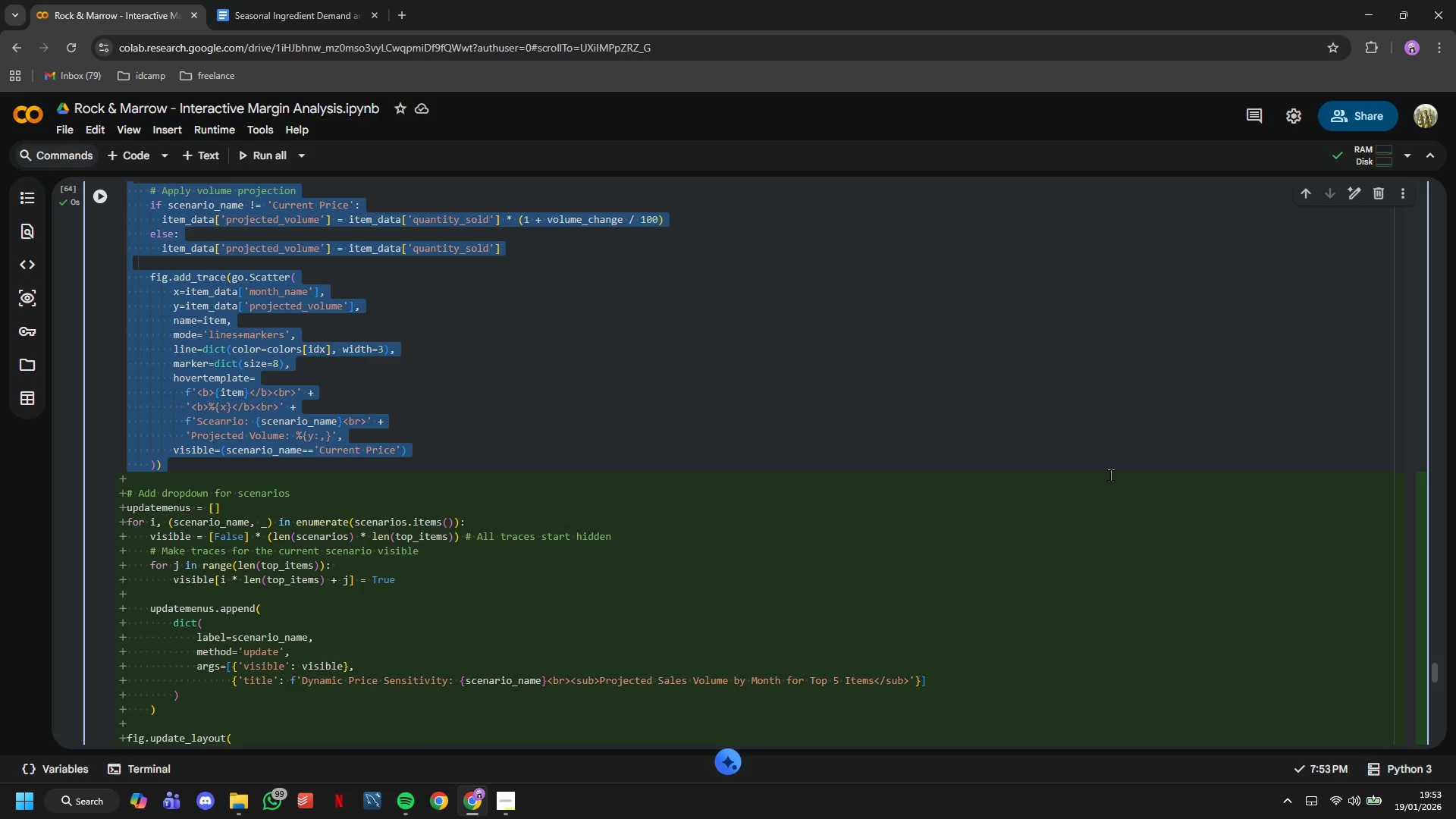 
key(Control+C)
 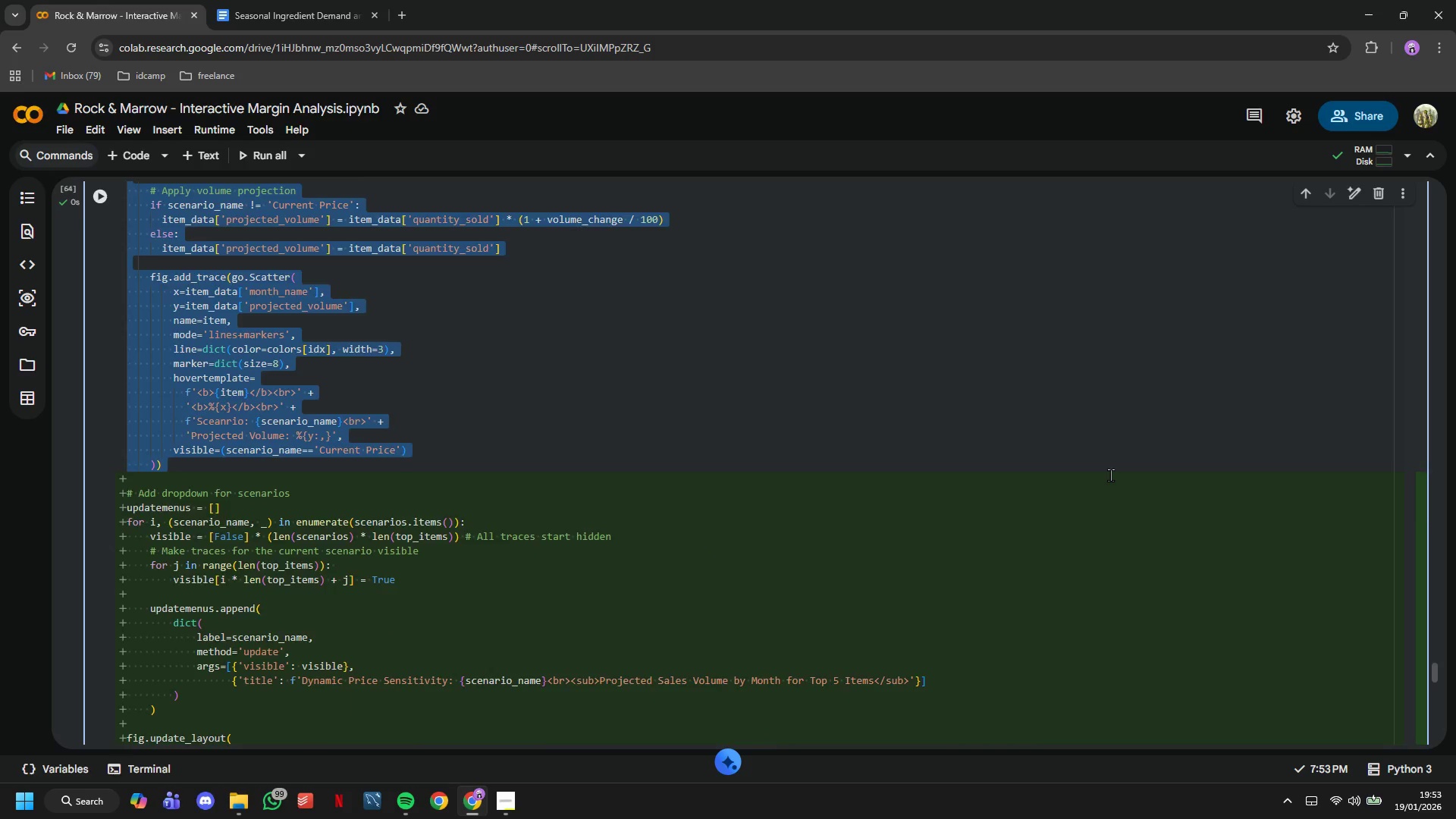 
scroll: coordinate [1110, 475], scroll_direction: up, amount: 5.0
 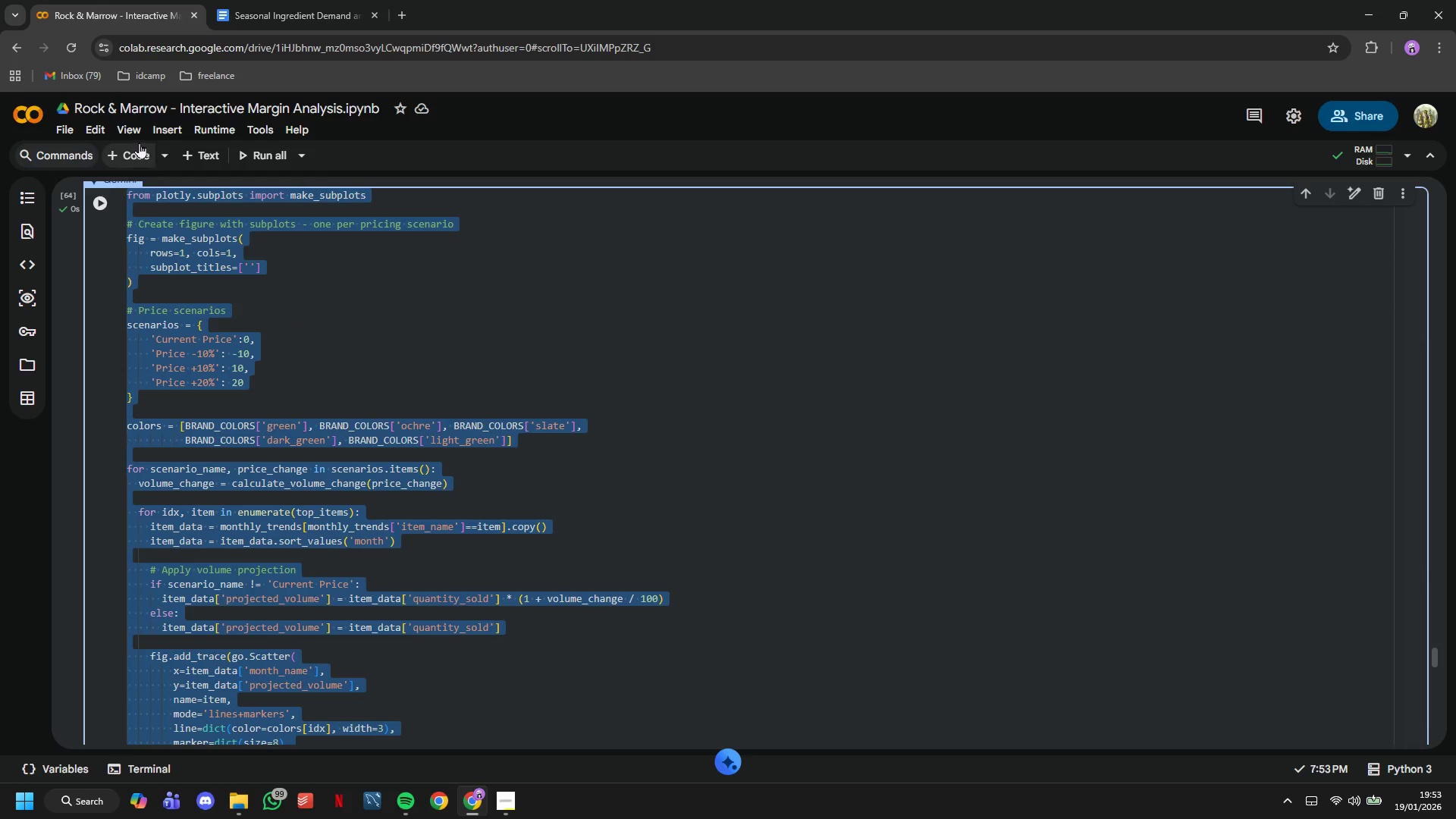 
left_click([139, 143])
 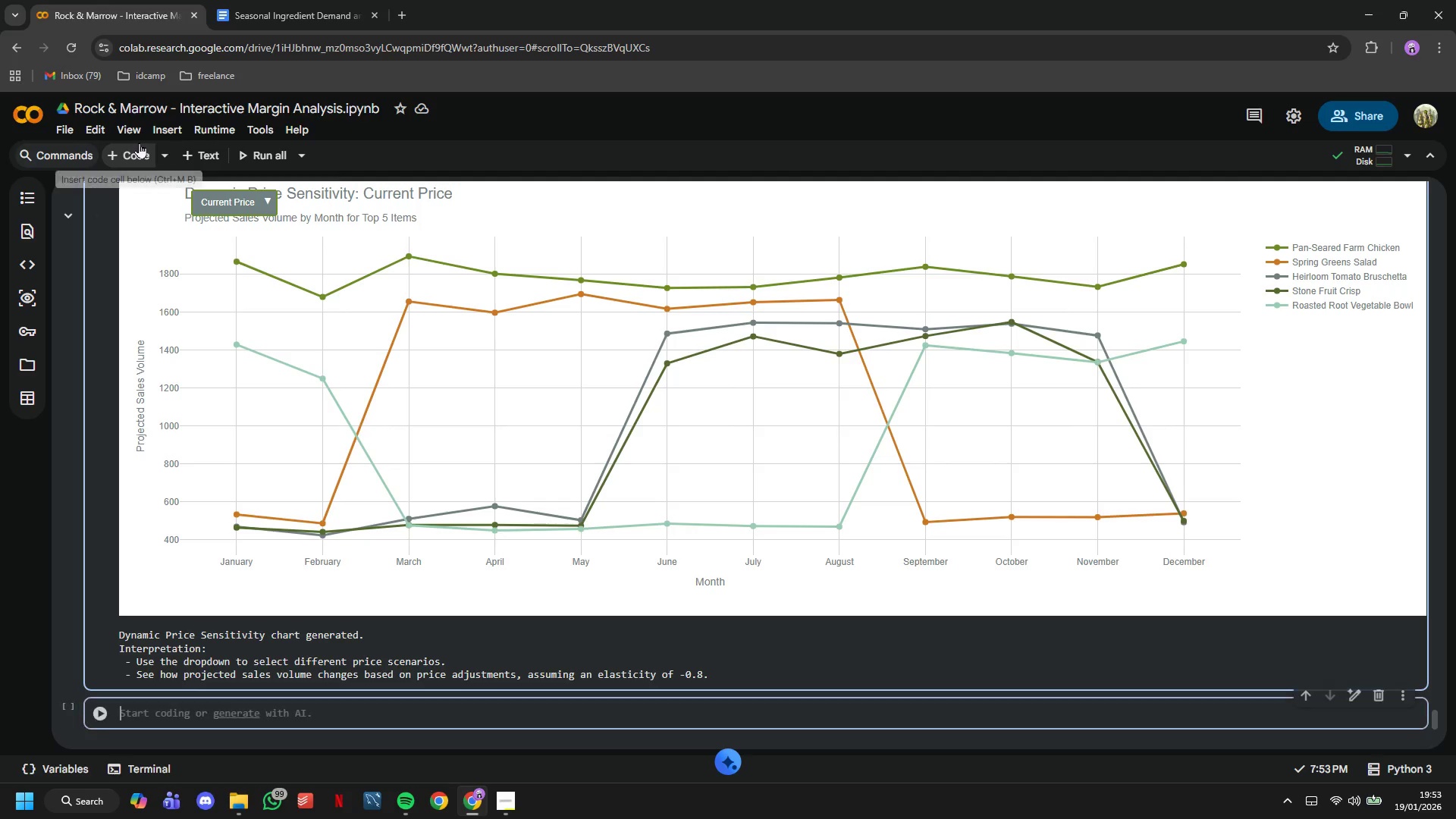 
key(Control+V)
 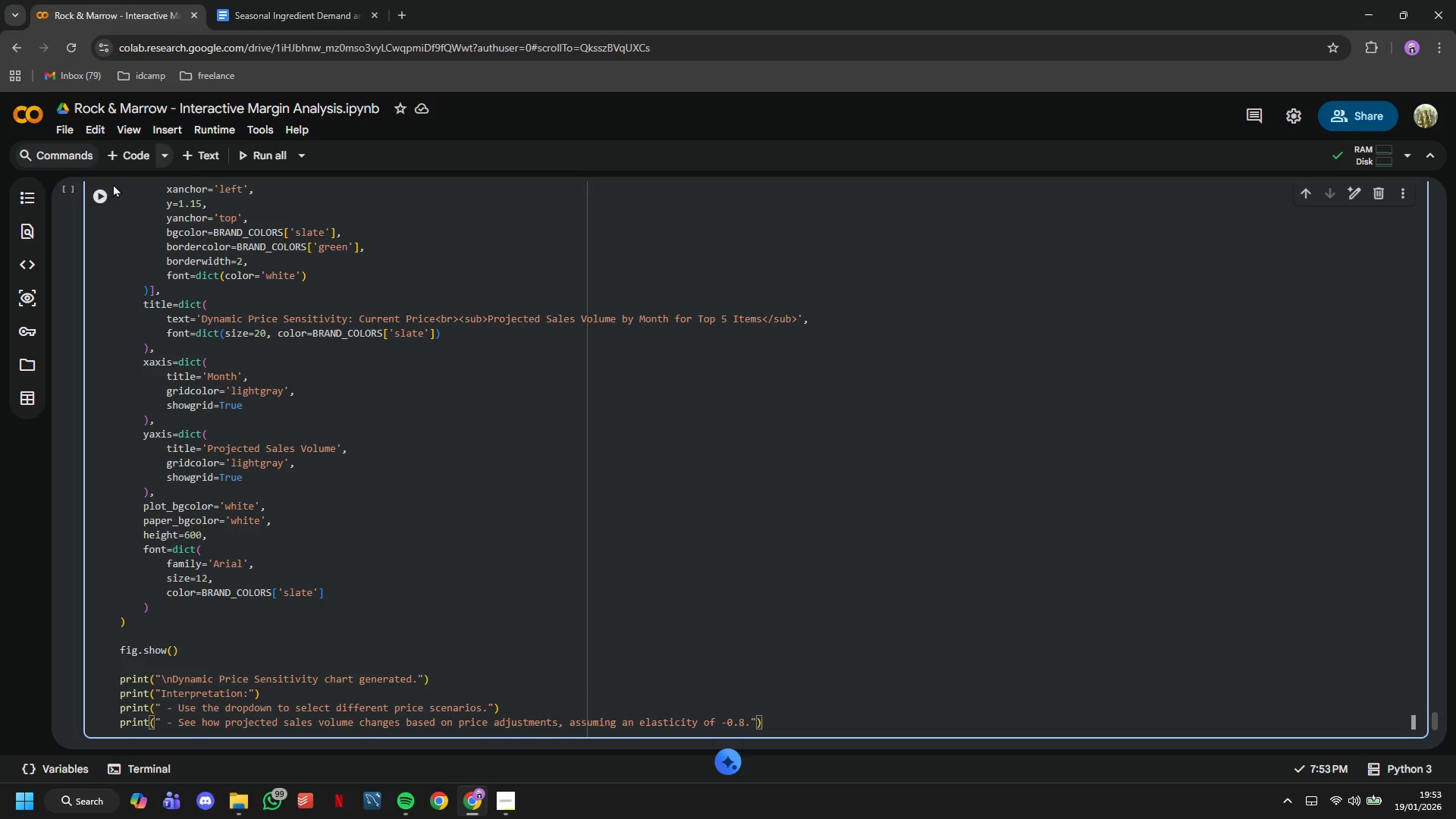 
left_click([100, 190])
 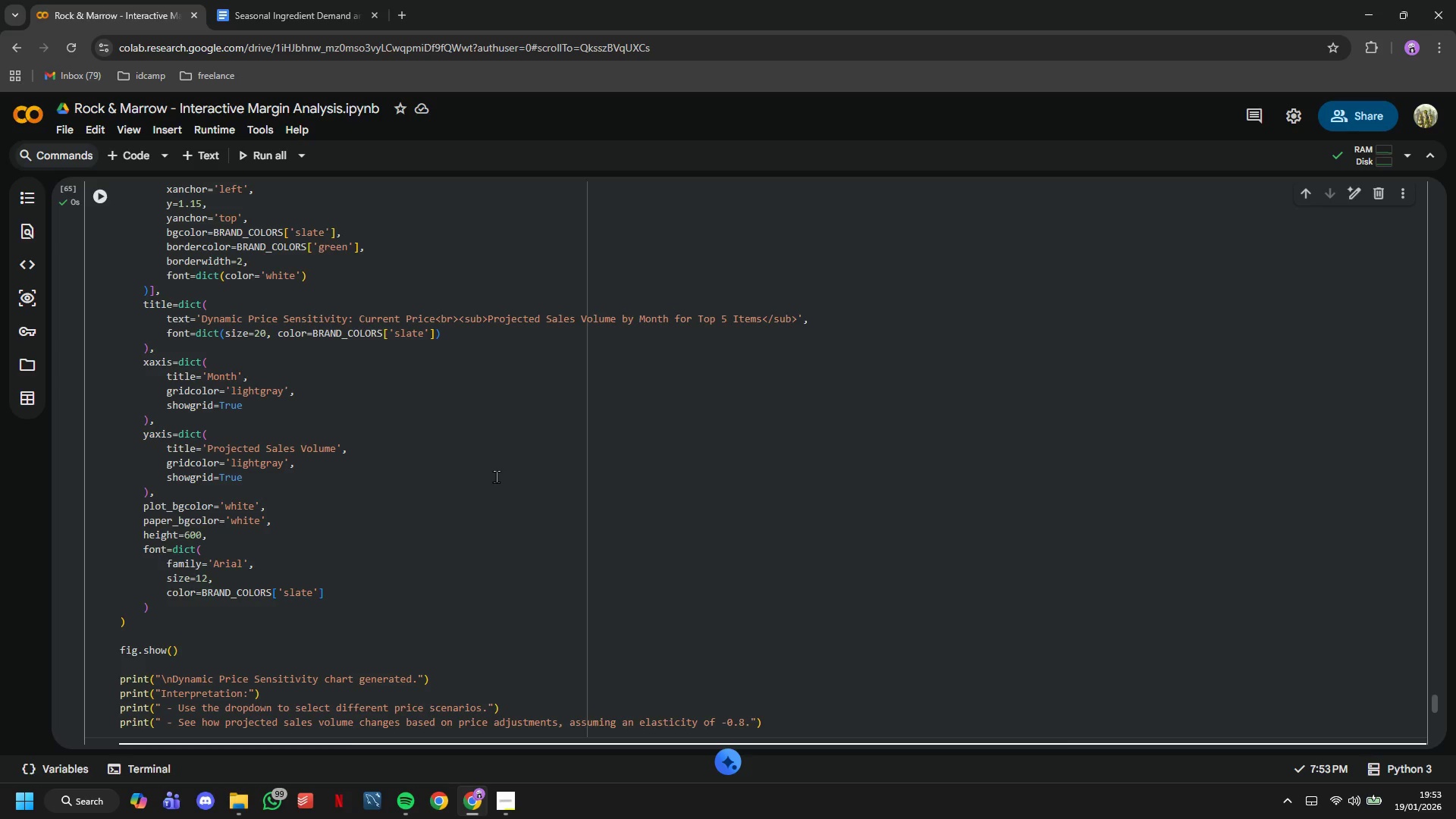 
left_click([477, 412])
 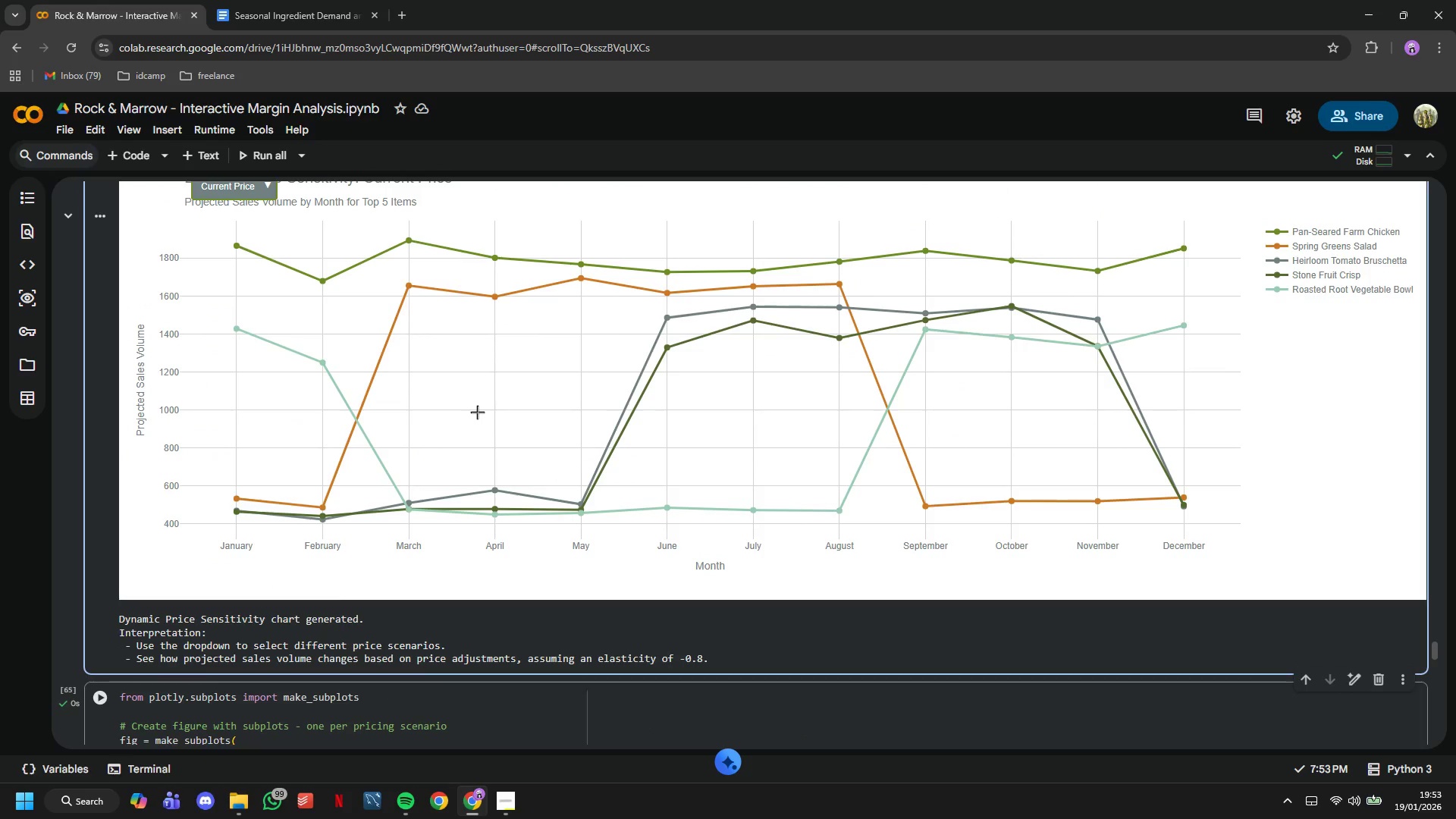 
scroll: coordinate [496, 476], scroll_direction: up, amount: 20.0
 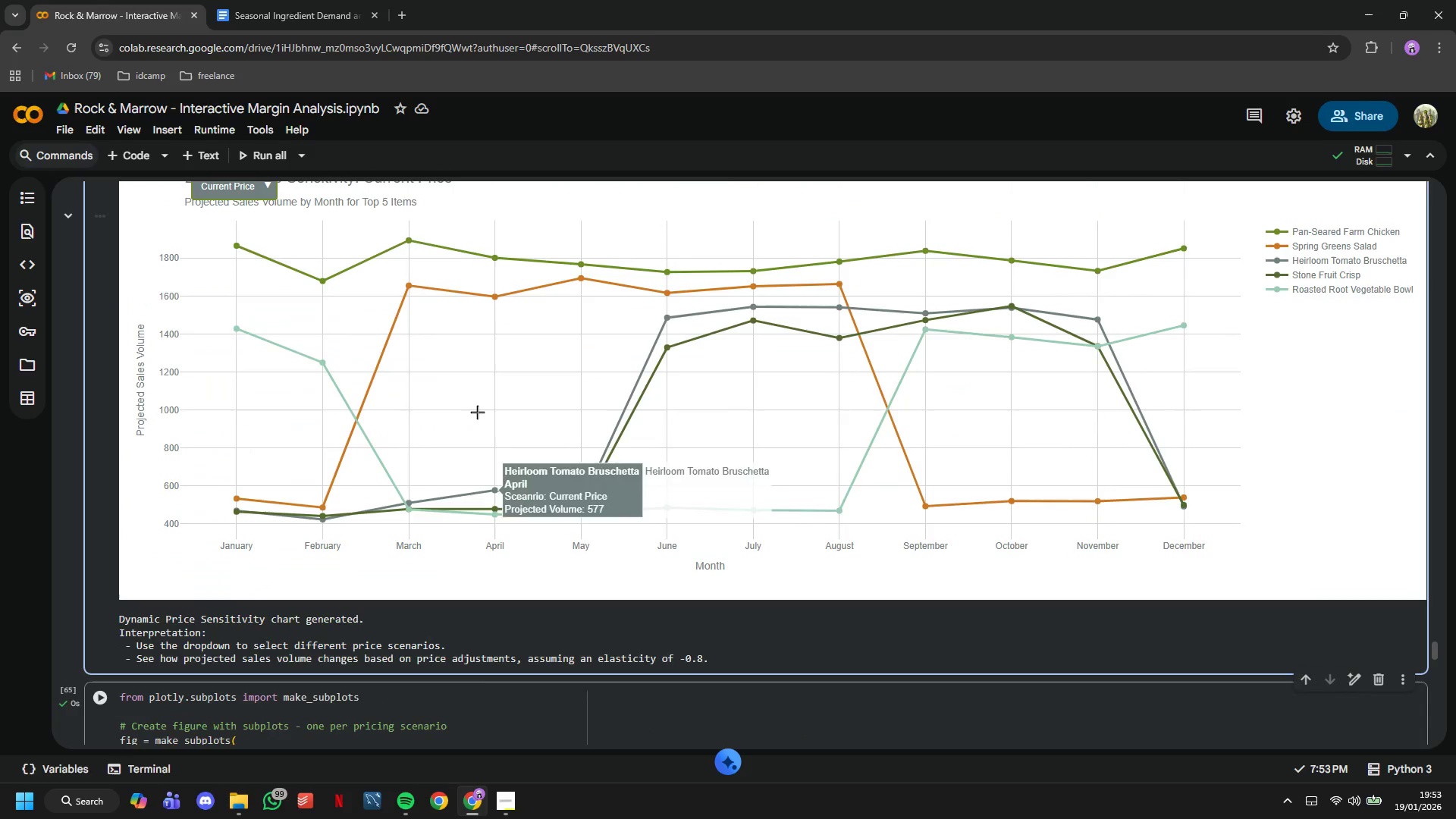 
left_click([444, 391])
 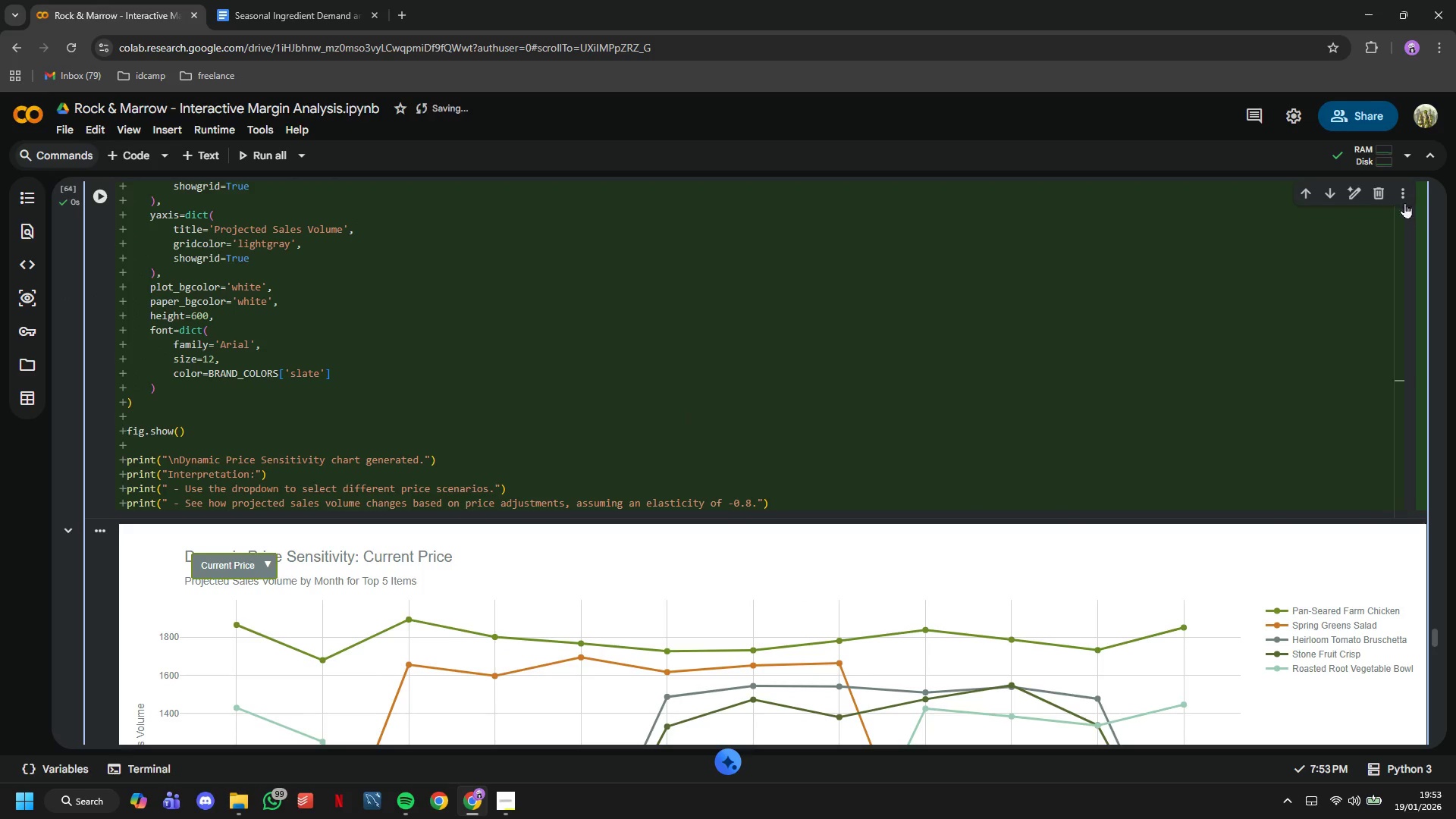 
scroll: coordinate [477, 412], scroll_direction: up, amount: 5.0
 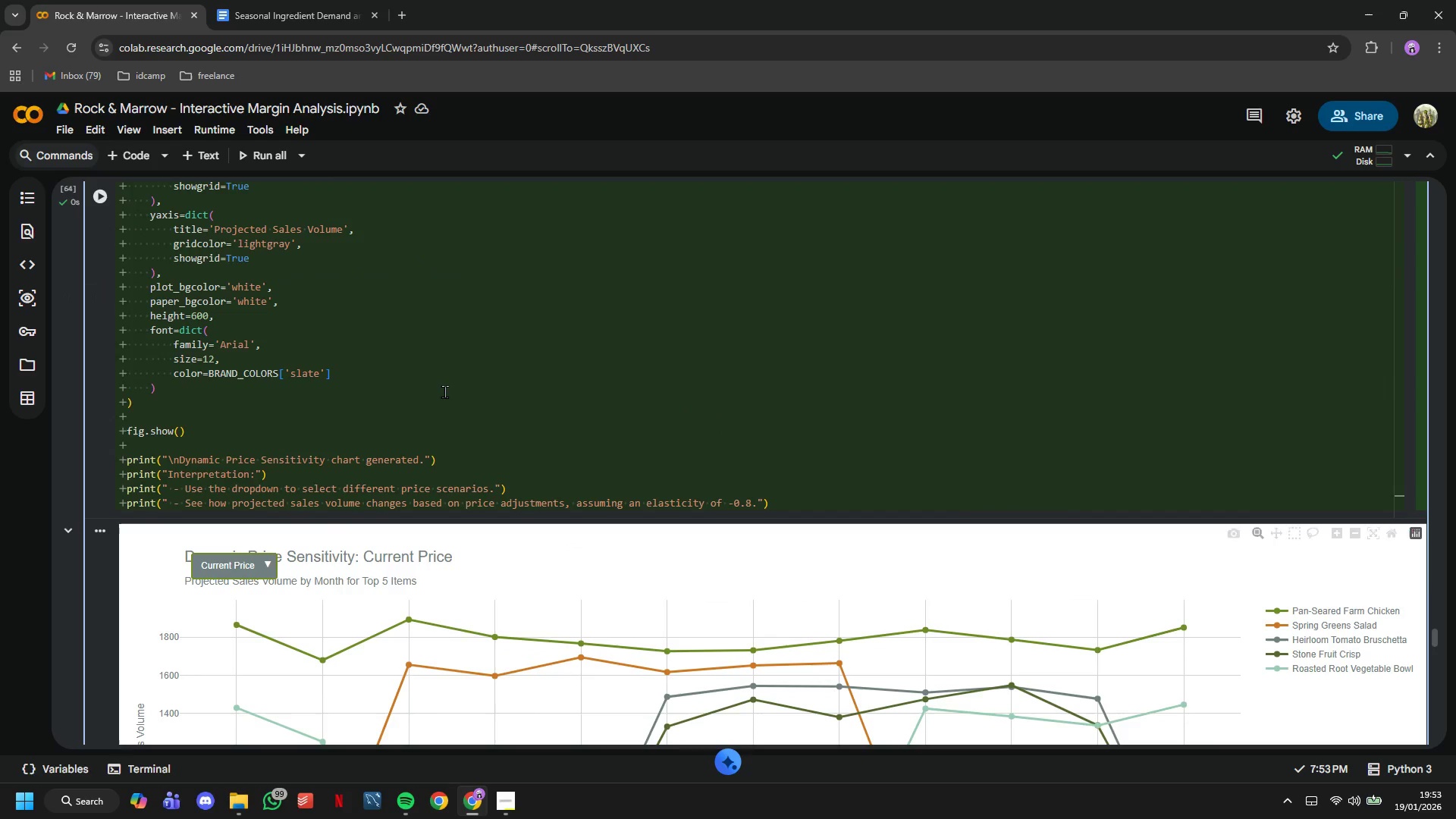 
left_click([1370, 194])
 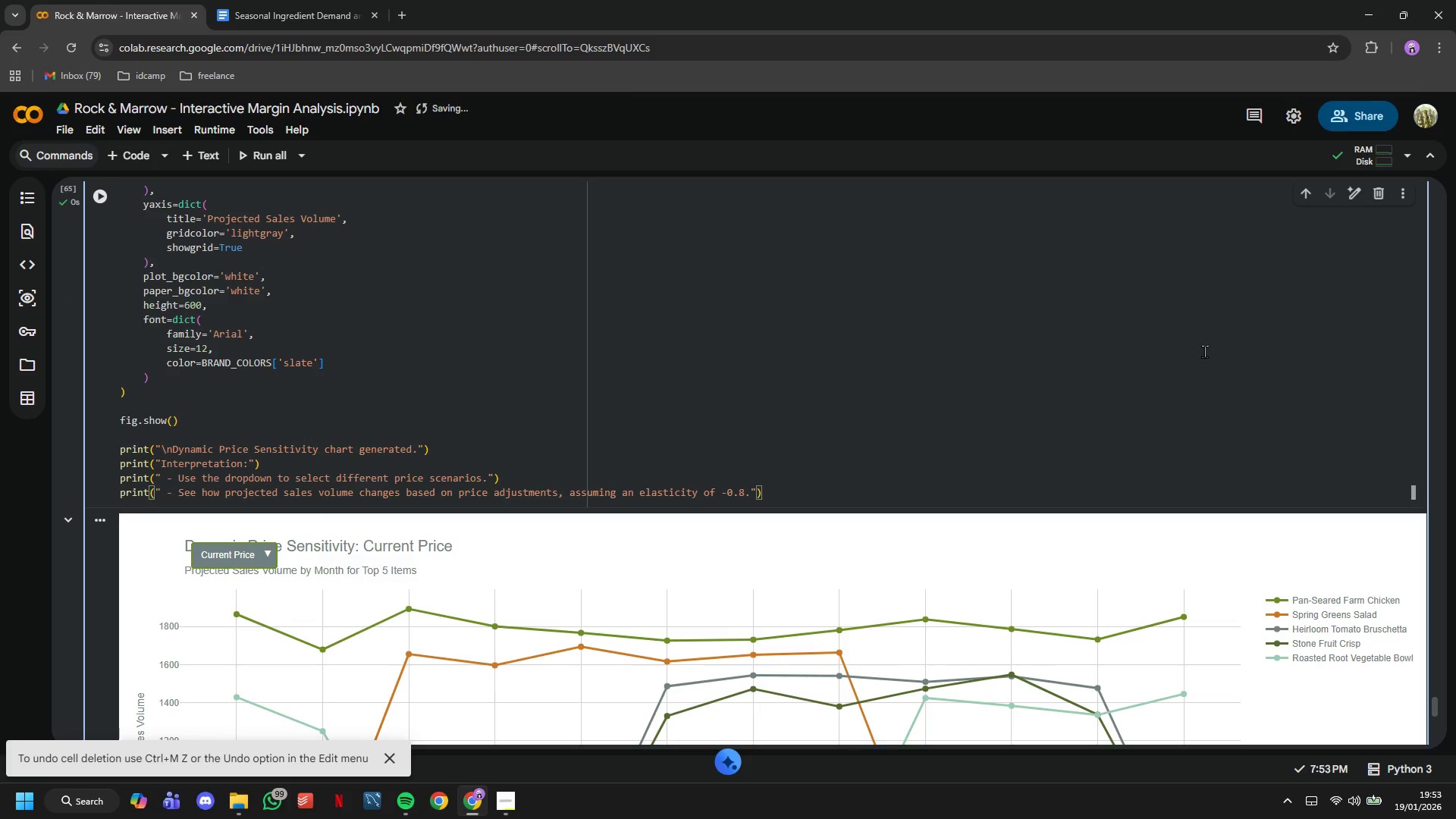 
scroll: coordinate [1204, 351], scroll_direction: down, amount: 2.0
 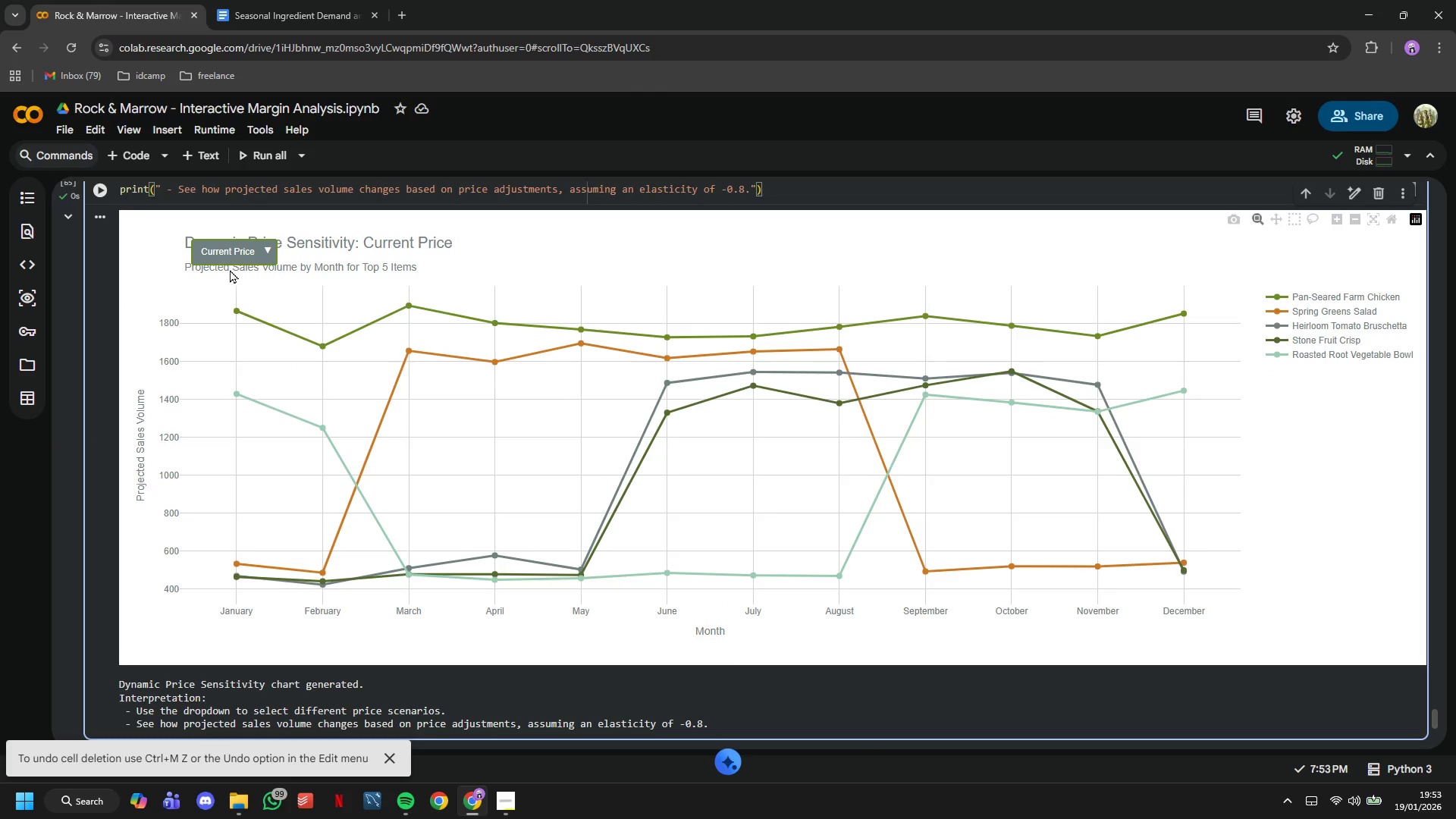 
left_click([231, 264])
 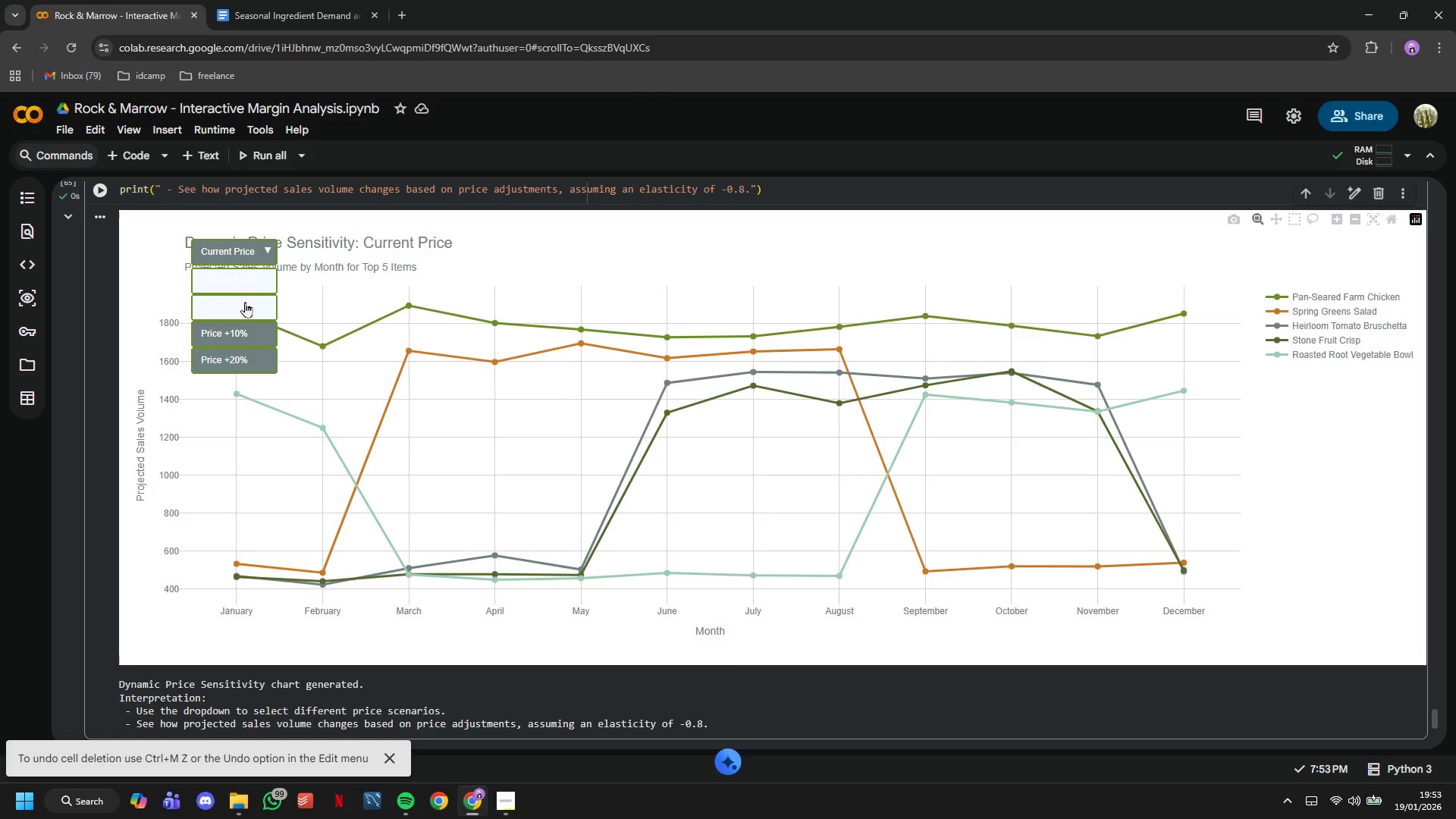 
left_click([246, 304])
 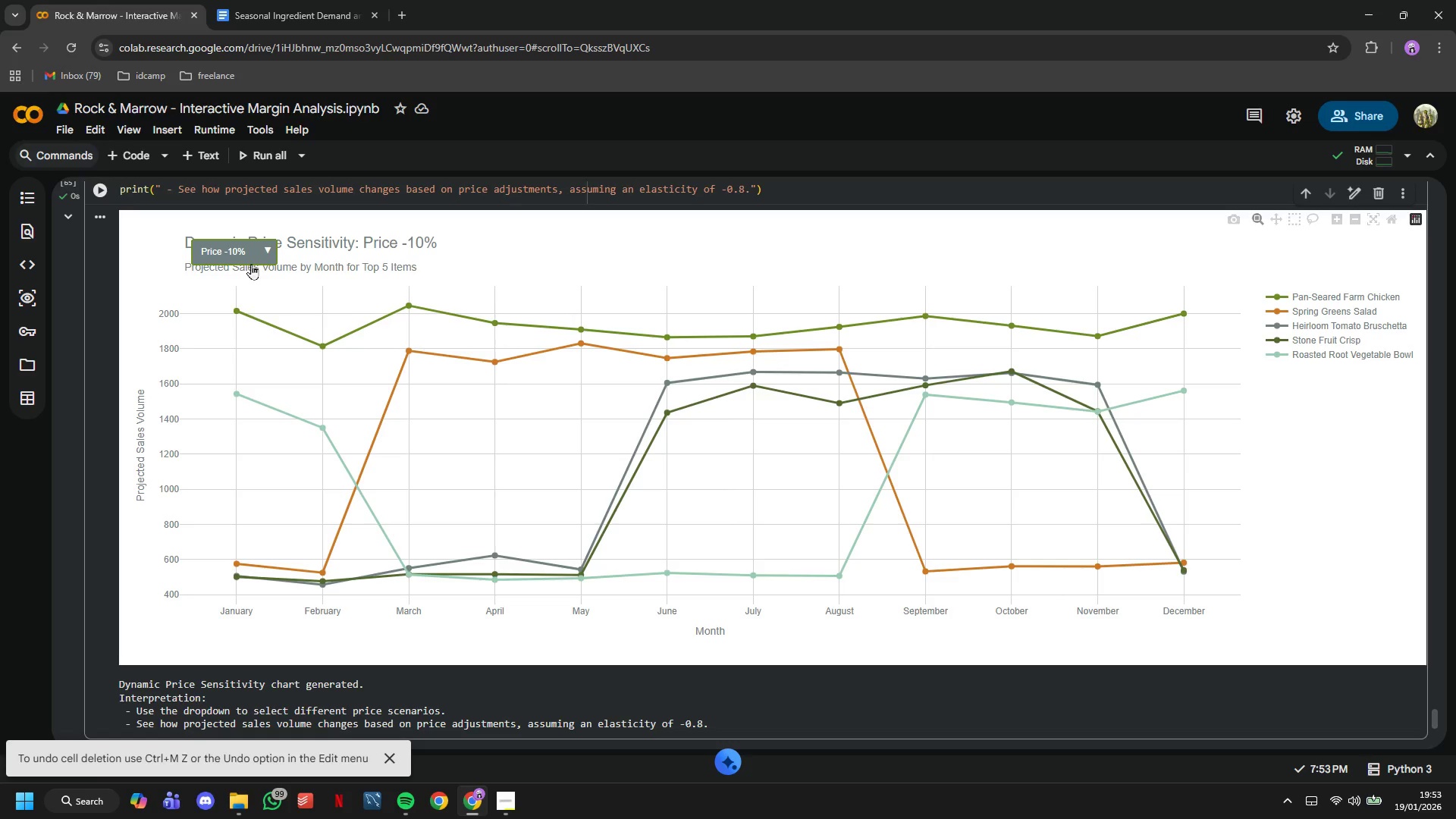 
left_click([251, 254])
 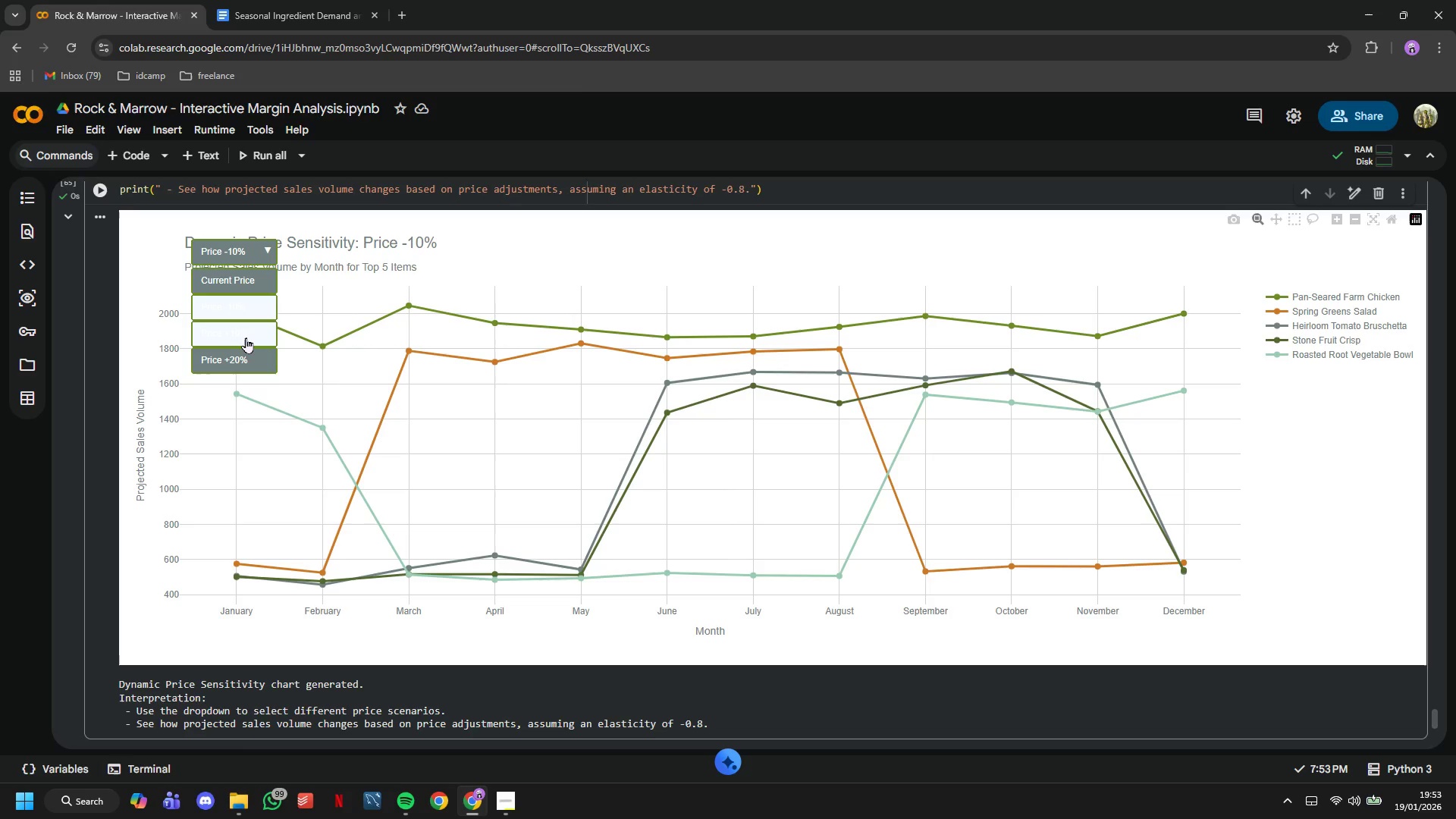 
left_click([246, 337])
 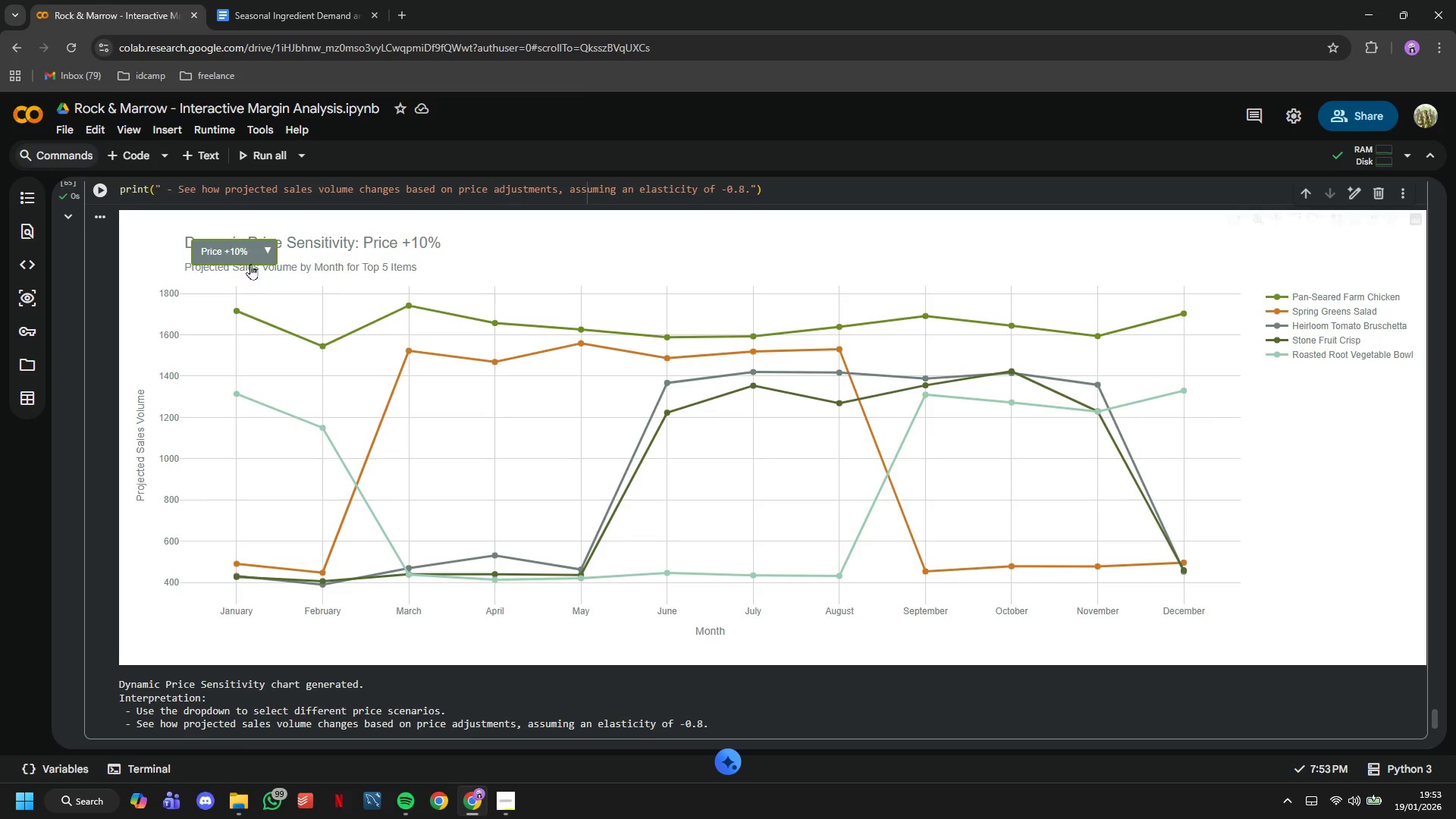 
left_click([250, 251])
 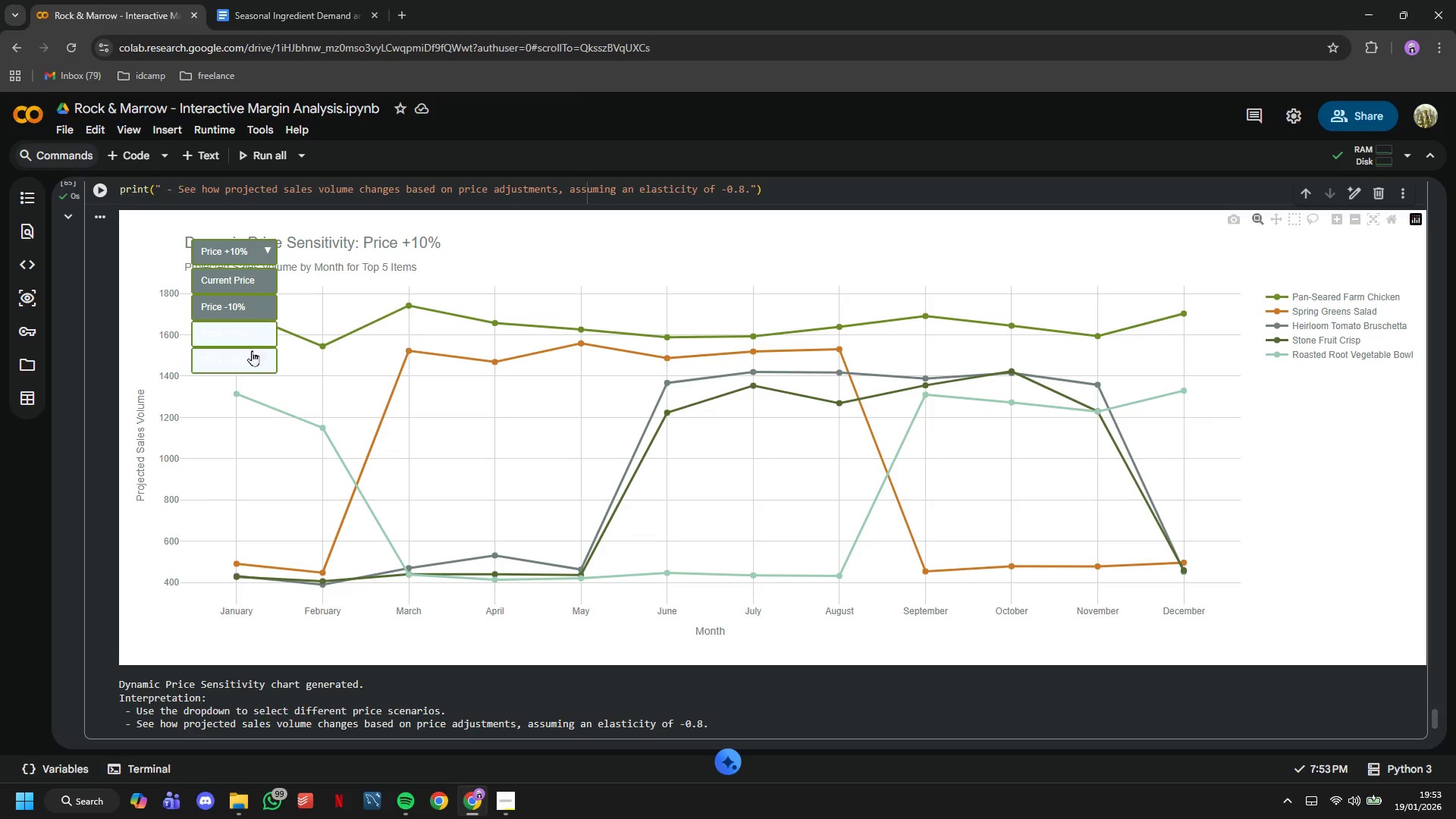 
left_click([252, 352])
 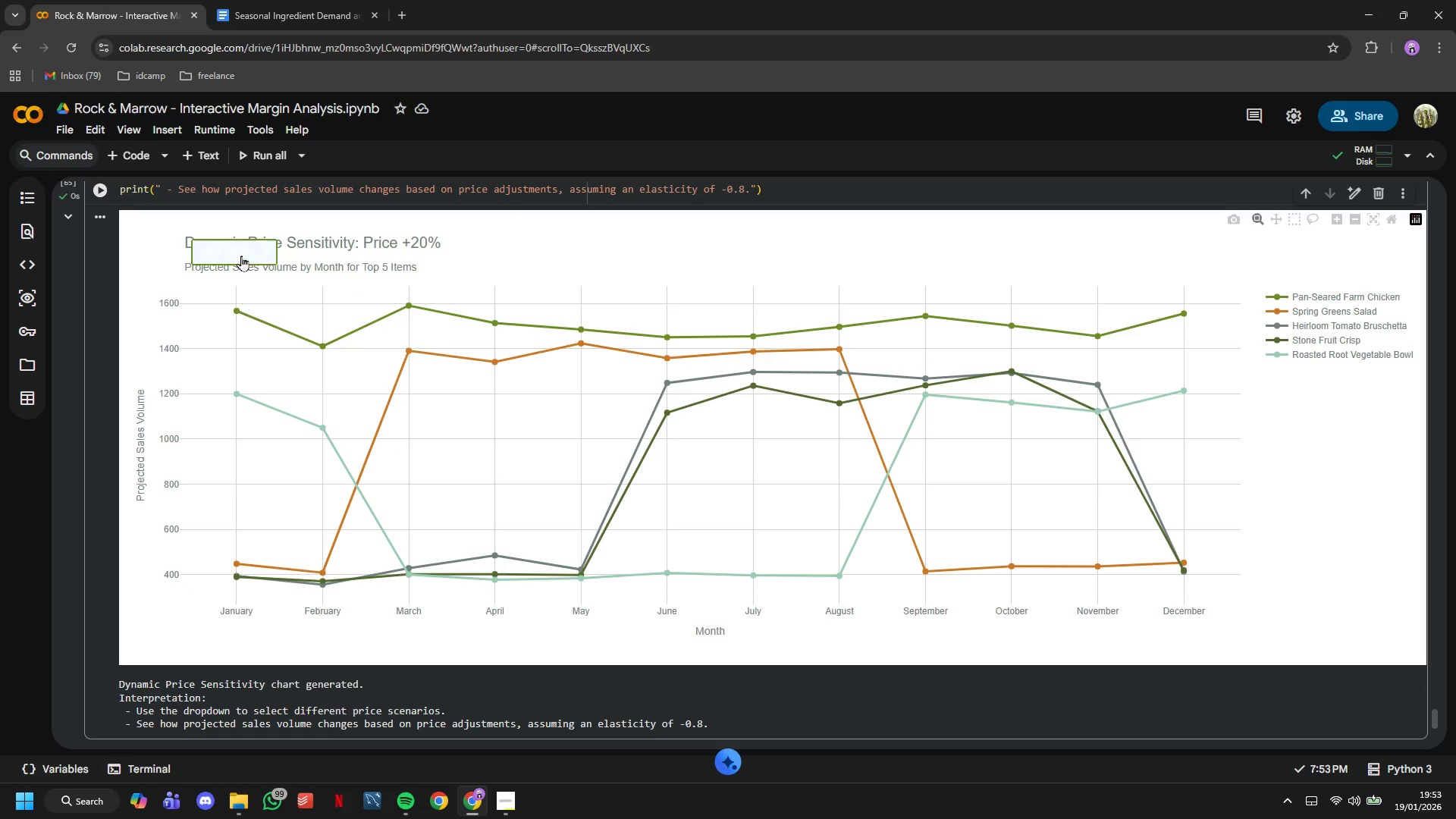 
left_click([241, 256])
 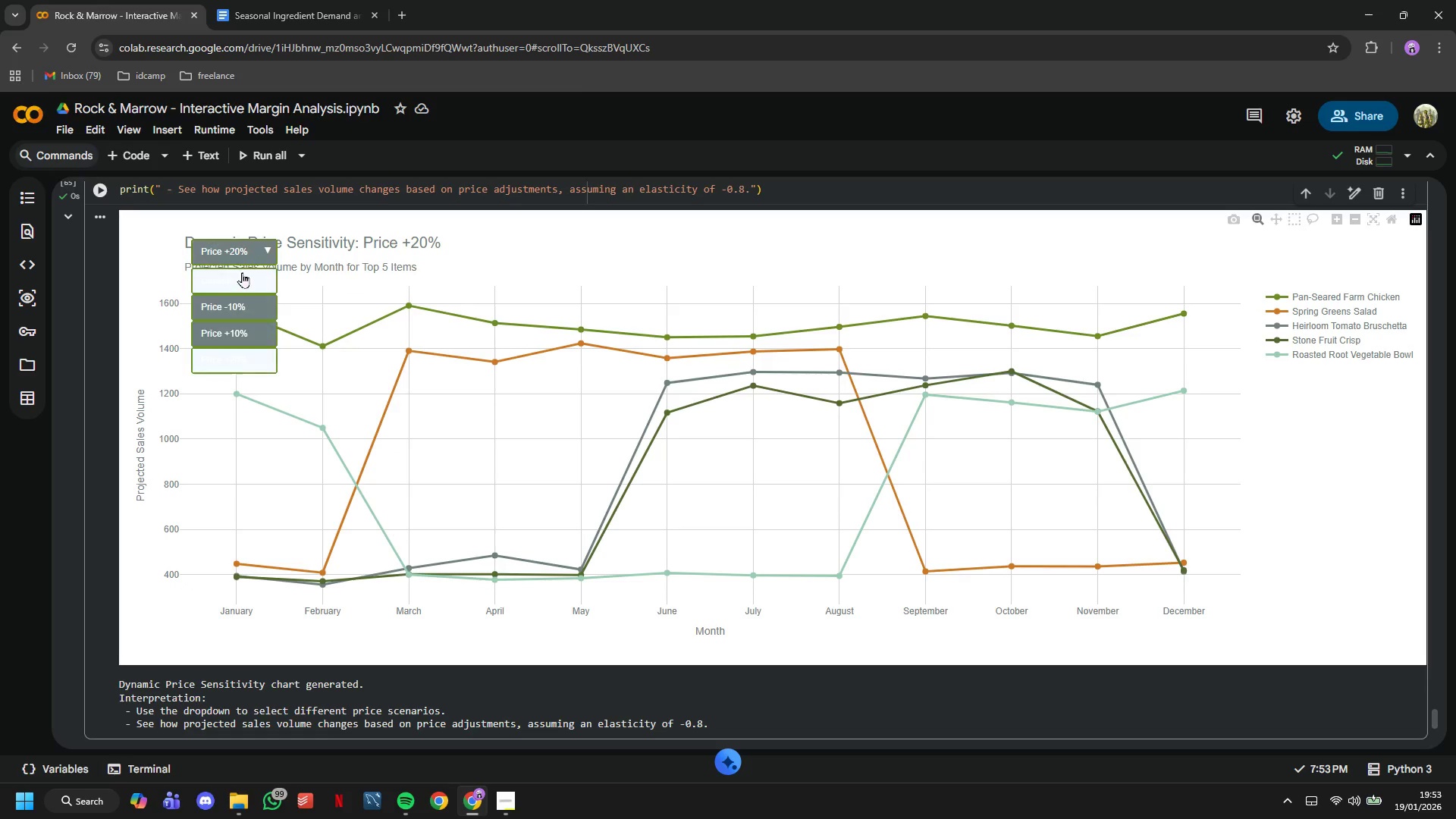 
left_click([242, 272])
 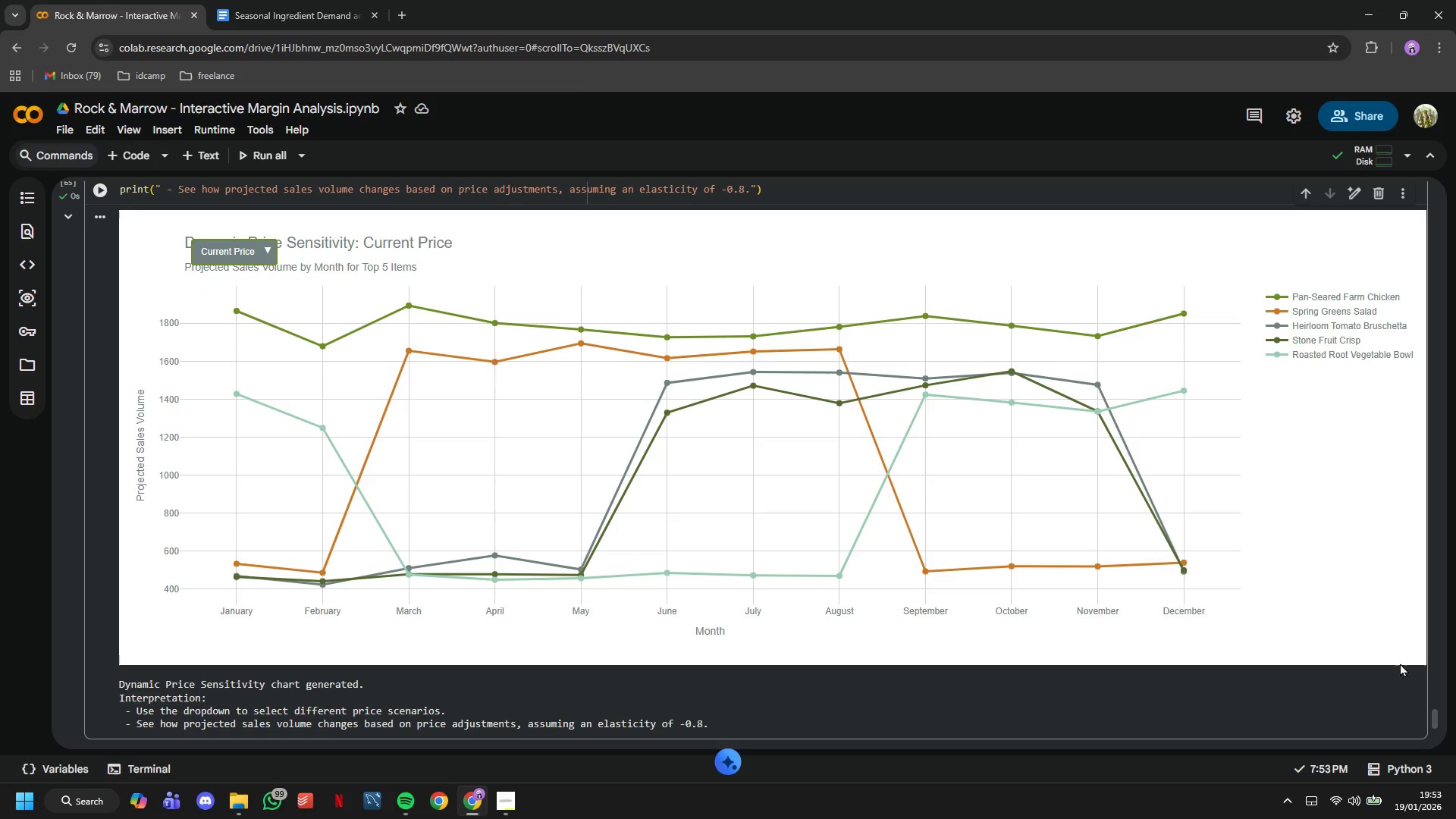 
key(Meta+Shift+ShiftLeft)
 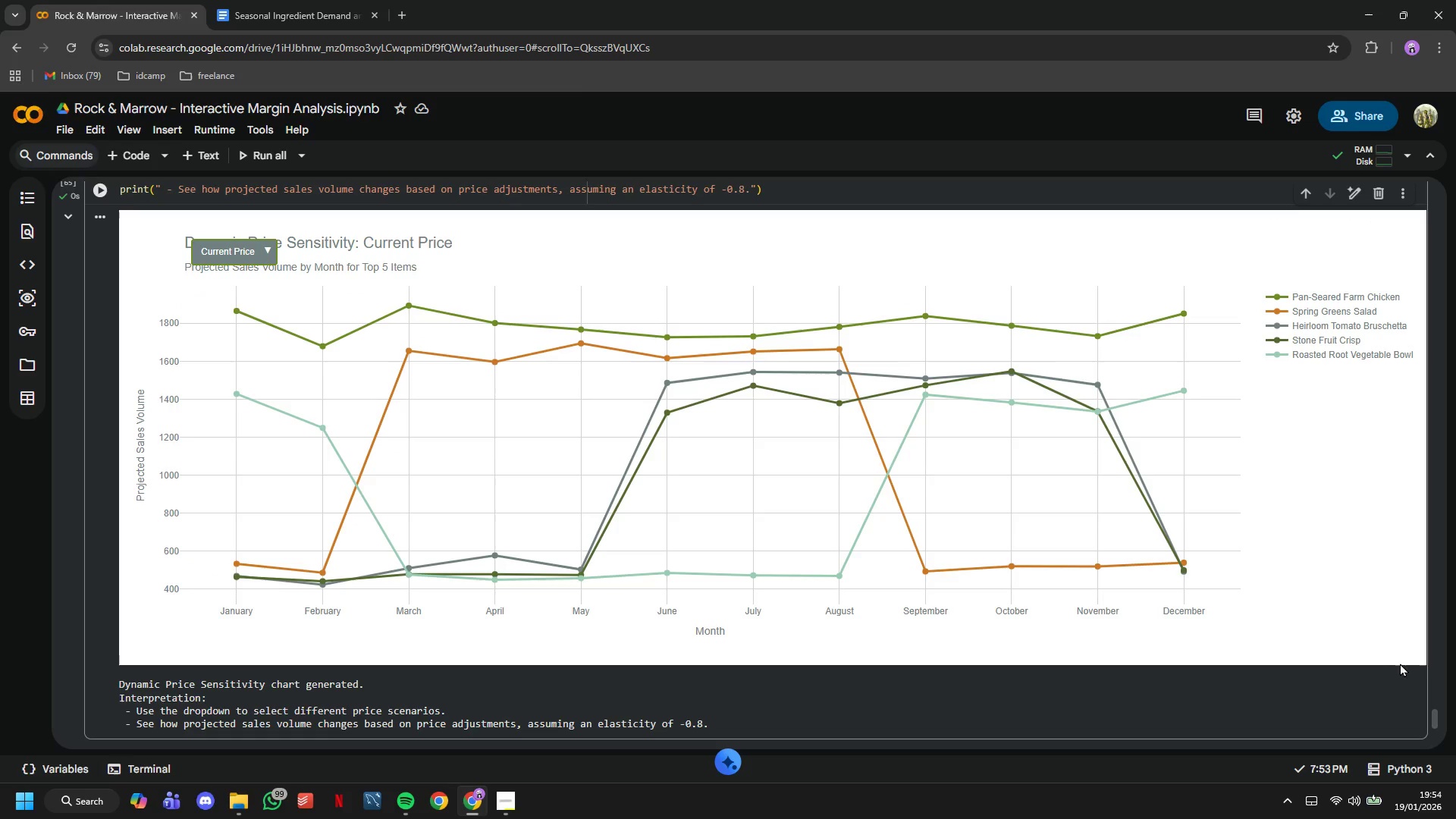 
key(Meta+Shift+S)
 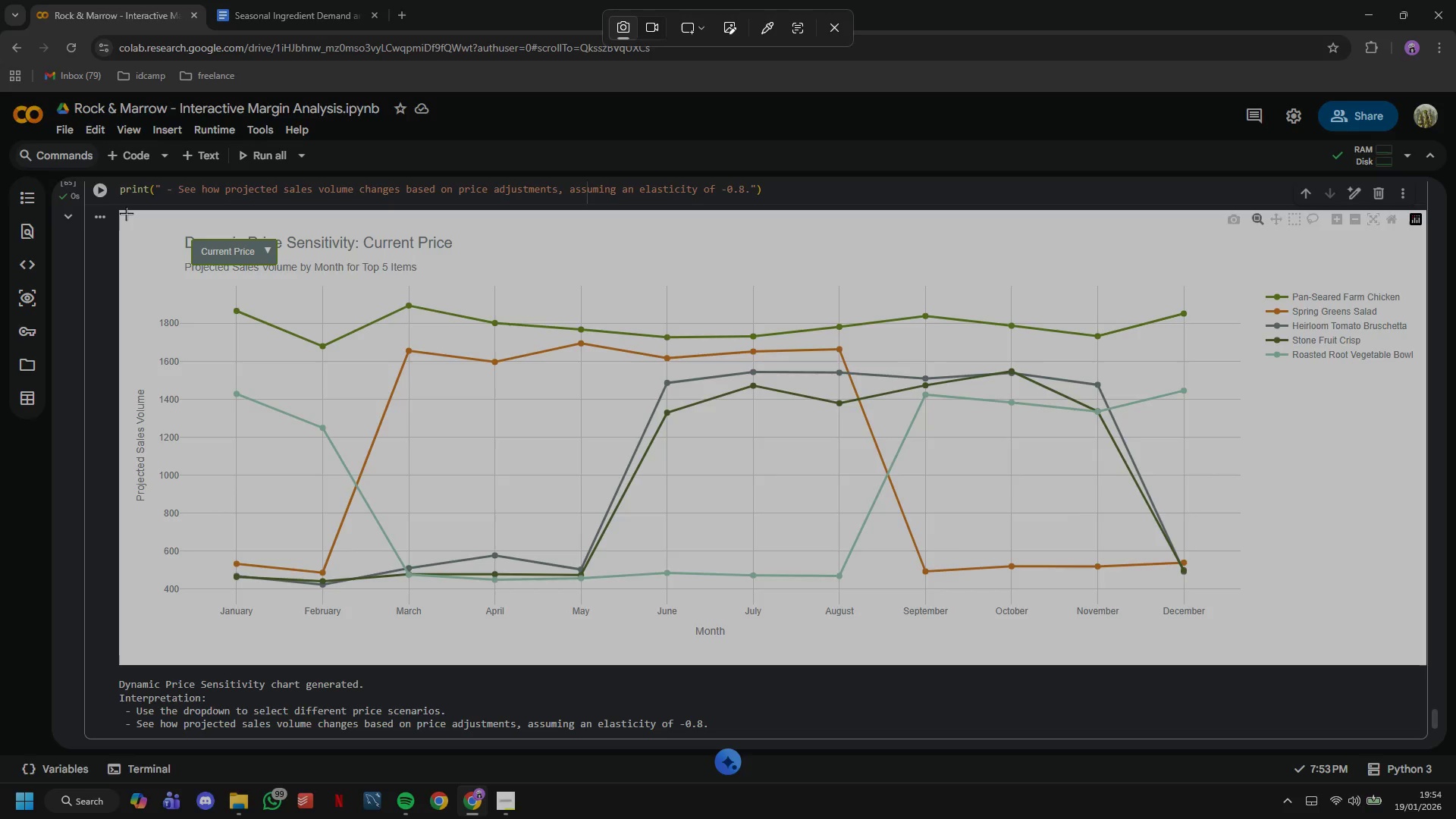 
left_click_drag(start_coordinate=[117, 211], to_coordinate=[1427, 670])
 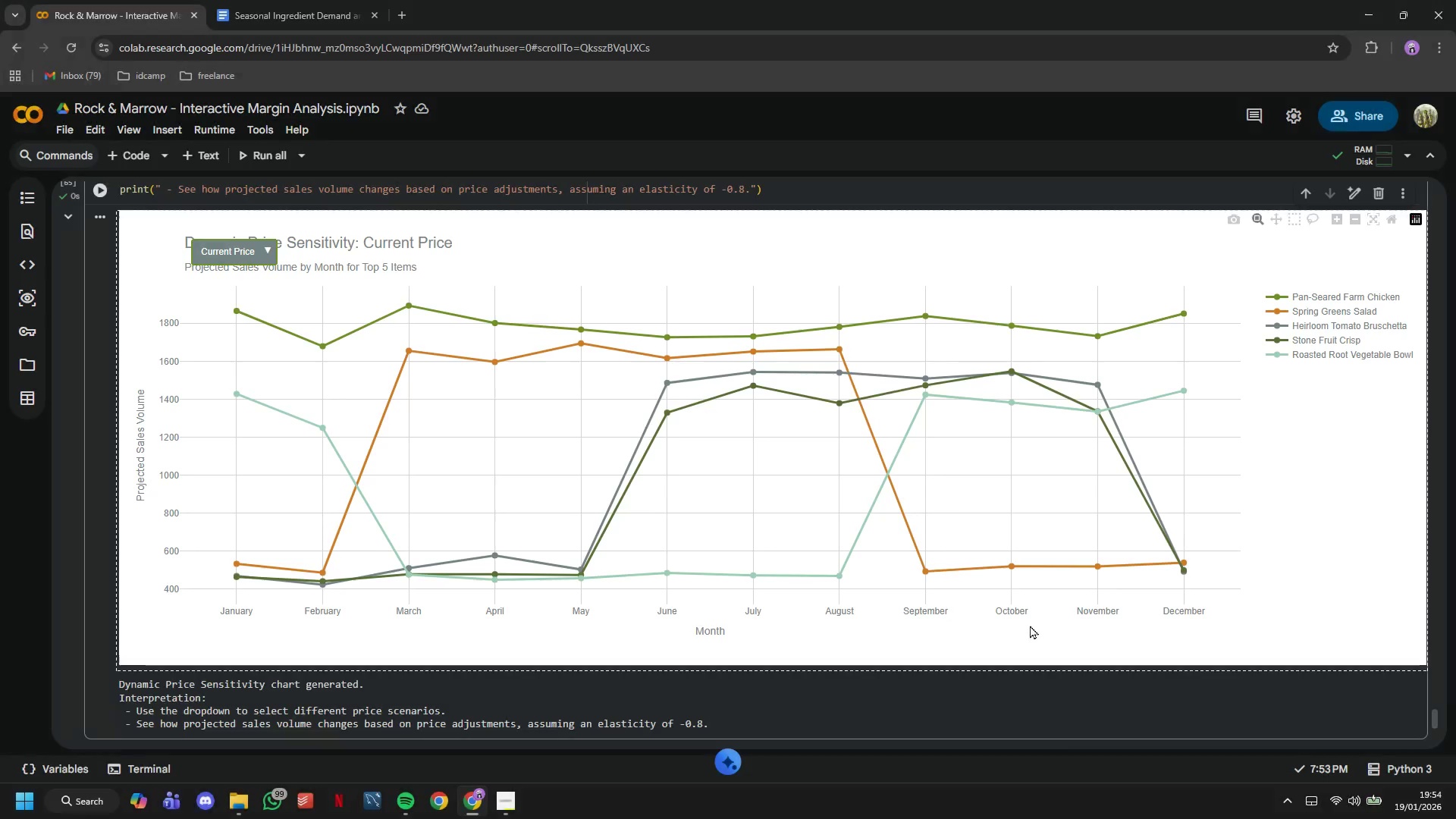 
scroll: coordinate [1028, 625], scroll_direction: up, amount: 27.0
 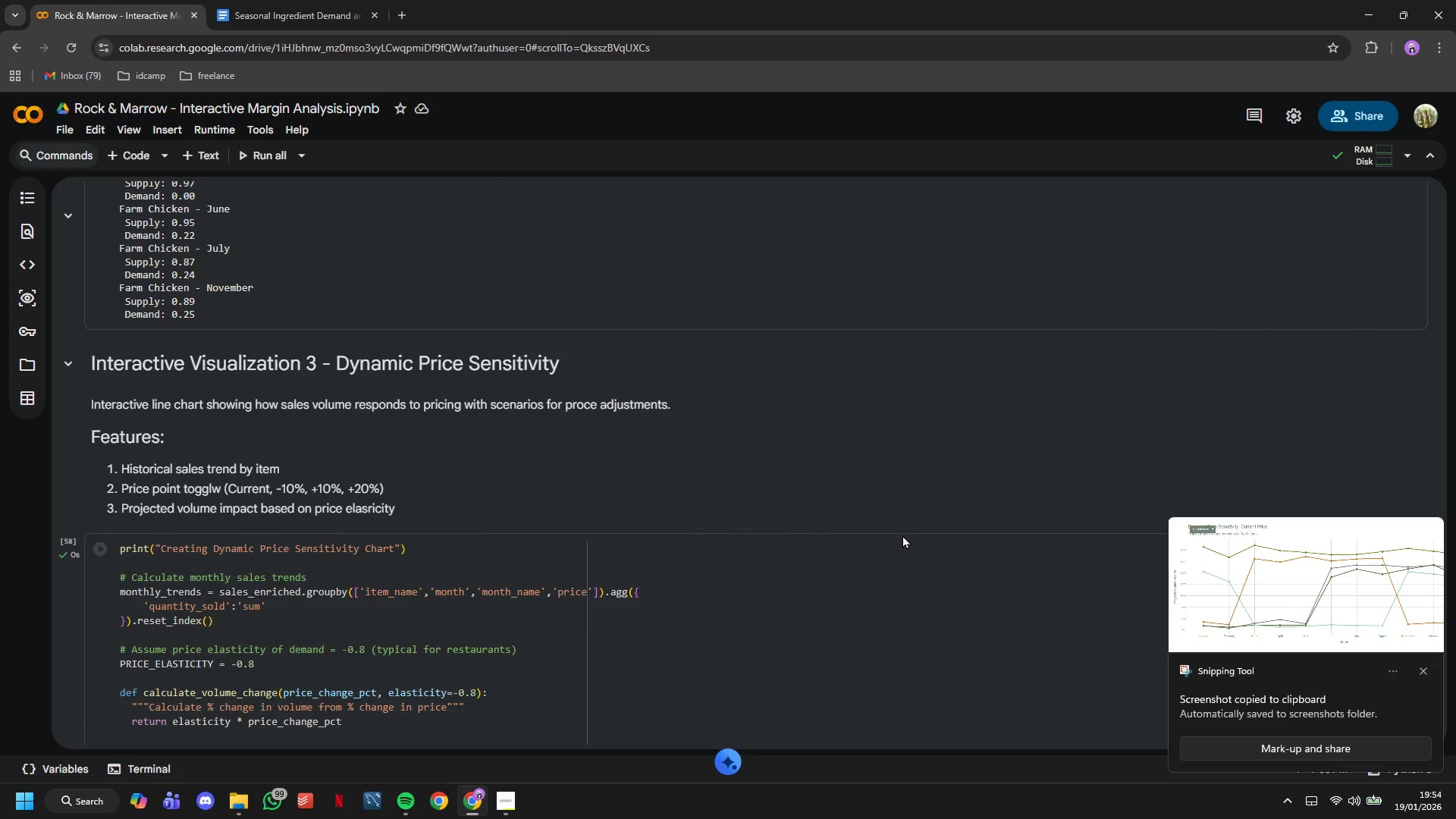 
left_click([325, 0])
 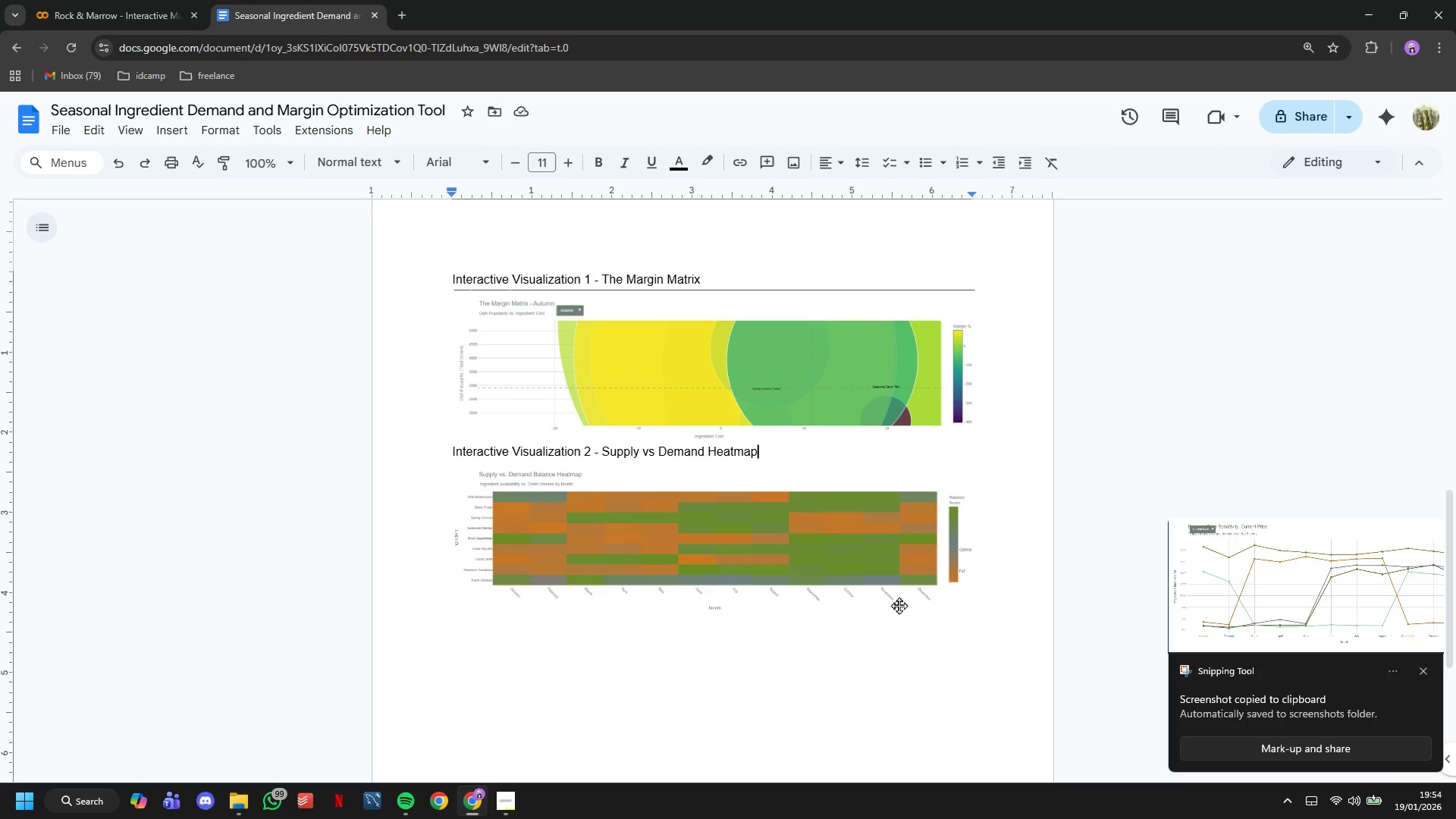 
left_click([983, 598])
 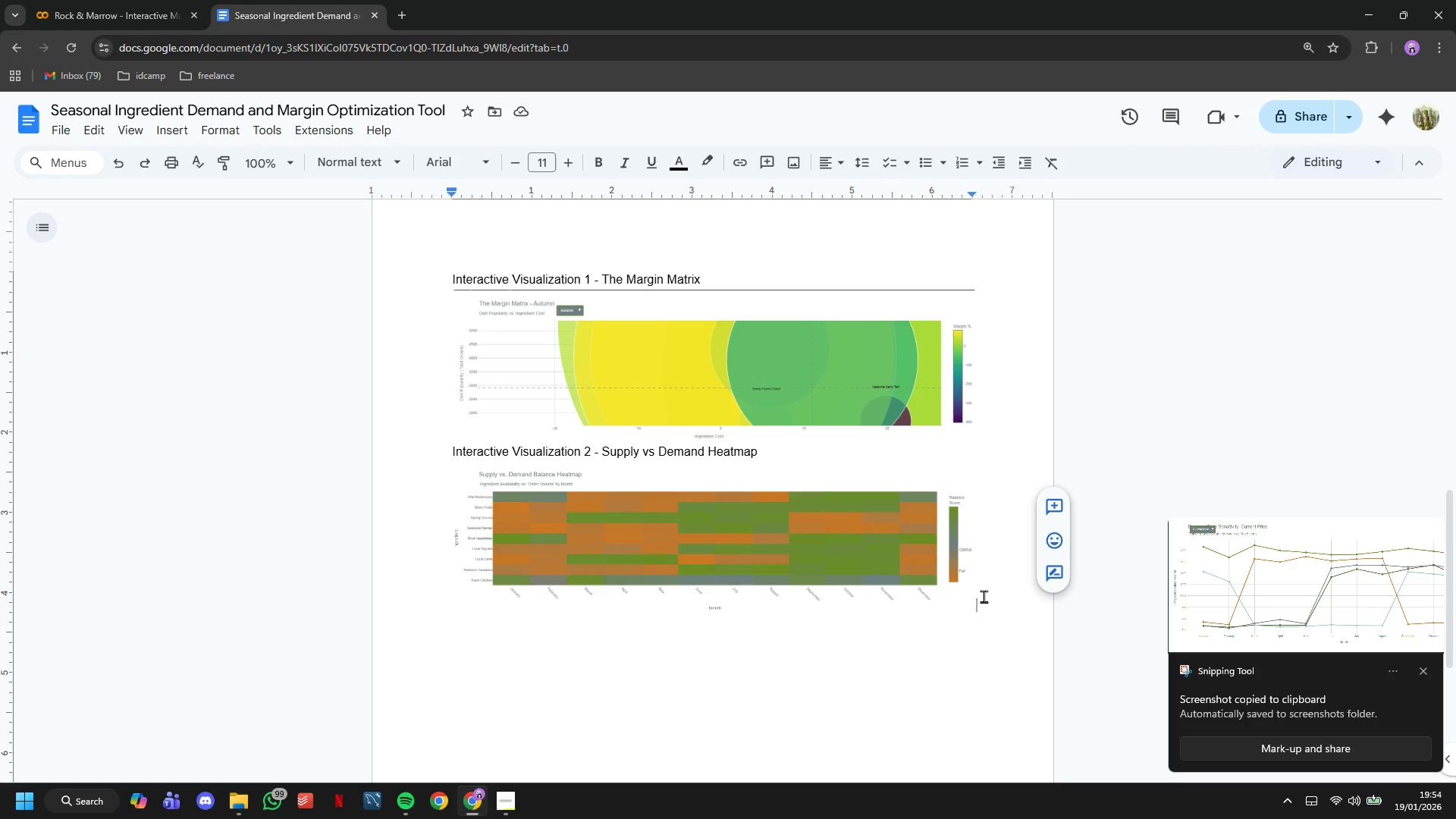 
key(Enter)
 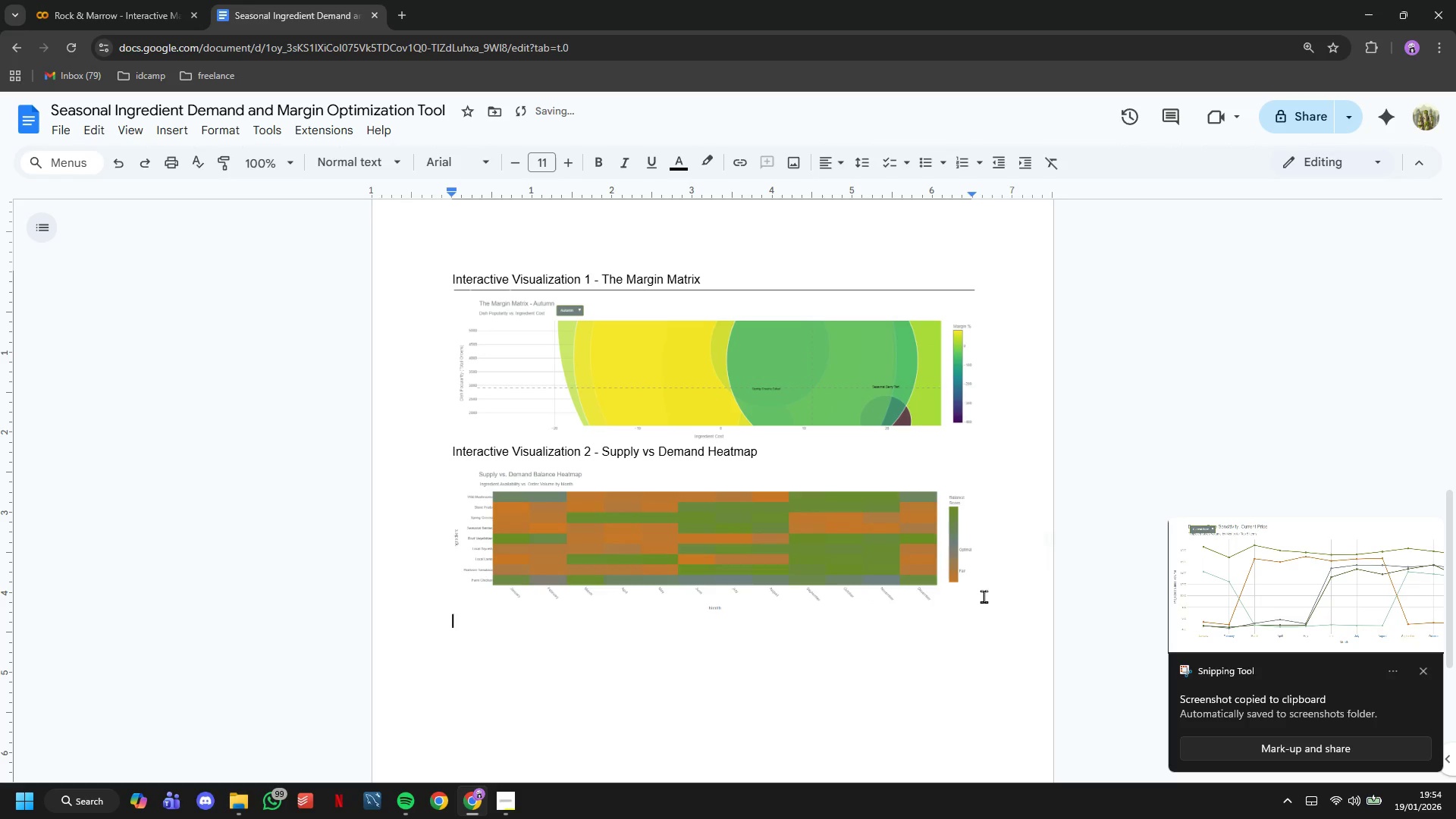 
type(Interactib)
key(Backspace)
type(ve S)
key(Backspace)
type(Visualization 3 - Dynamic Price)
 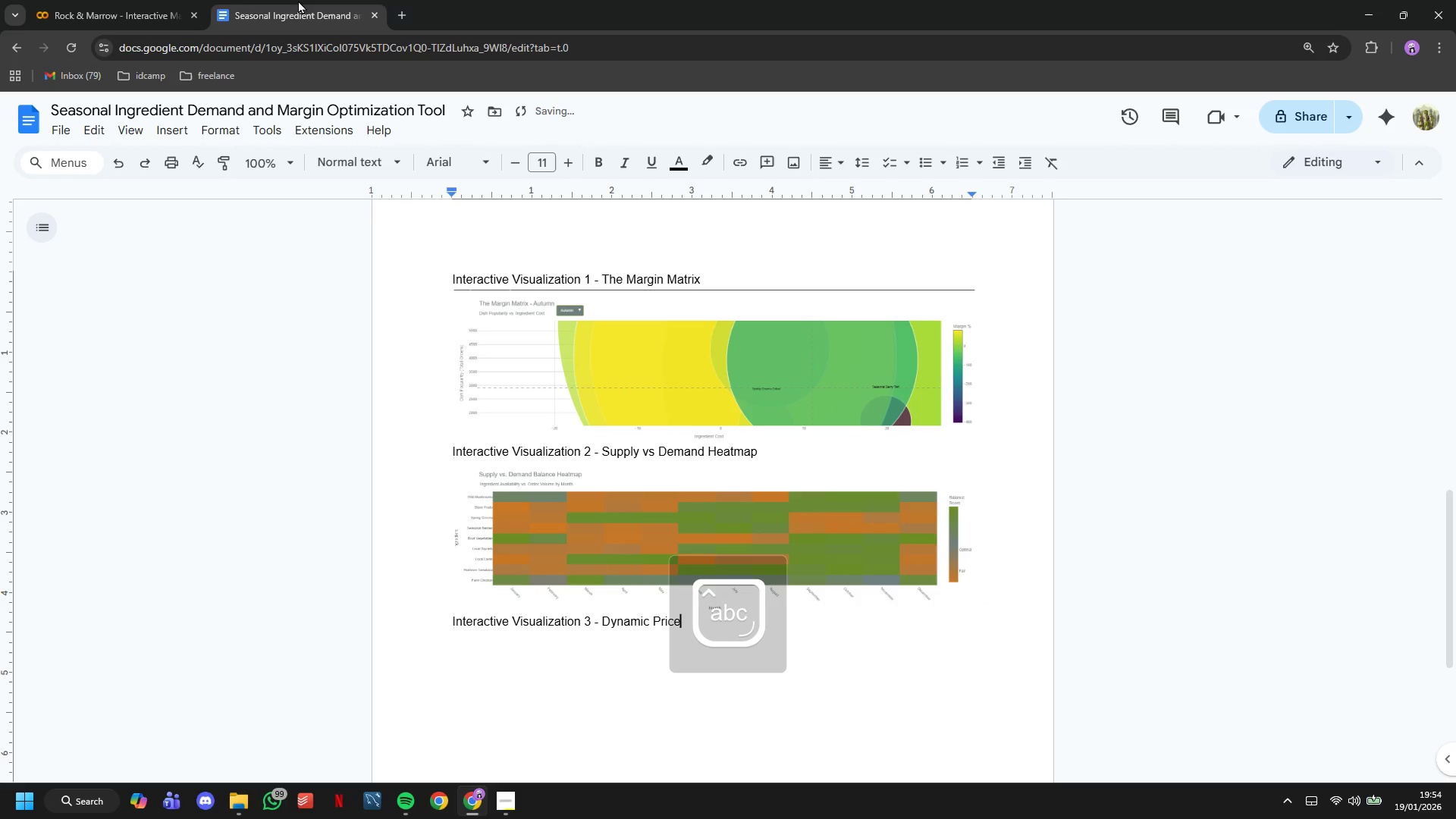 
left_click([193, 0])
 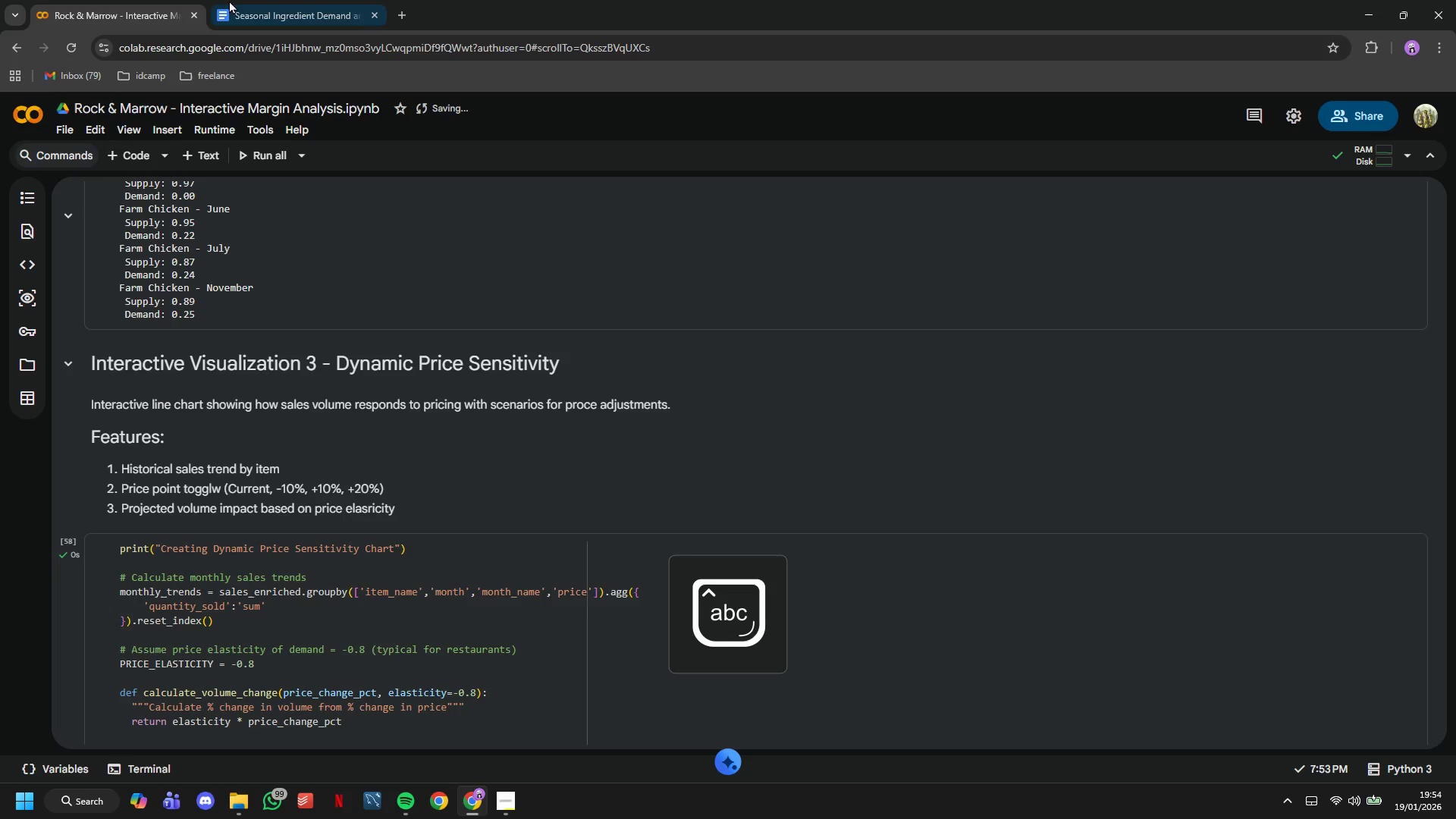 
left_click([240, 0])
 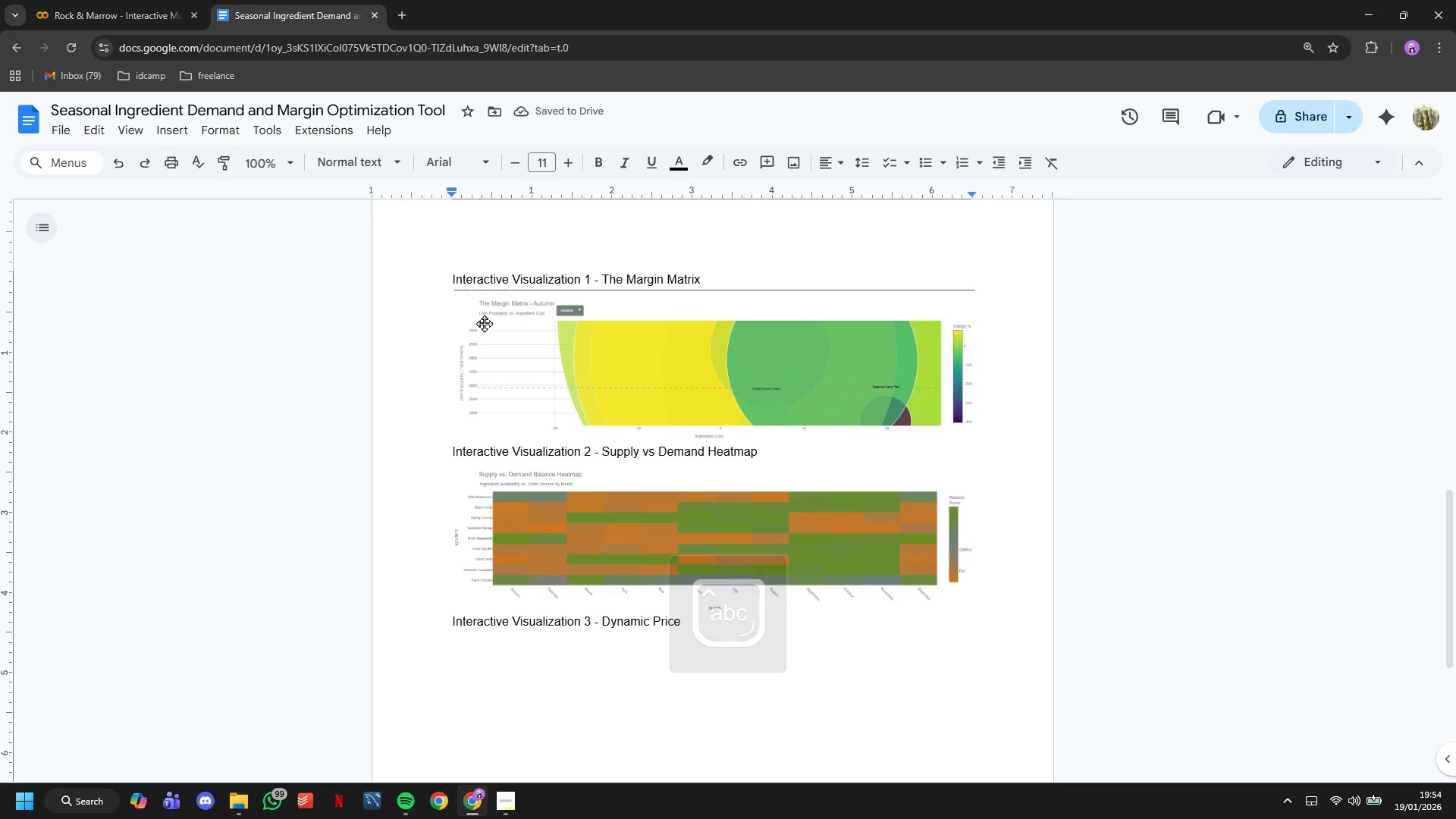 
type( Sensii)
key(Backspace)
type(tivity)
 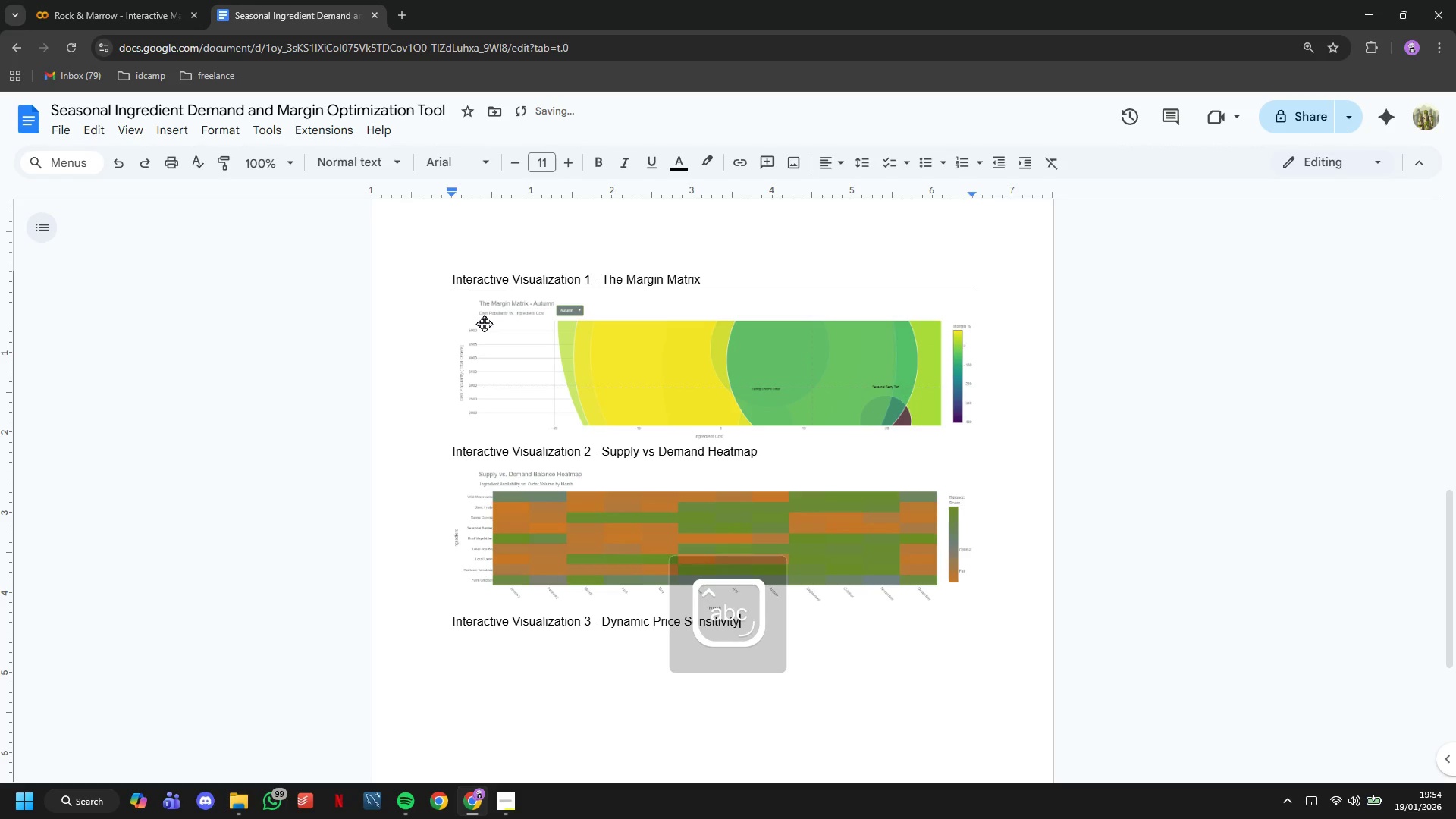 
key(Enter)
 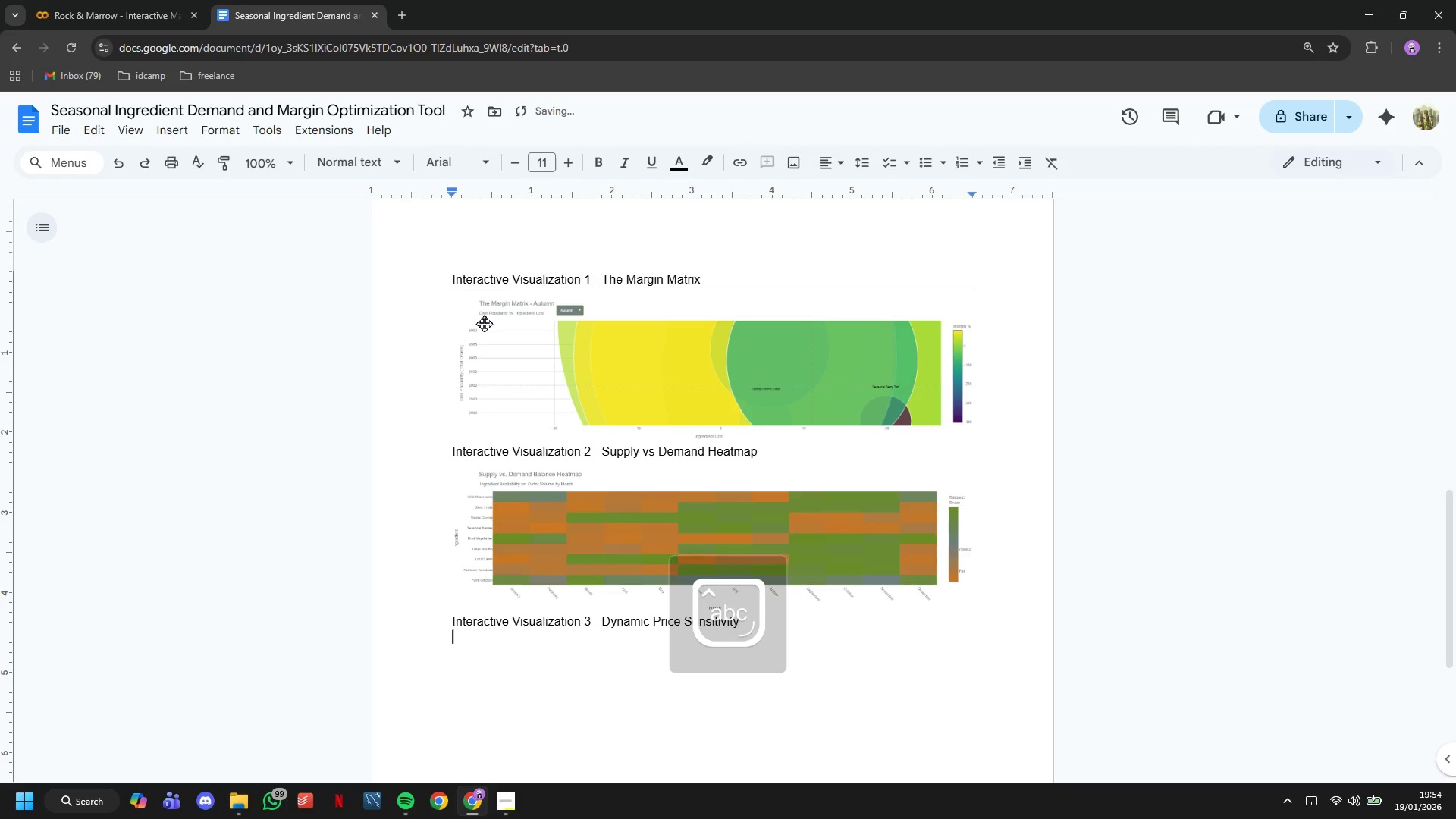 
key(Control+V)
 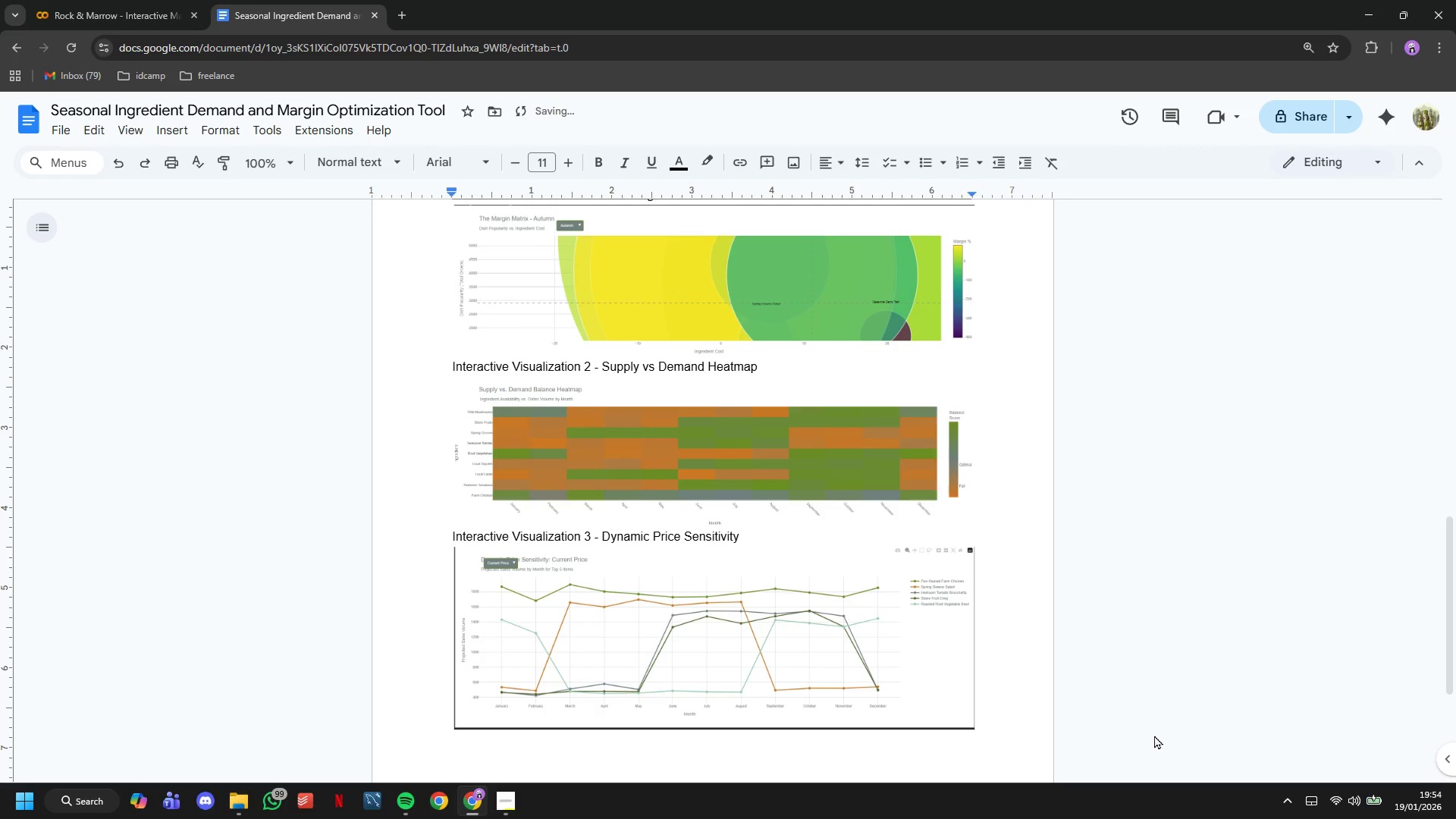 
left_click([197, 0])
 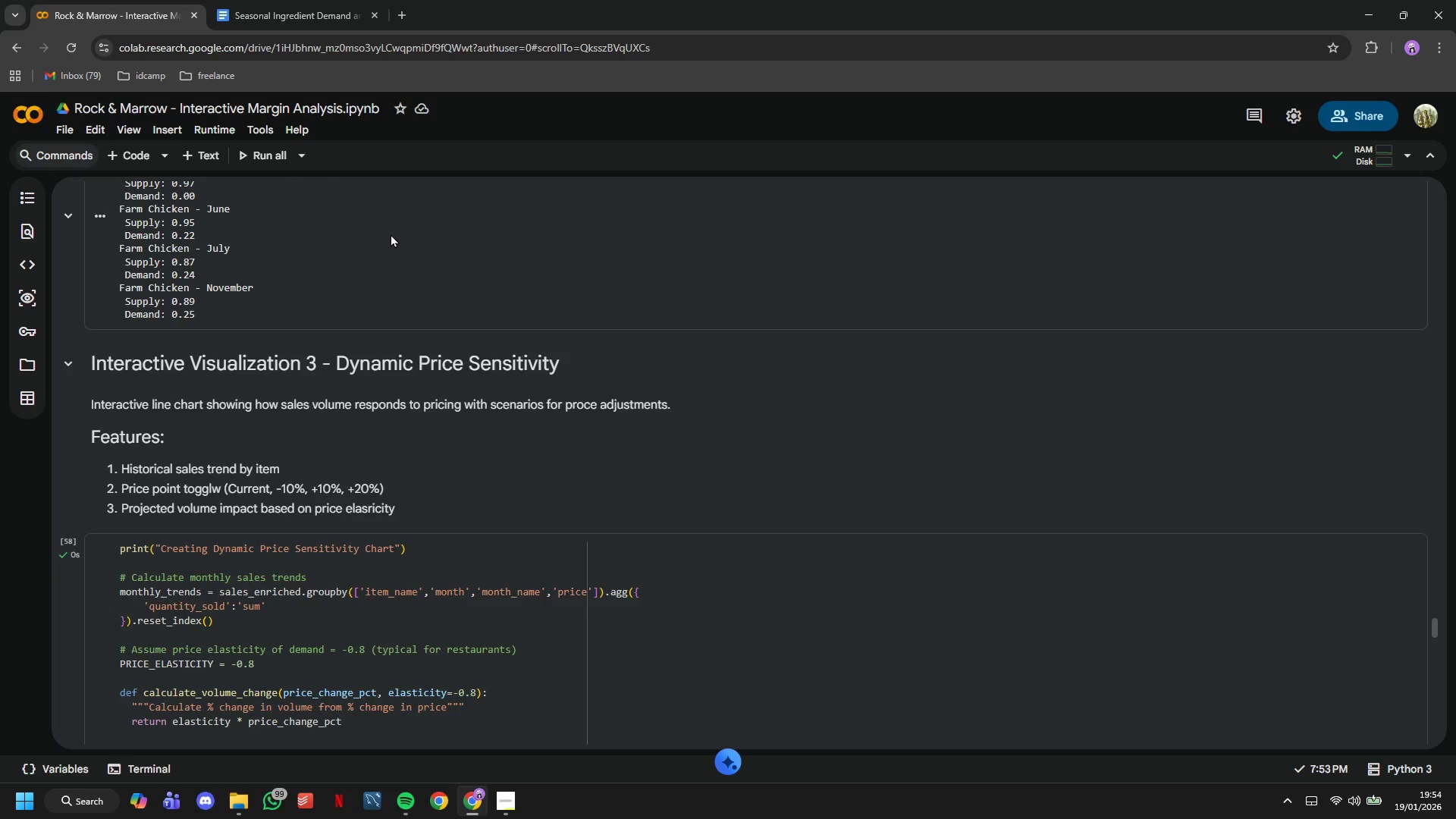 
wait(5.03)
 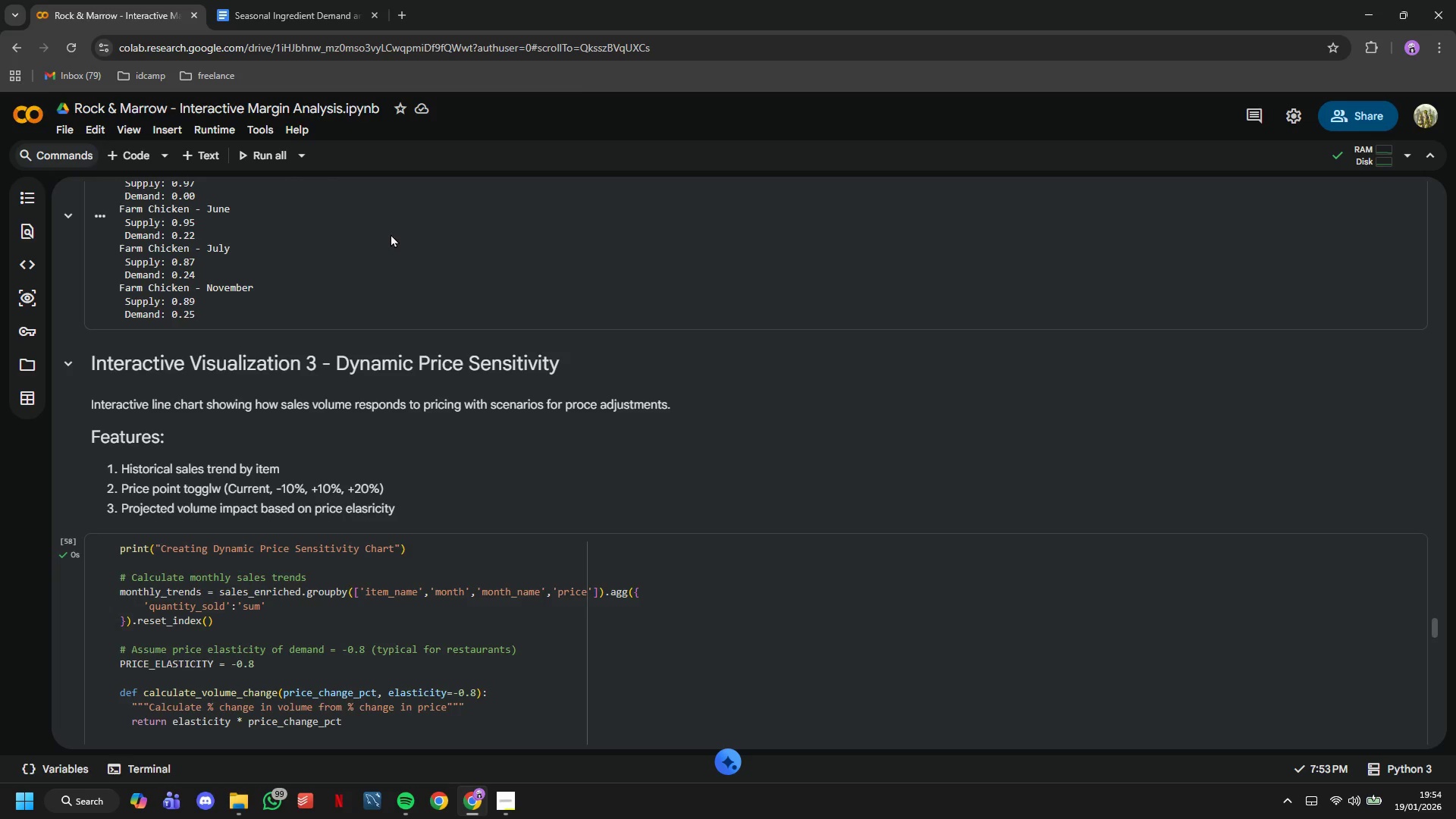 
scroll: coordinate [391, 234], scroll_direction: down, amount: 30.0
 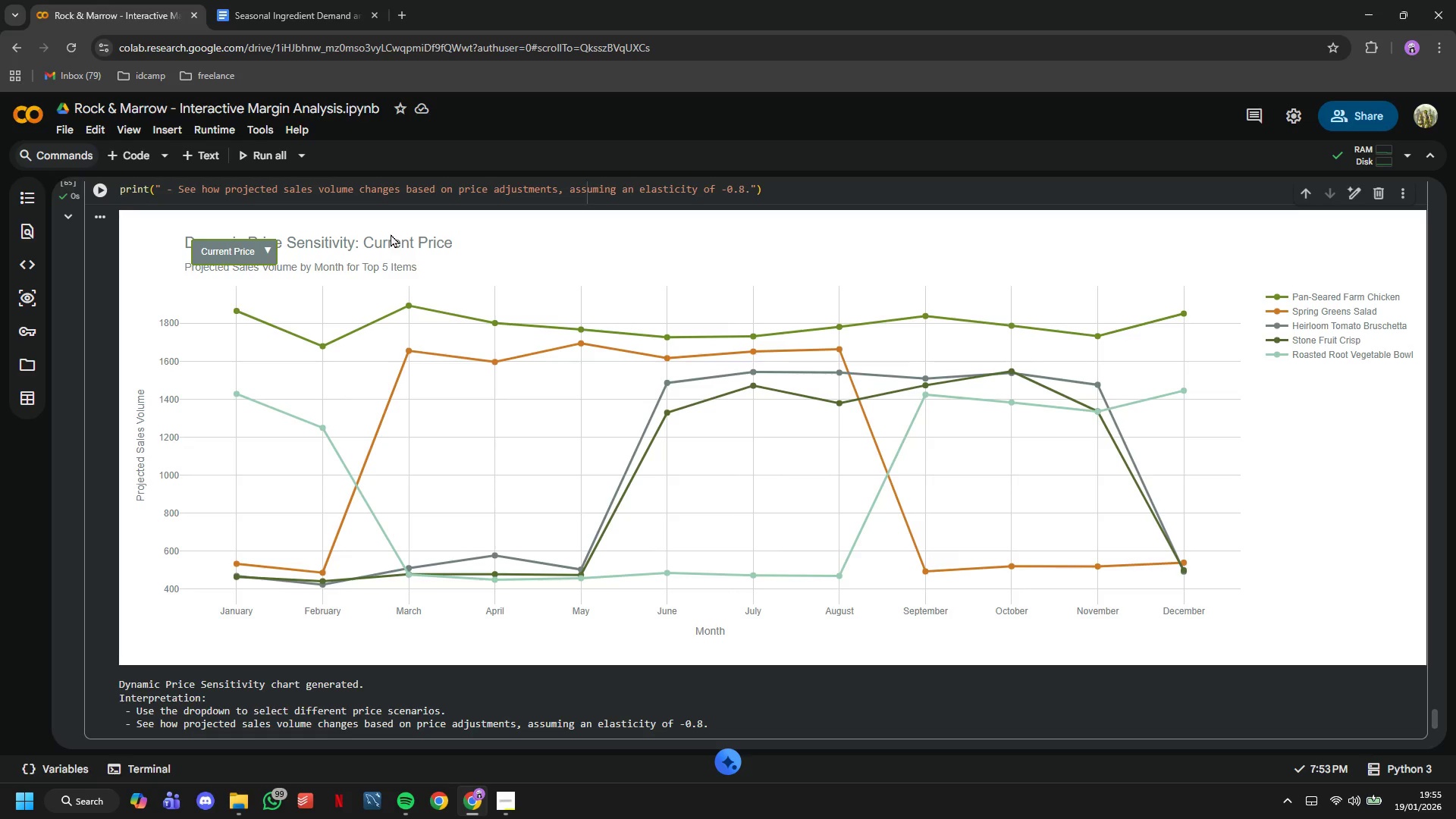 
wait(27.52)
 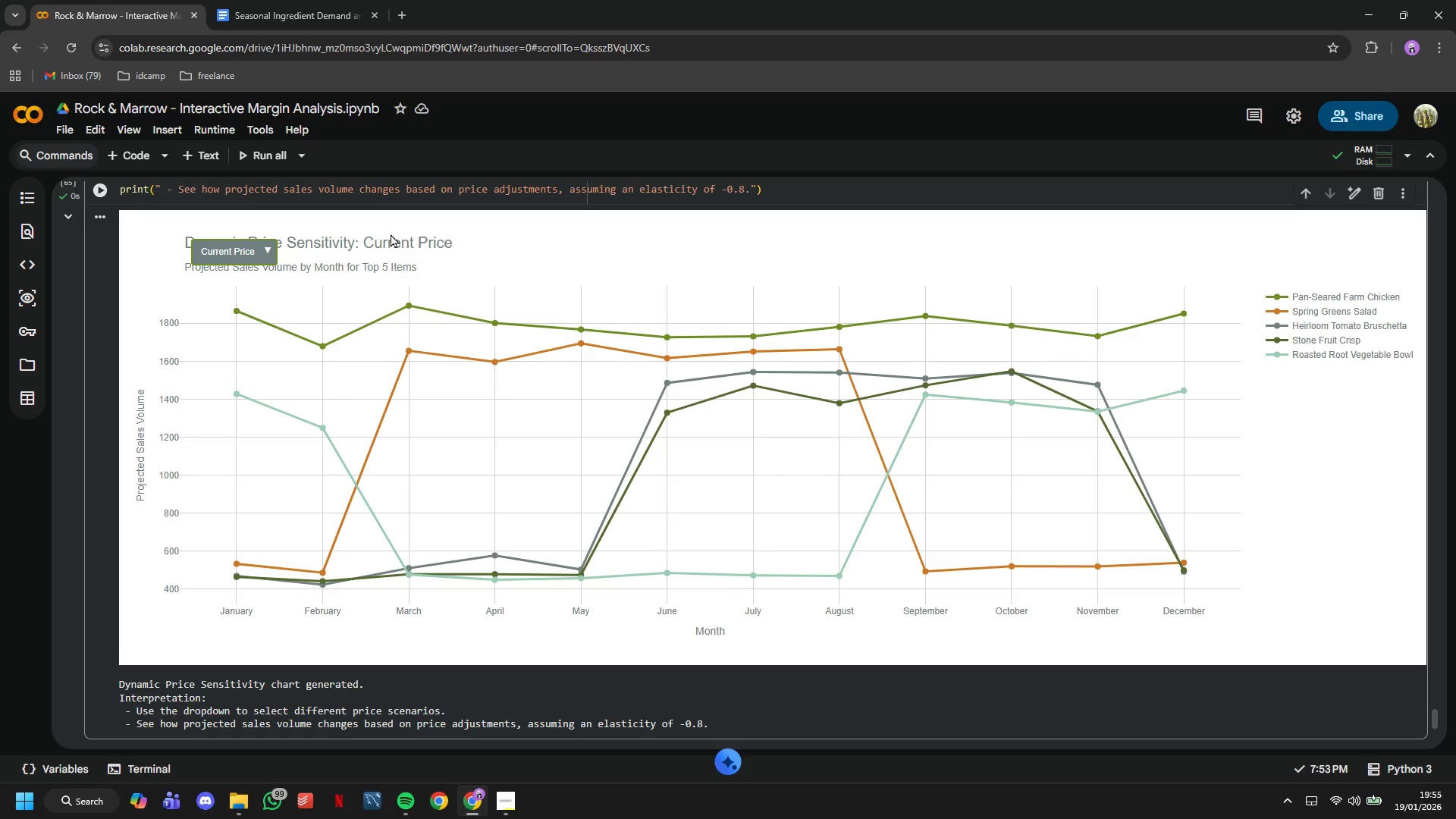 
left_click([216, 156])
 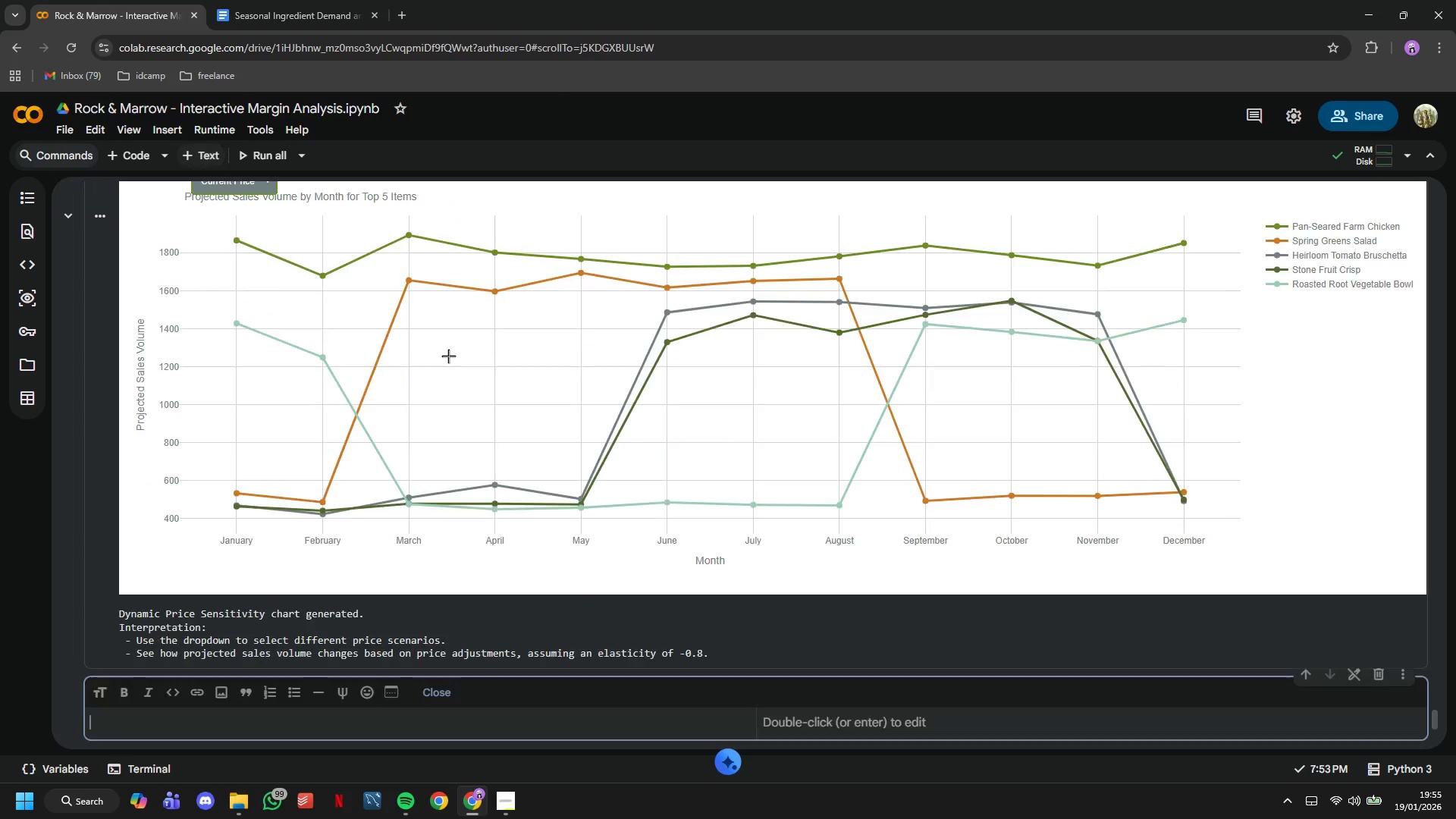 
scroll: coordinate [448, 356], scroll_direction: down, amount: 3.0
 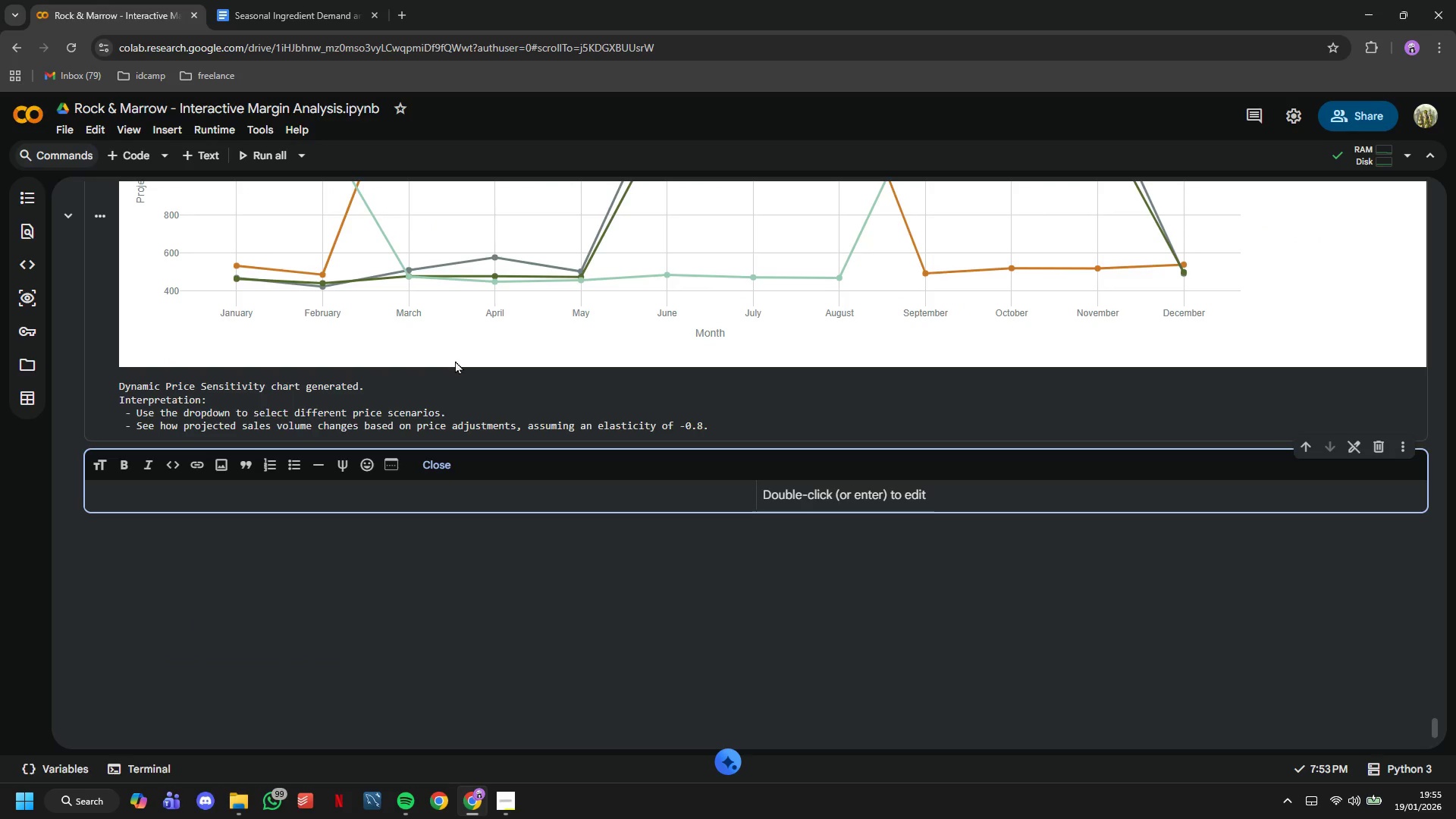 
type(## Identify Hero Items and High )
key(Backspace)
type(-Risk Items)
 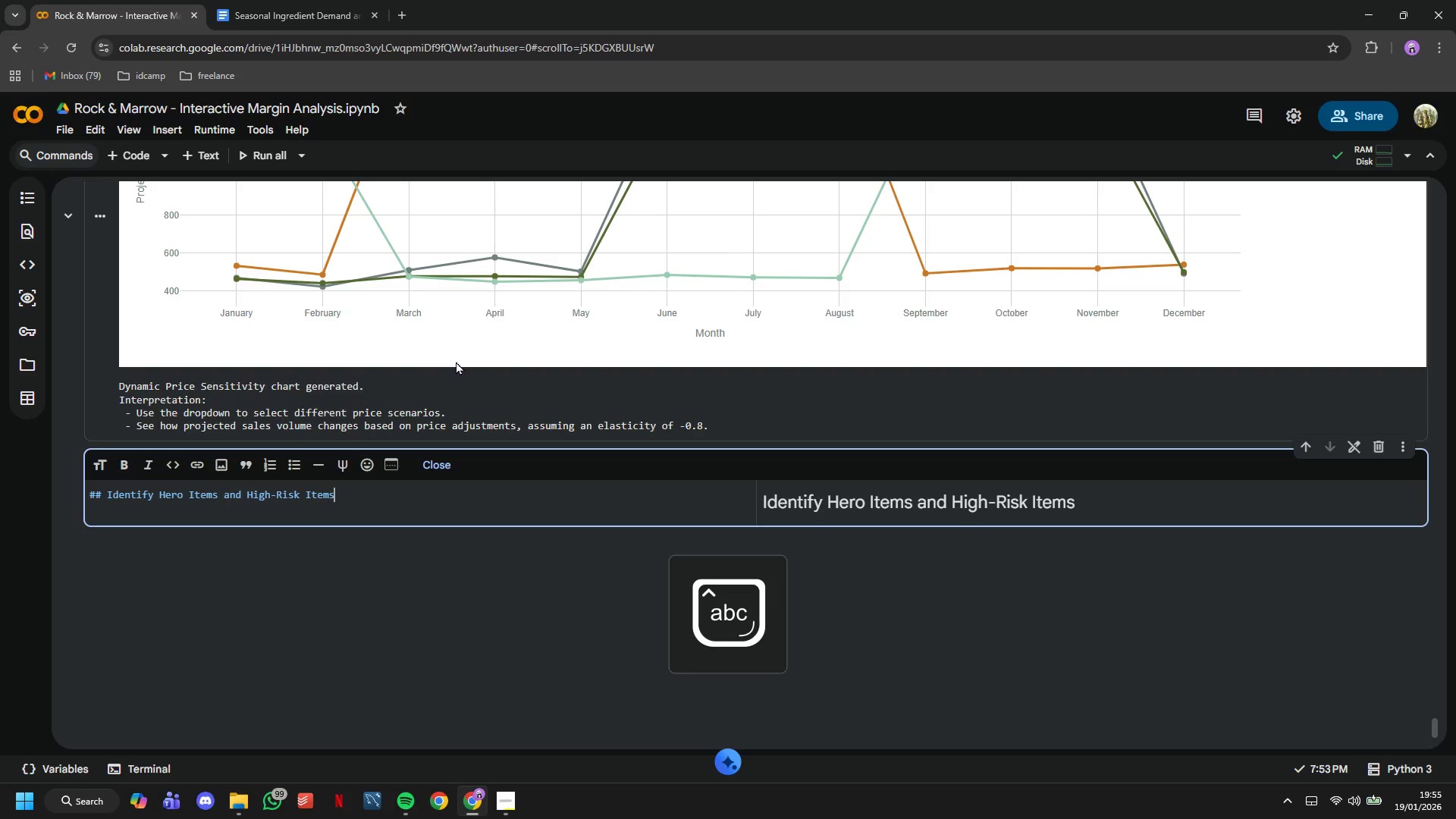 
key(Enter)
 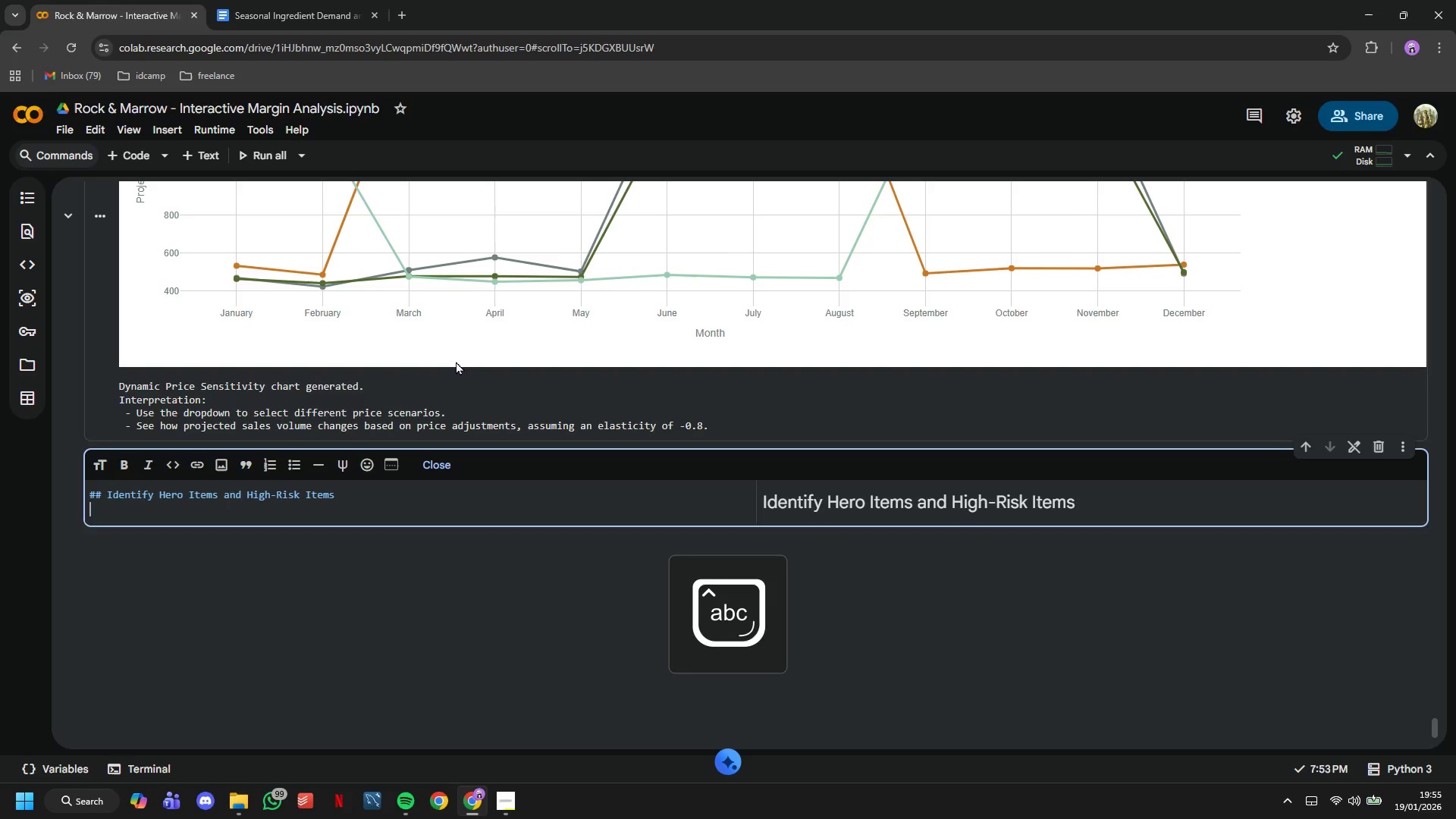 
key(Enter)
 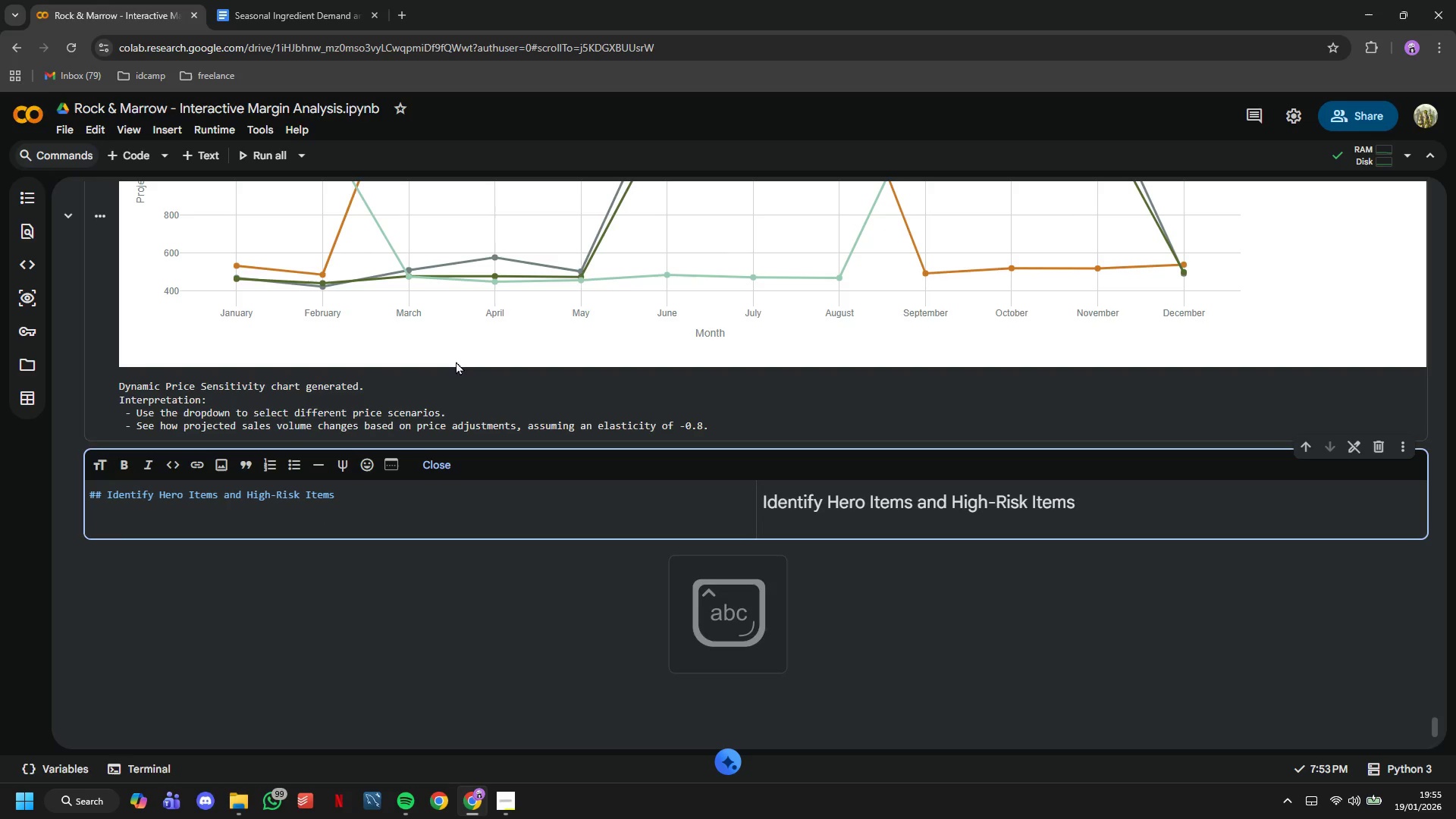 
type(Bases)
key(Backspace)
type(d on our analysis, class)
 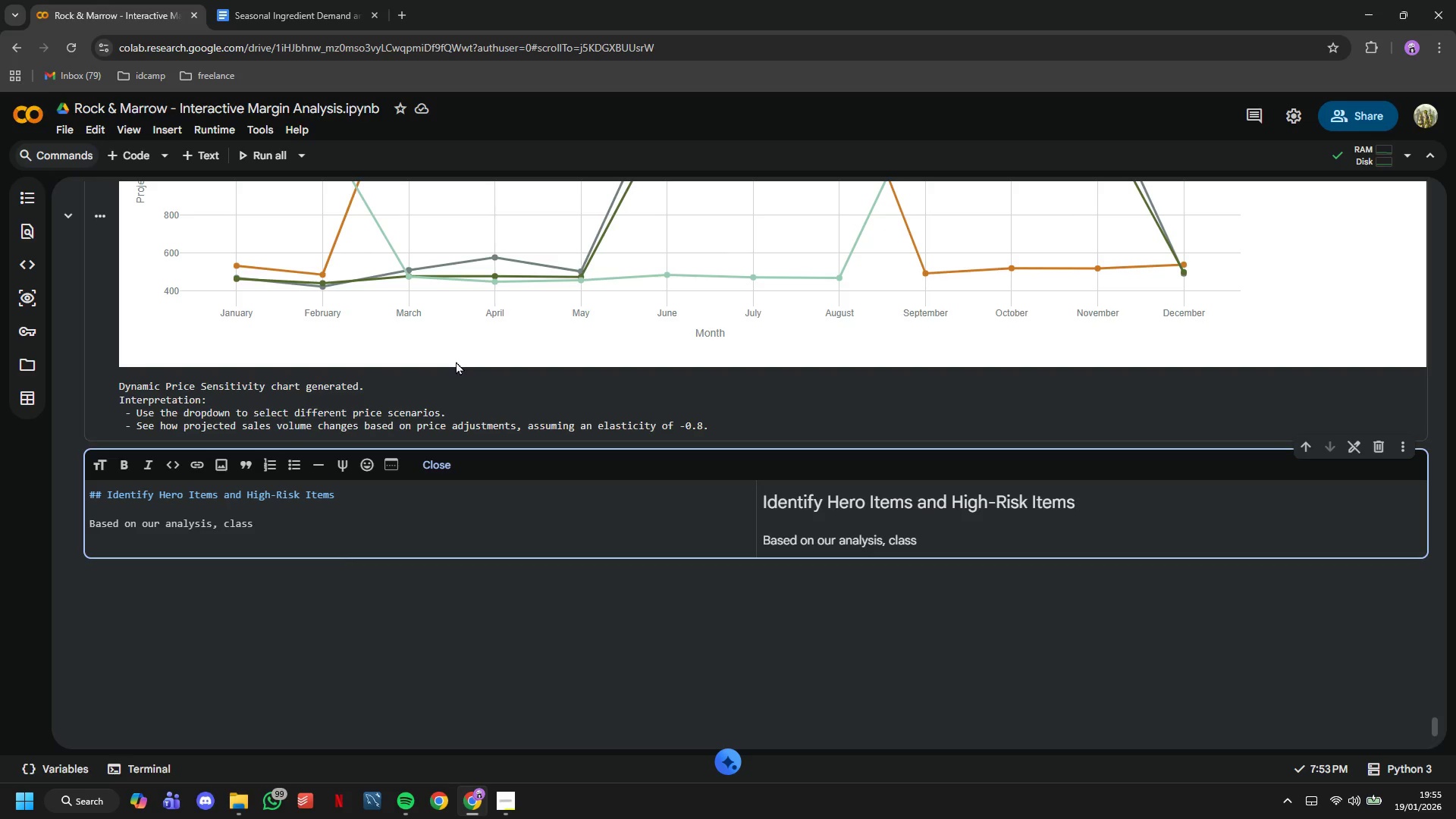 
wait(6.36)
 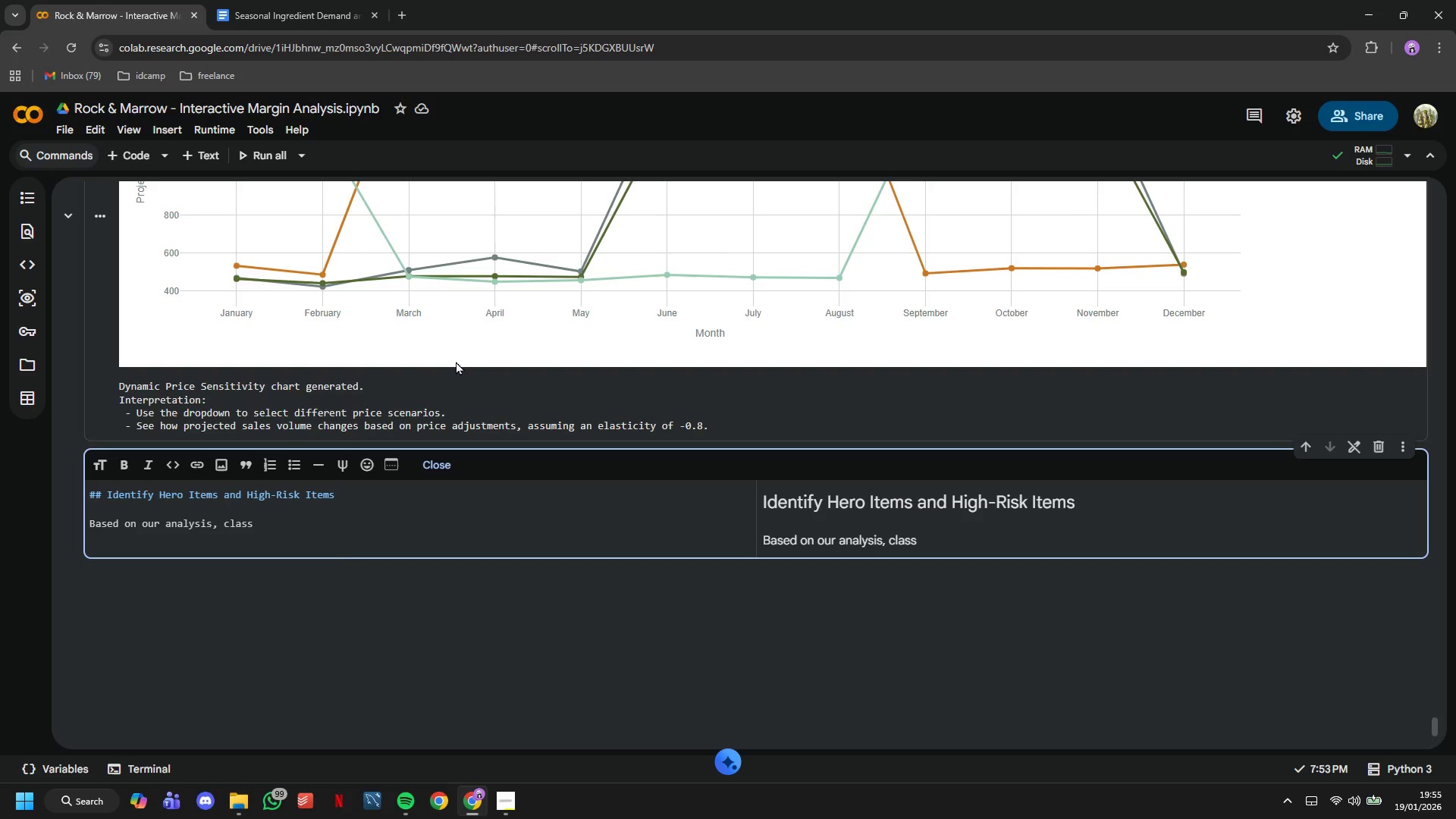 
type(ify menu itemsa )
key(Backspace)
key(Backspace)
type(a)
key(Backspace)
type( as:)
 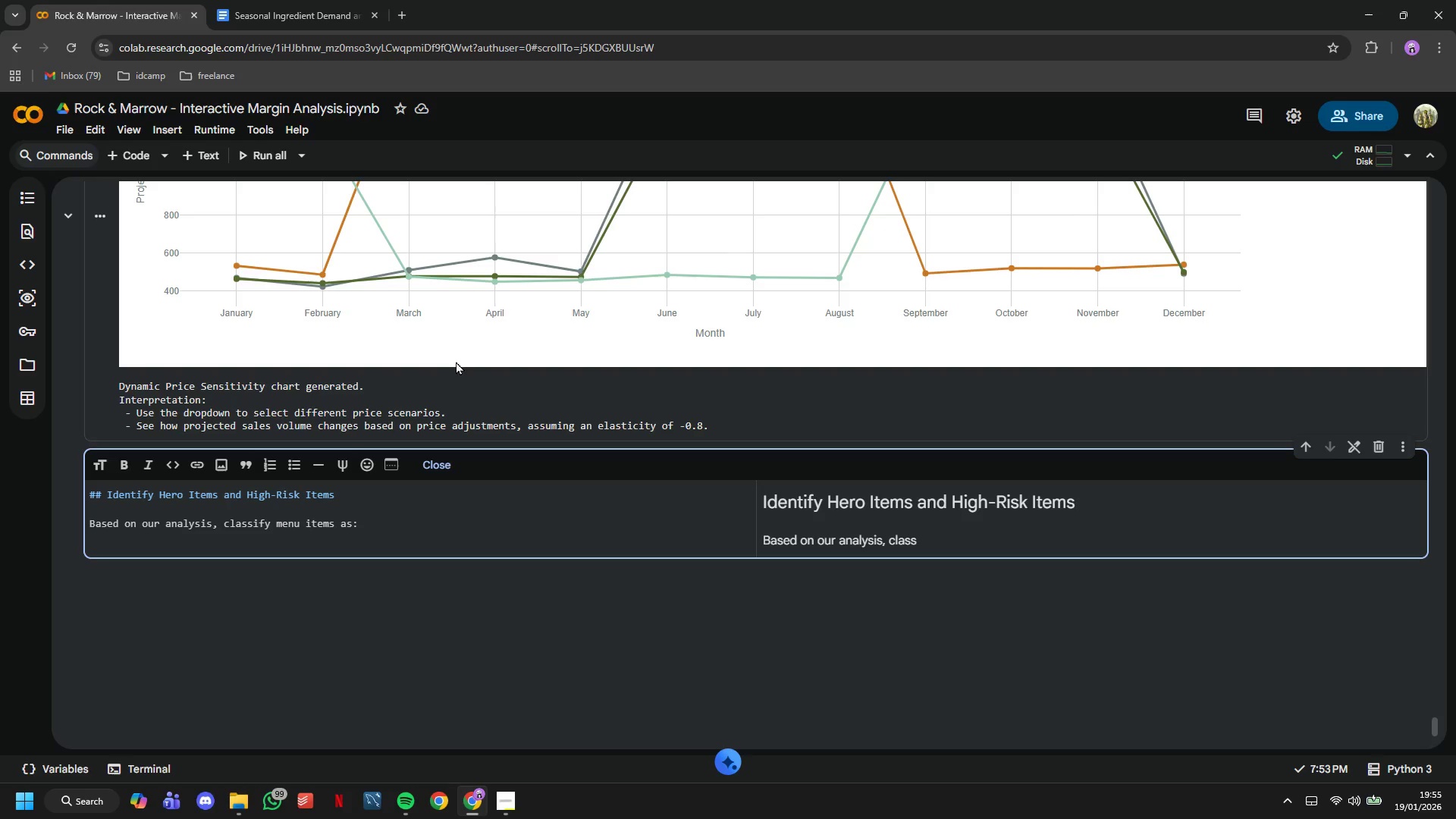 
key(Enter)
 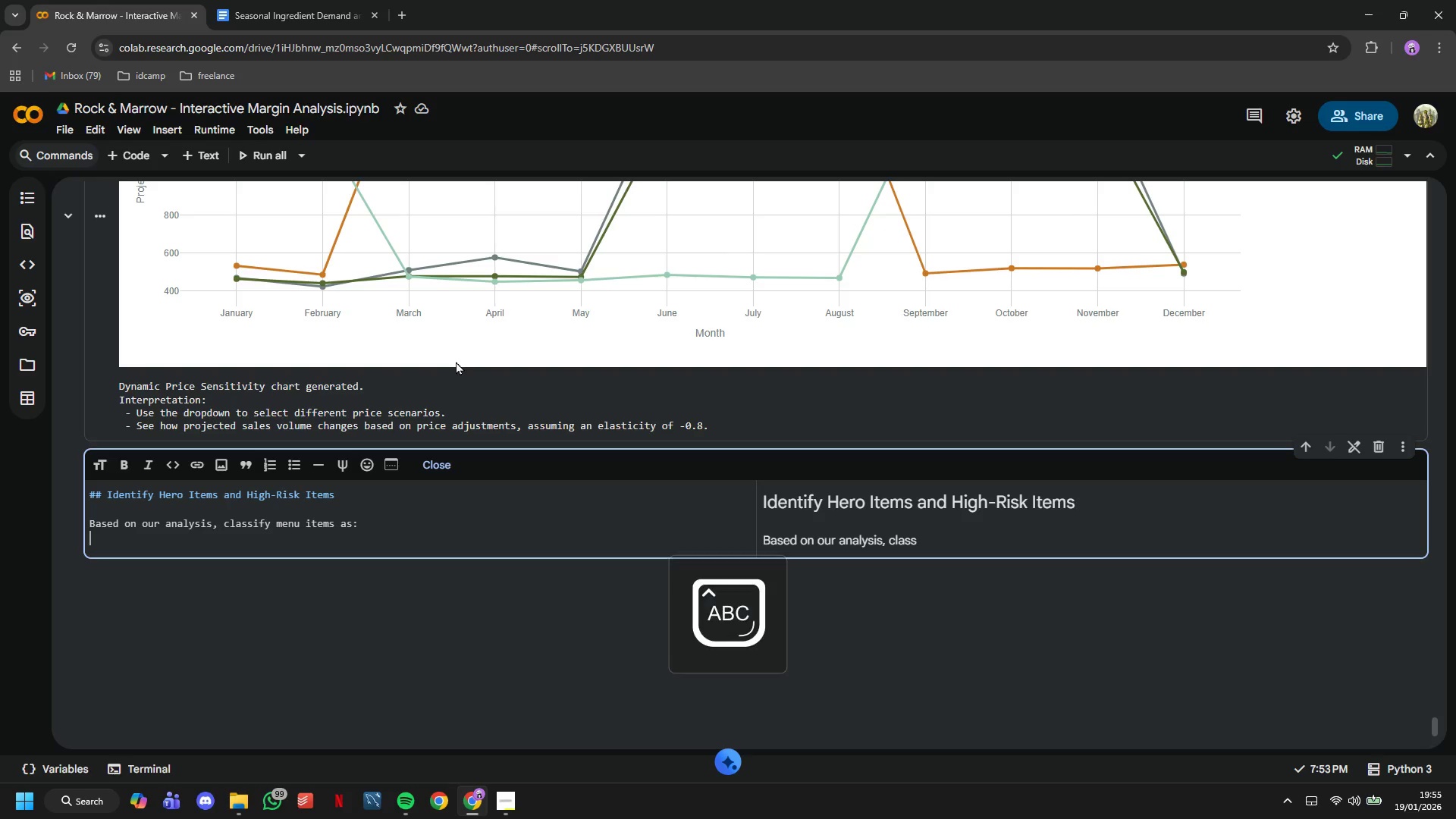 
type(HERO ITEMS (promote these!):)
 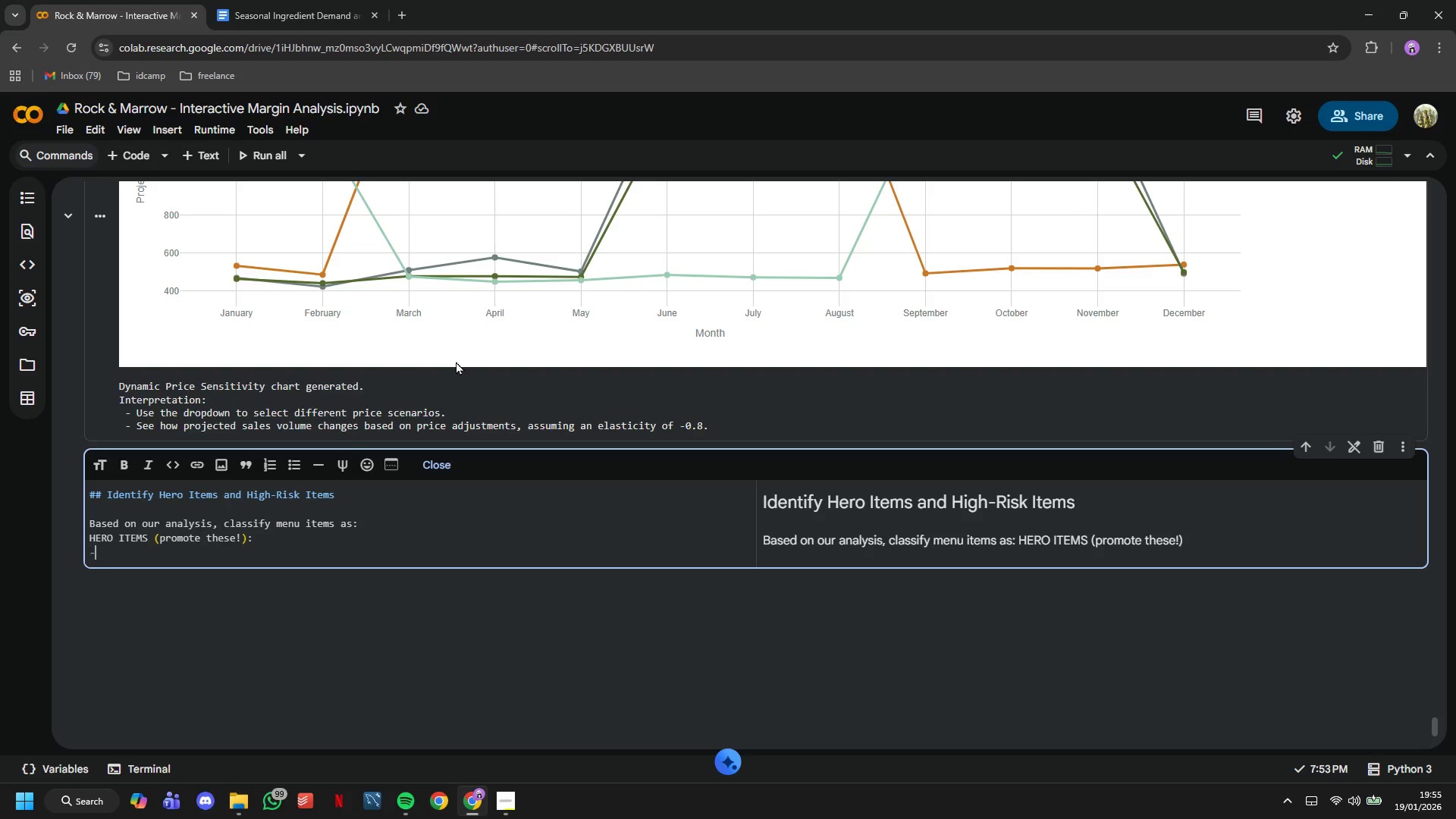 
 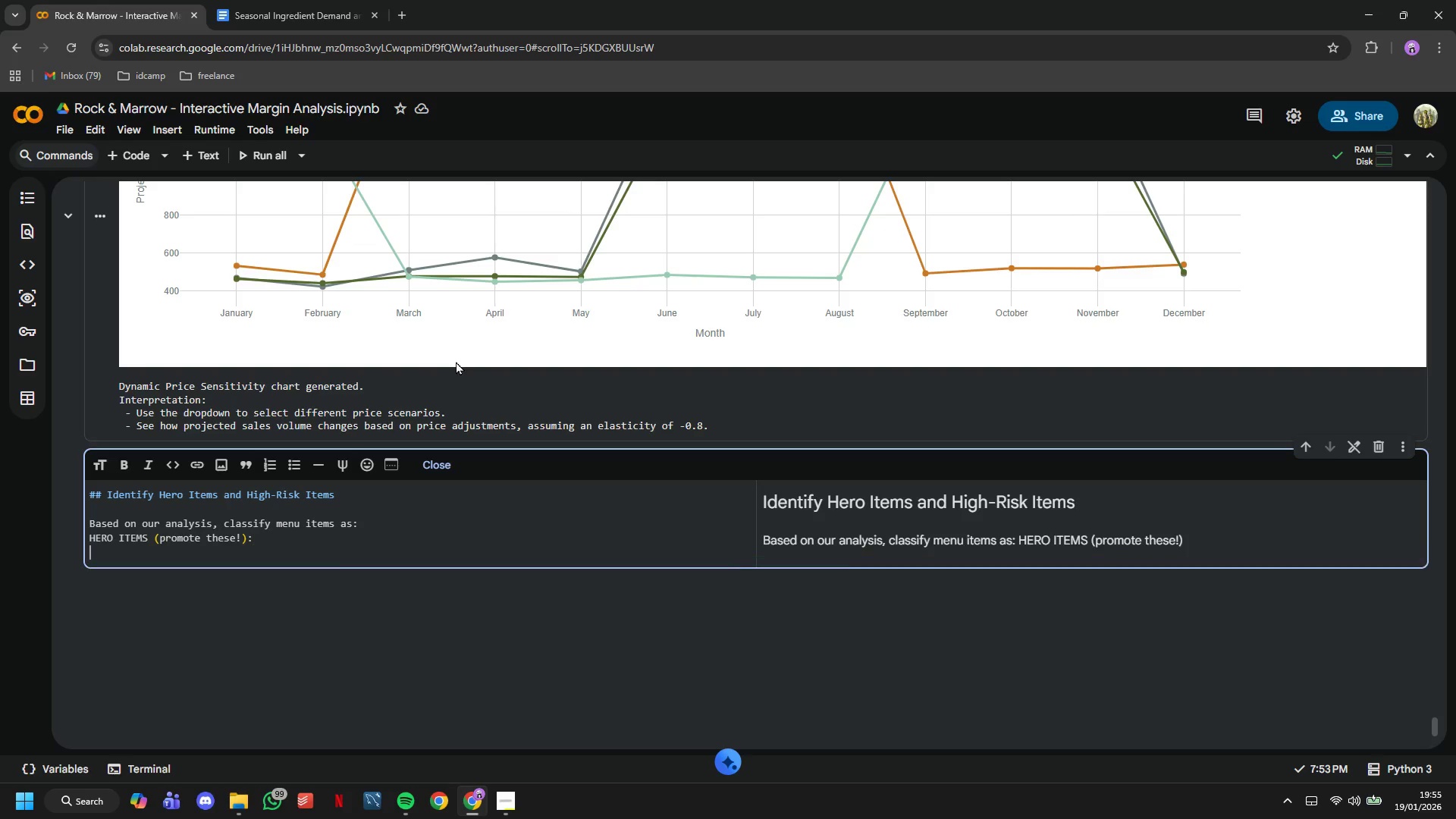 
key(Enter)
 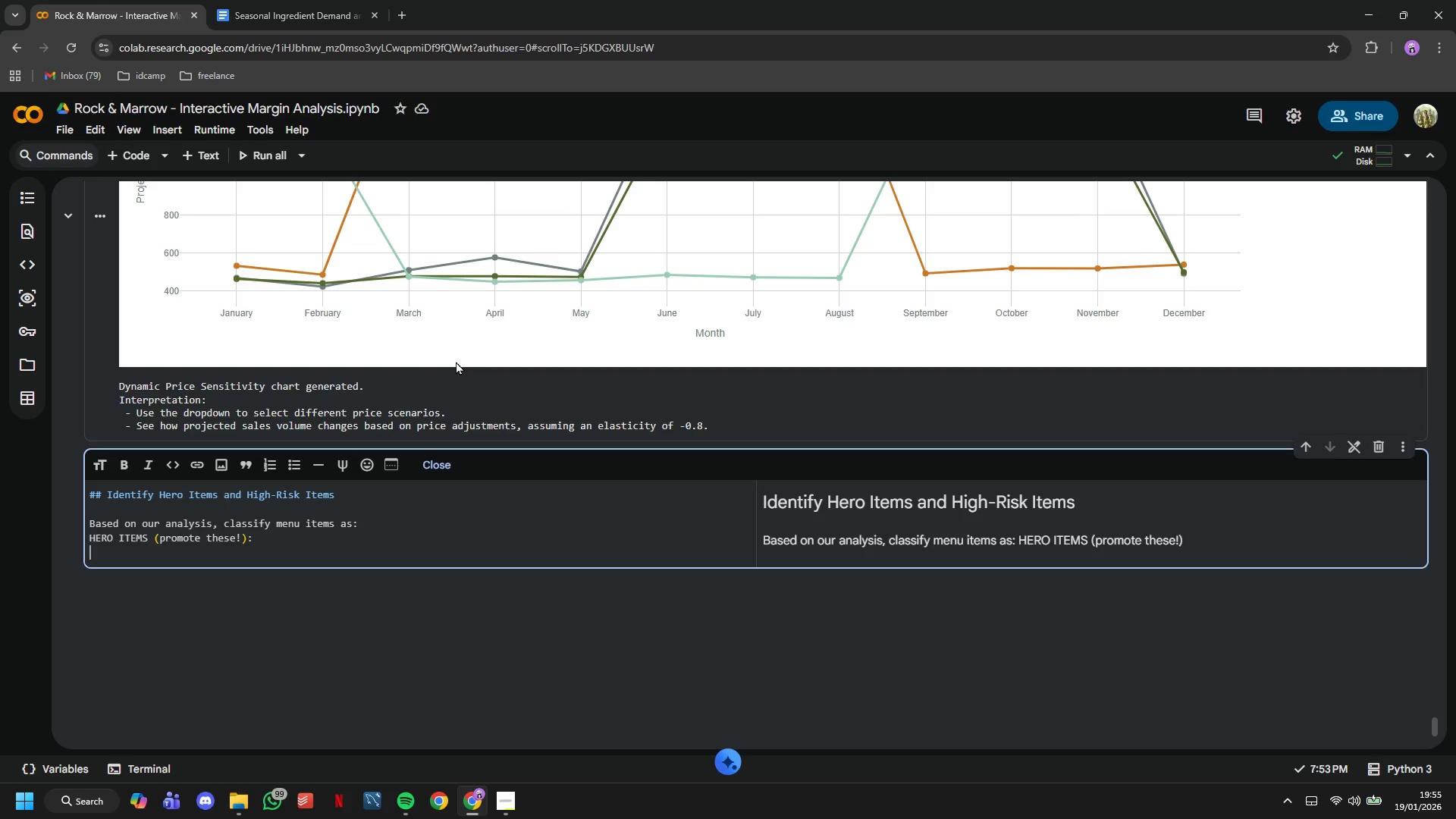 
type(- Low Ingredient cost (< median))
 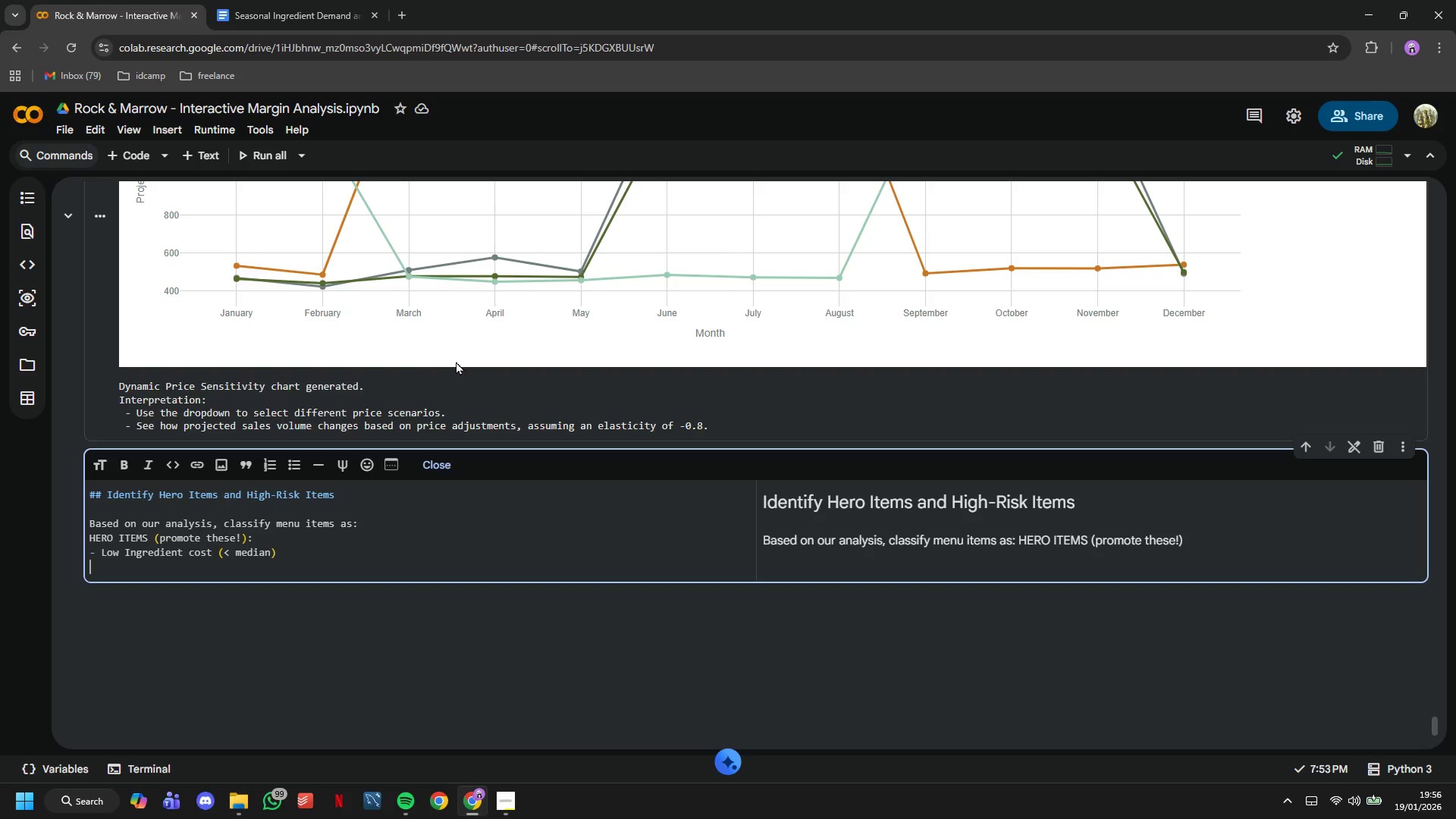 
 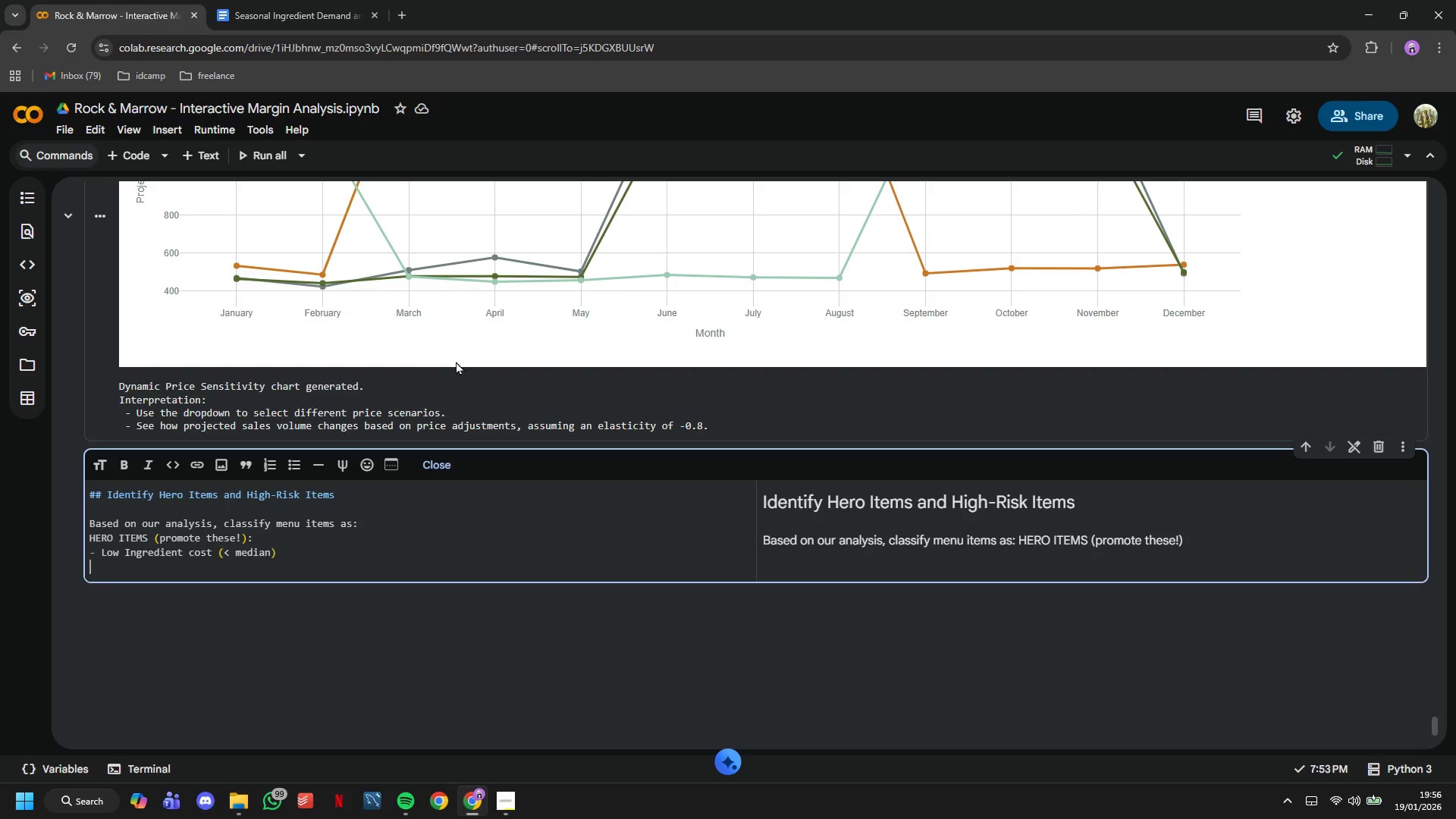 
key(Enter)
 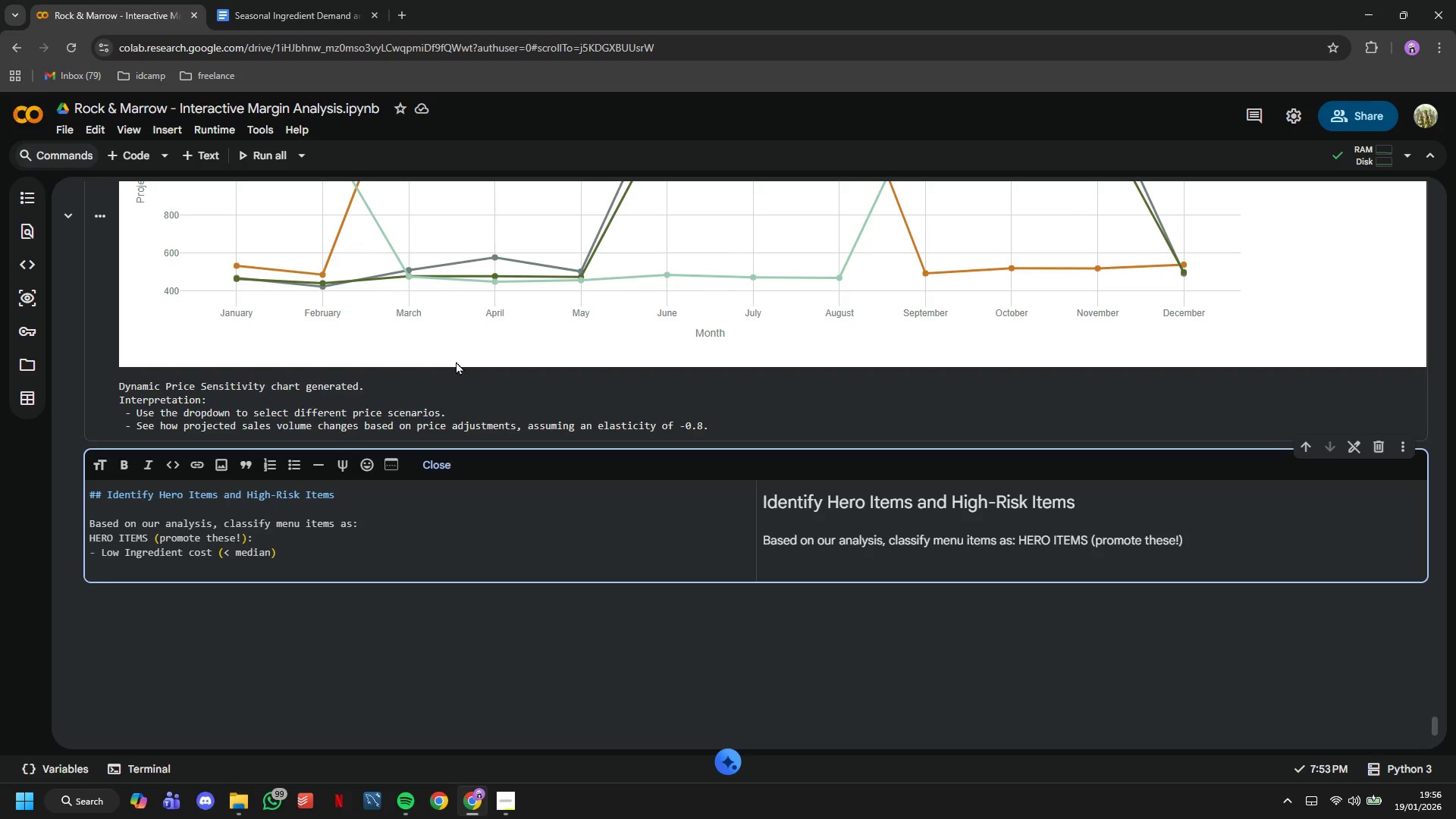 
type(- High demand (> median))
 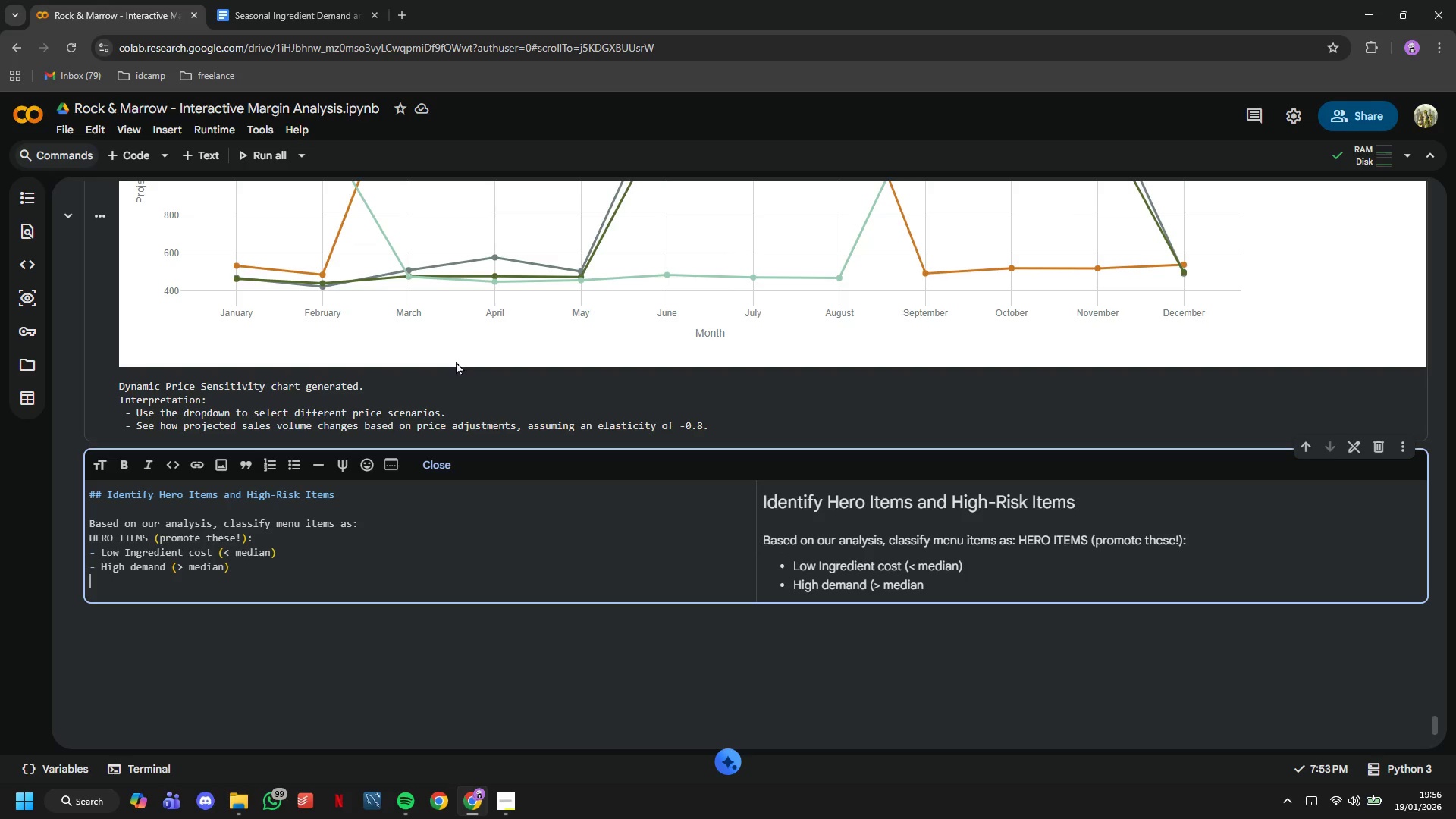 
 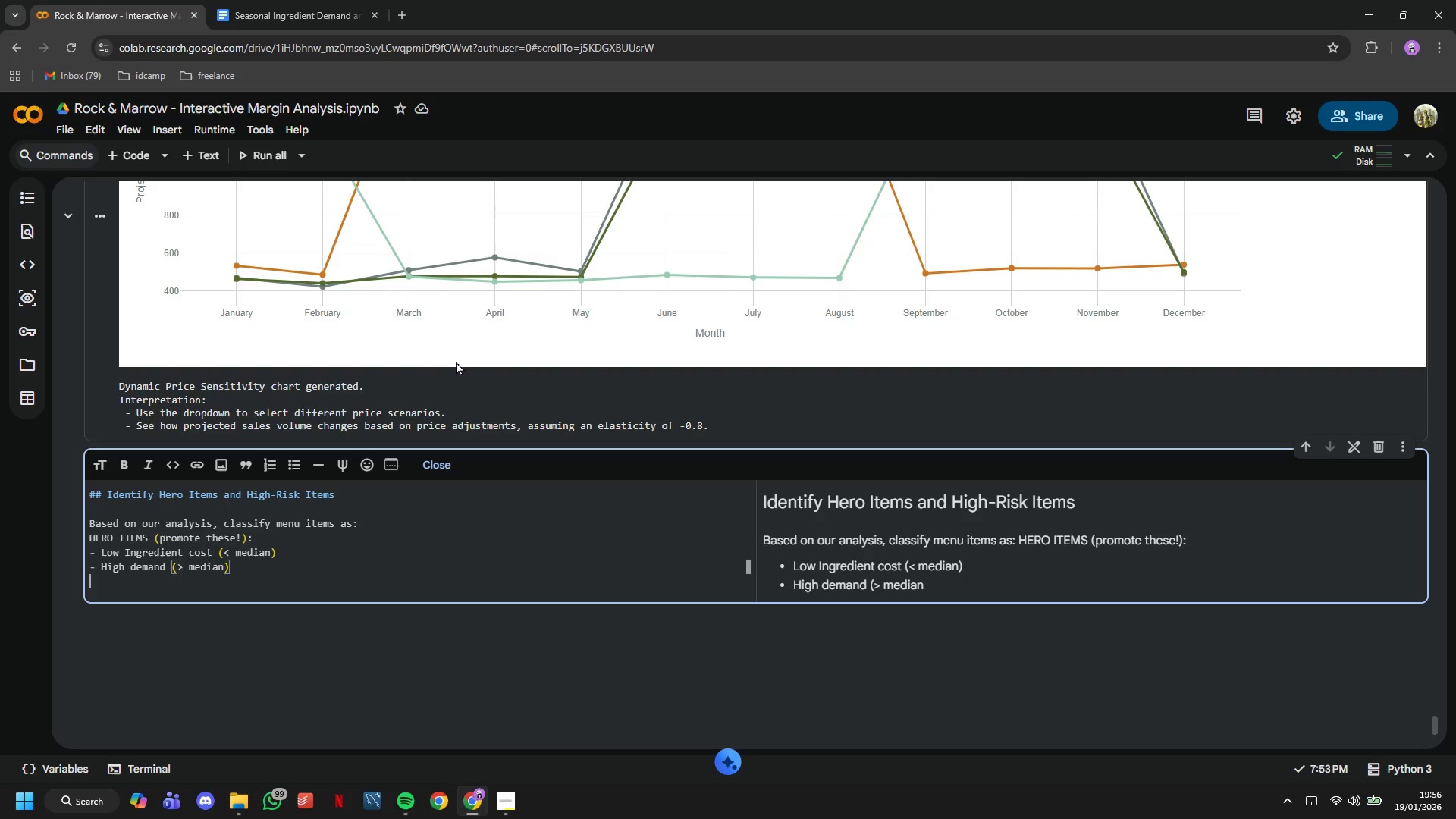 
key(Enter)
 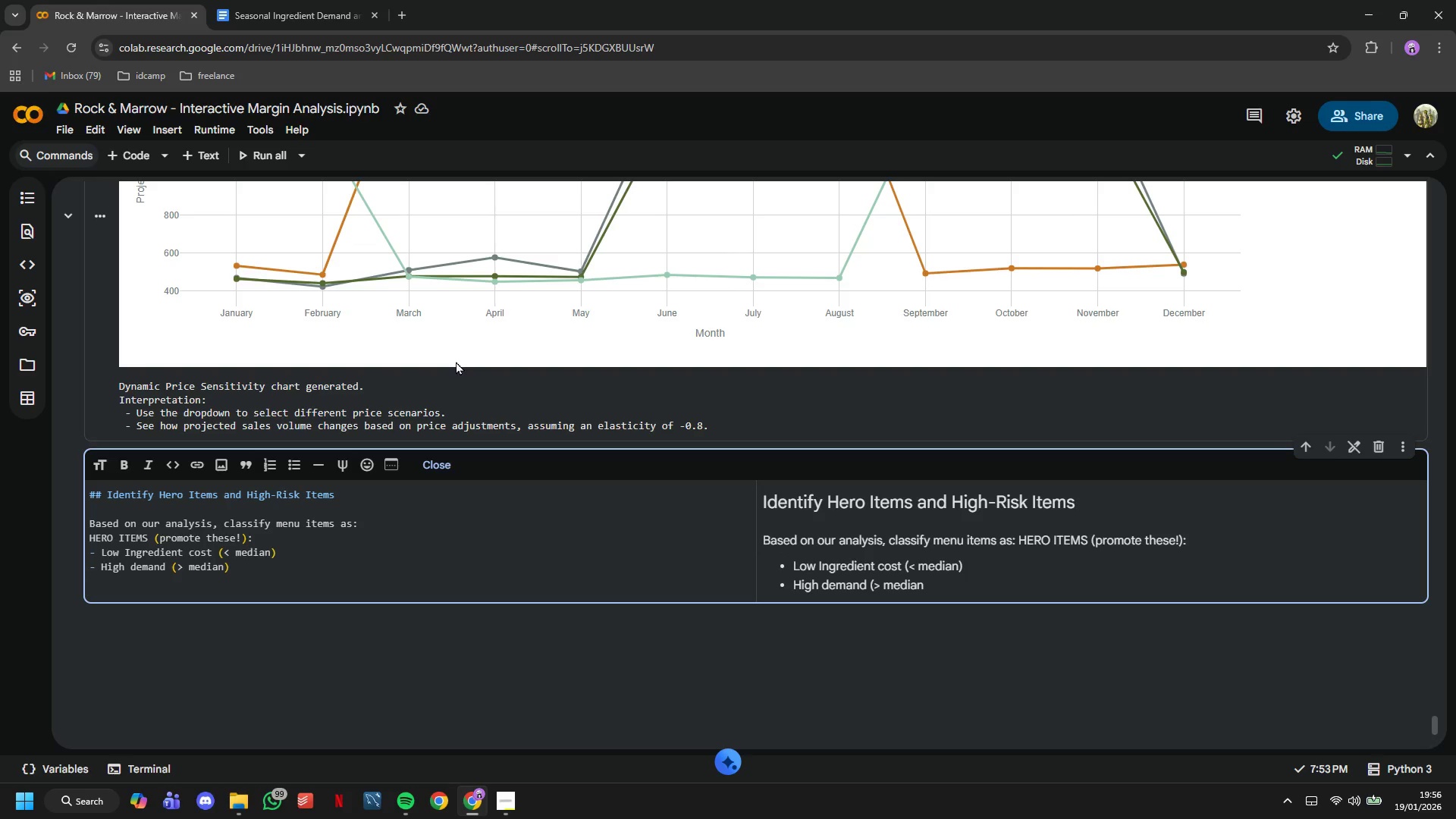 
type(- Good profit margin (>30%))
 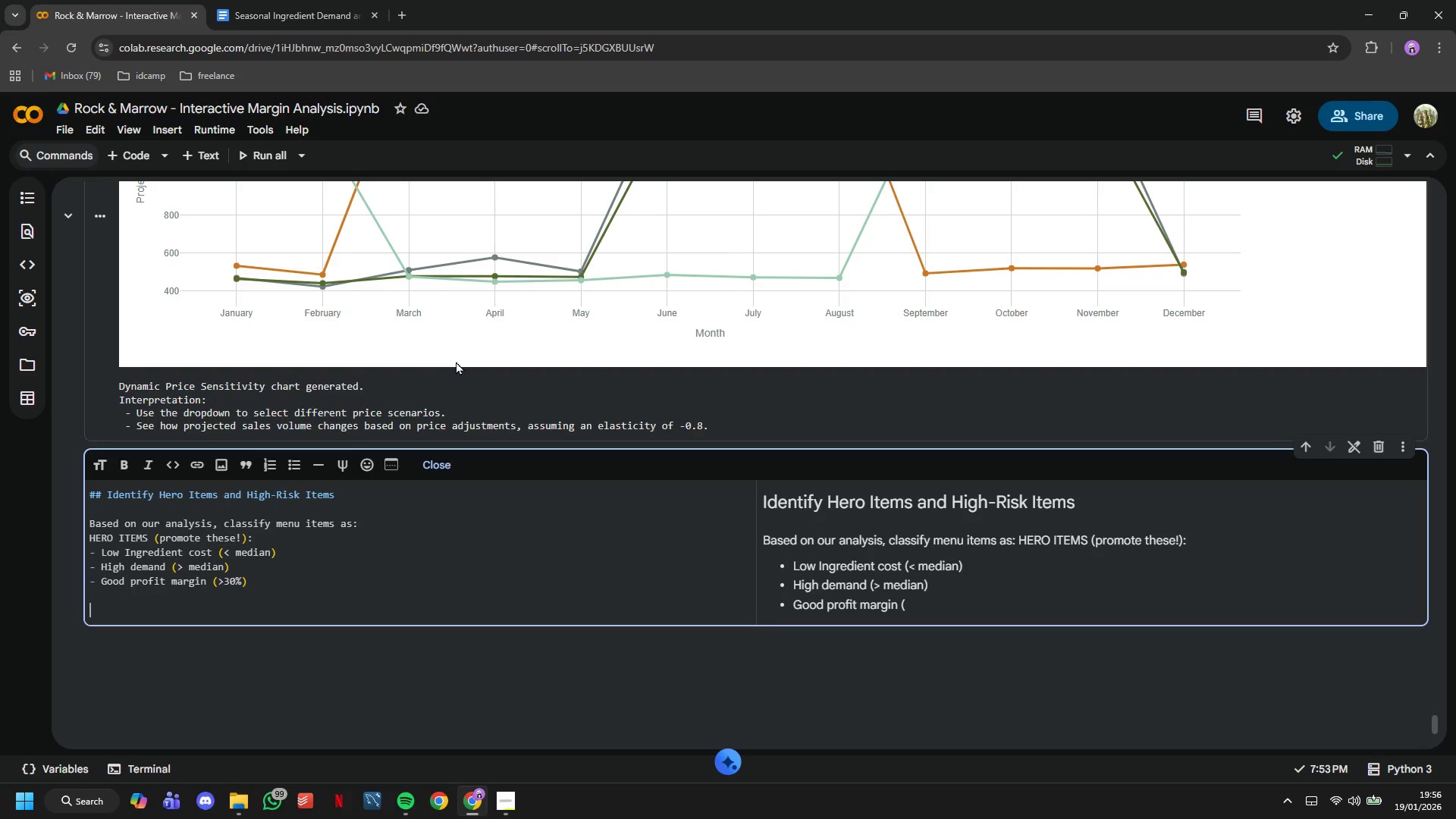 
 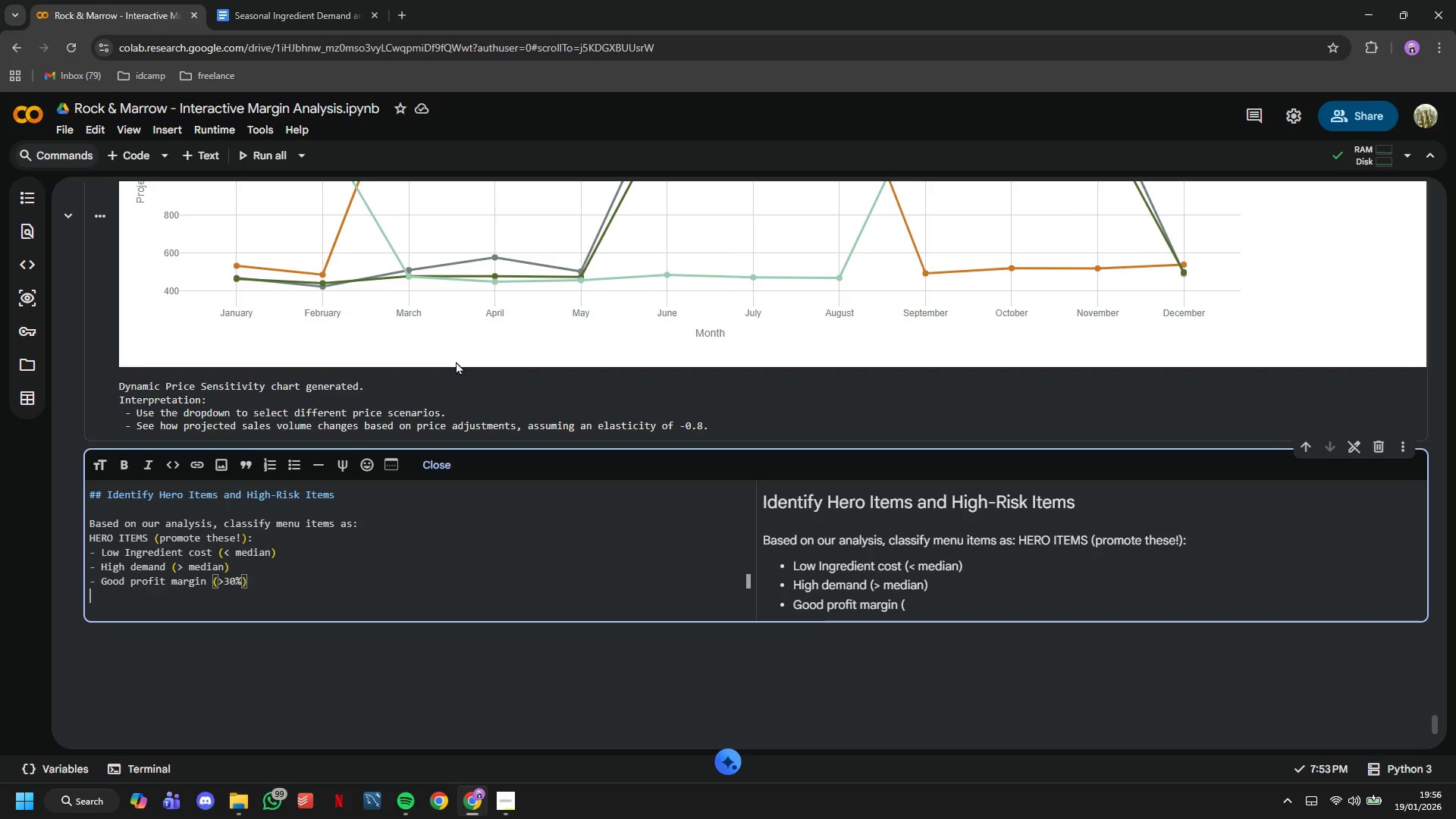 
key(Enter)
 